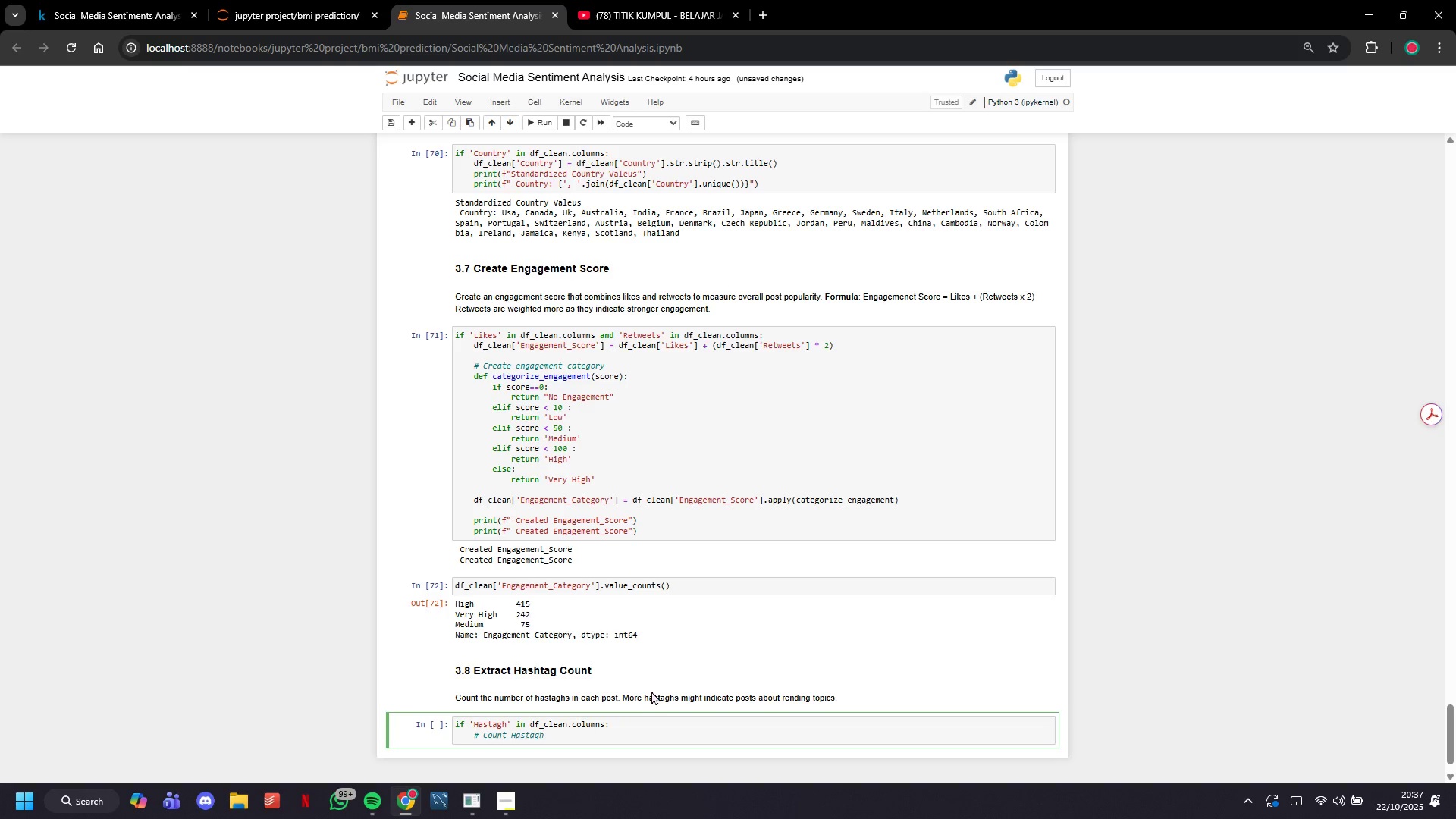 
key(Enter)
 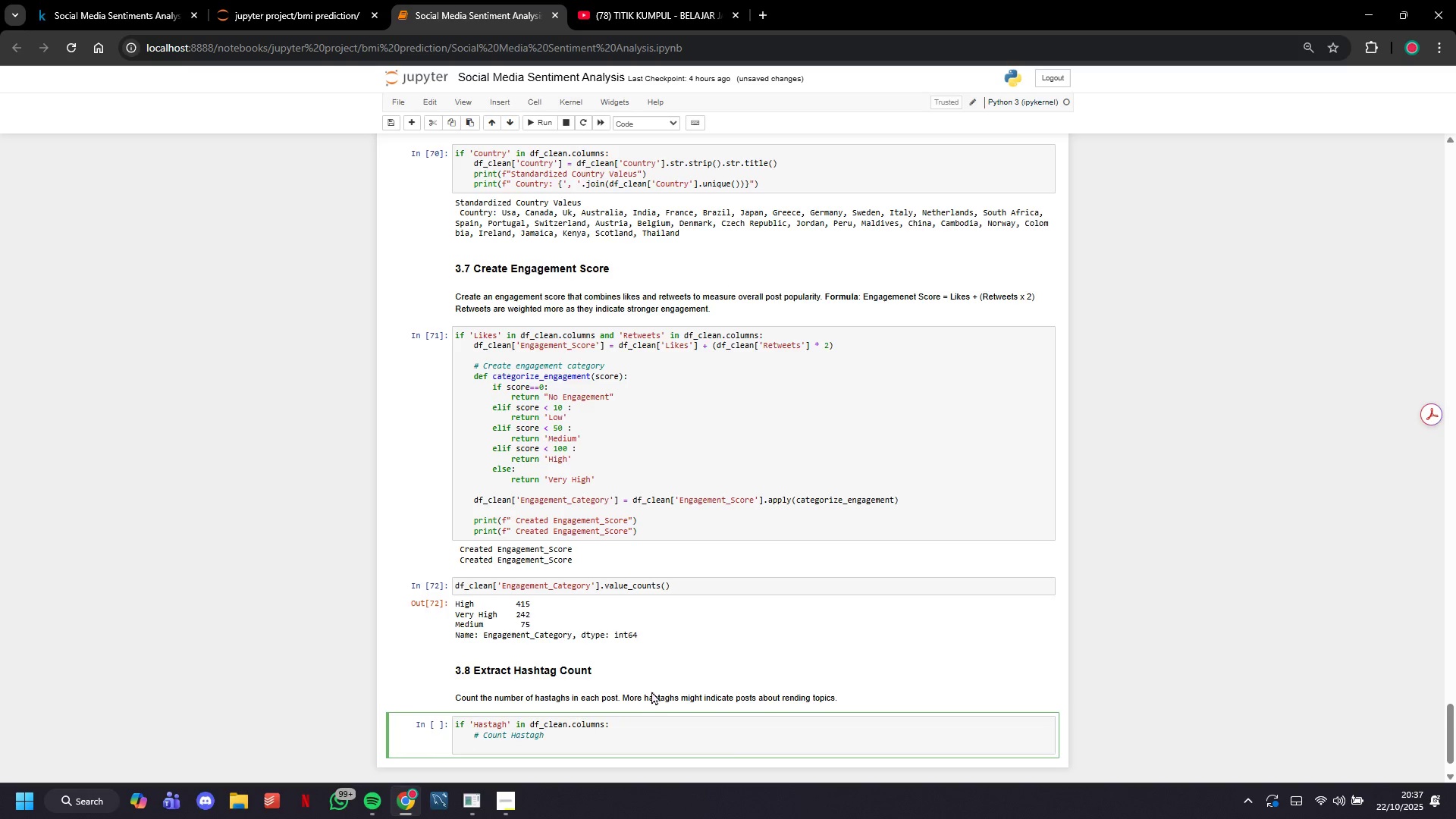 
type(f_clean['Hastagh_Count)
 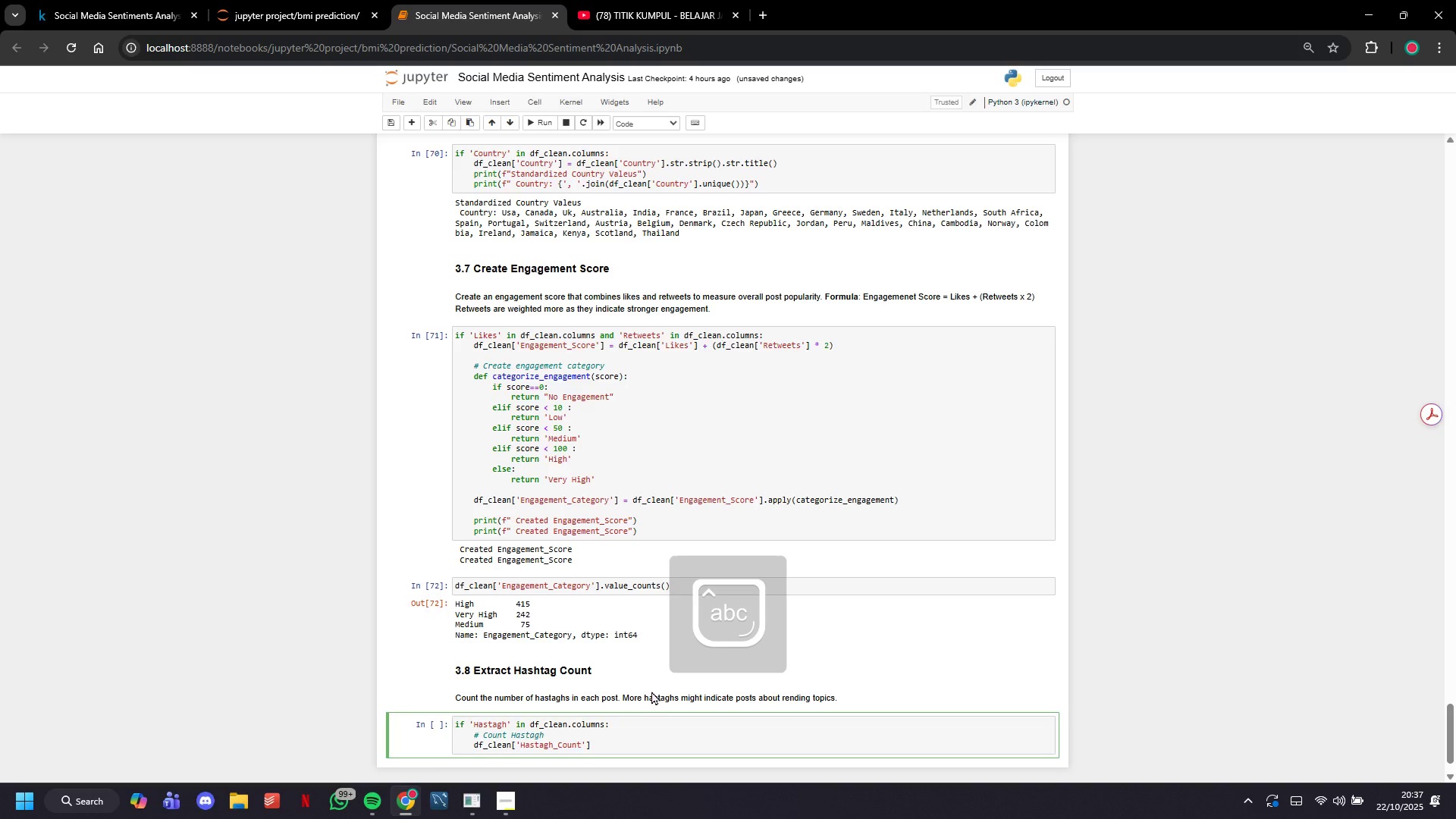 
key(ArrowRight)
 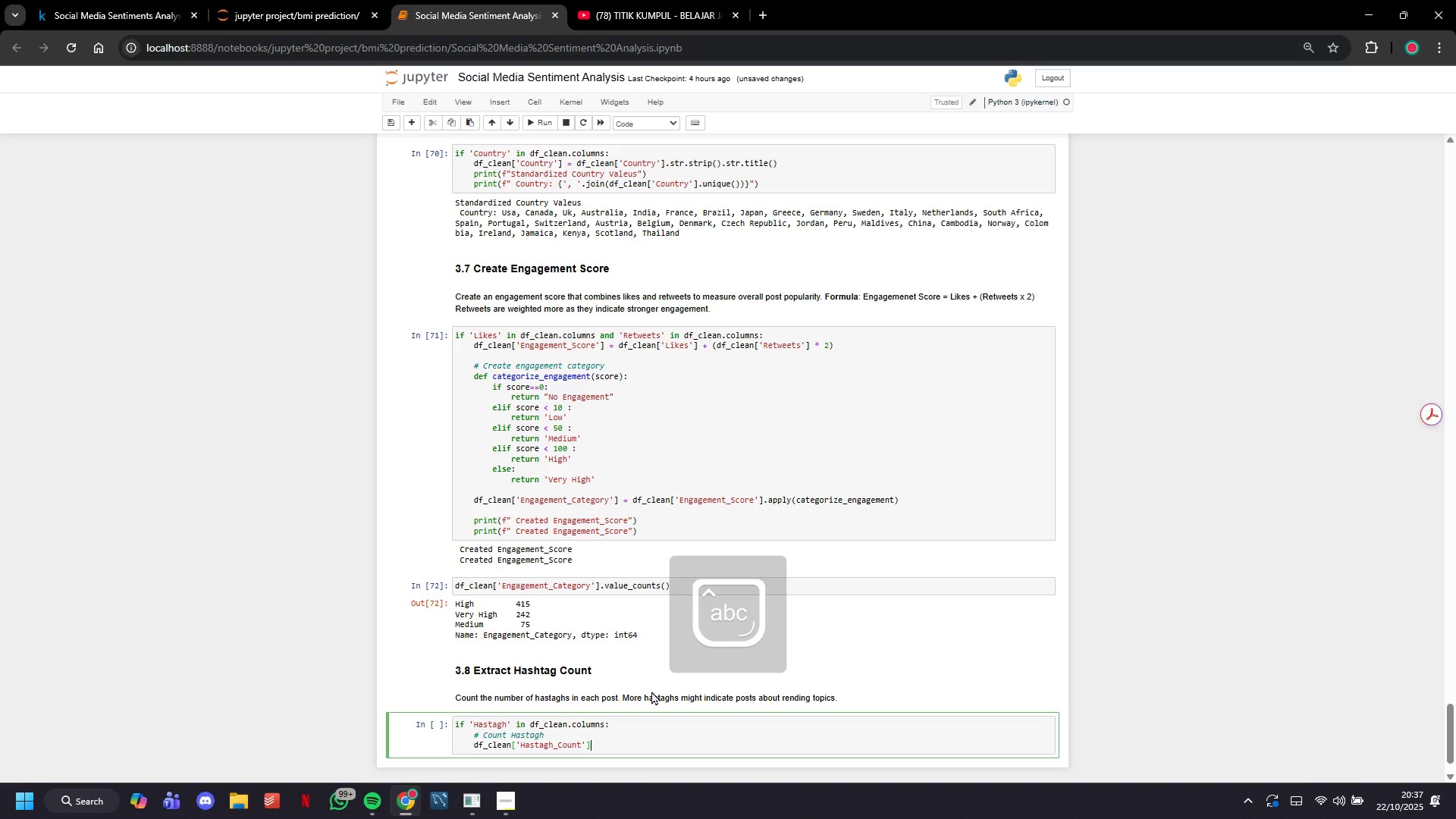 
key(ArrowRight)
 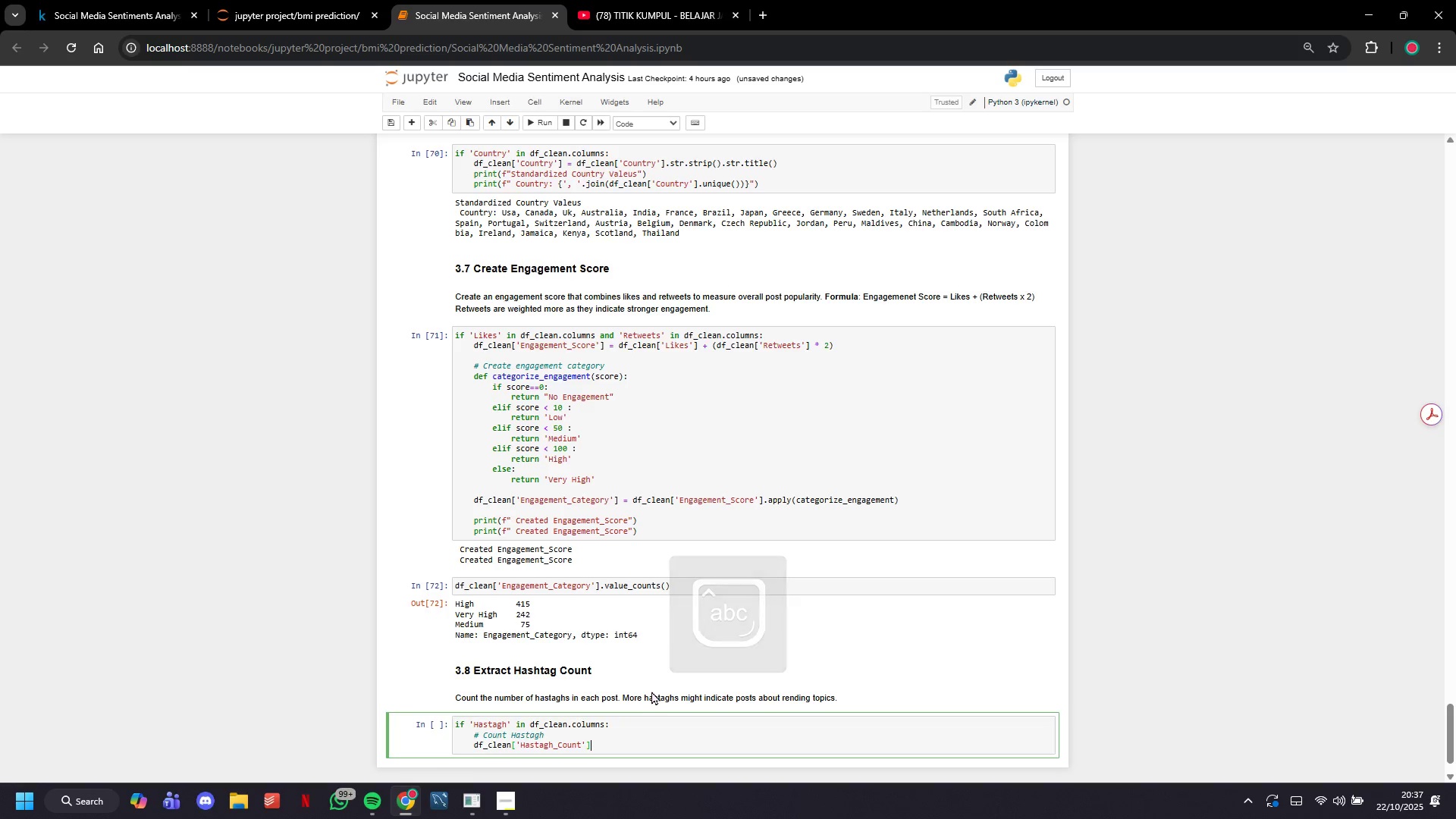 
type( = df_clean['Hahtags)
 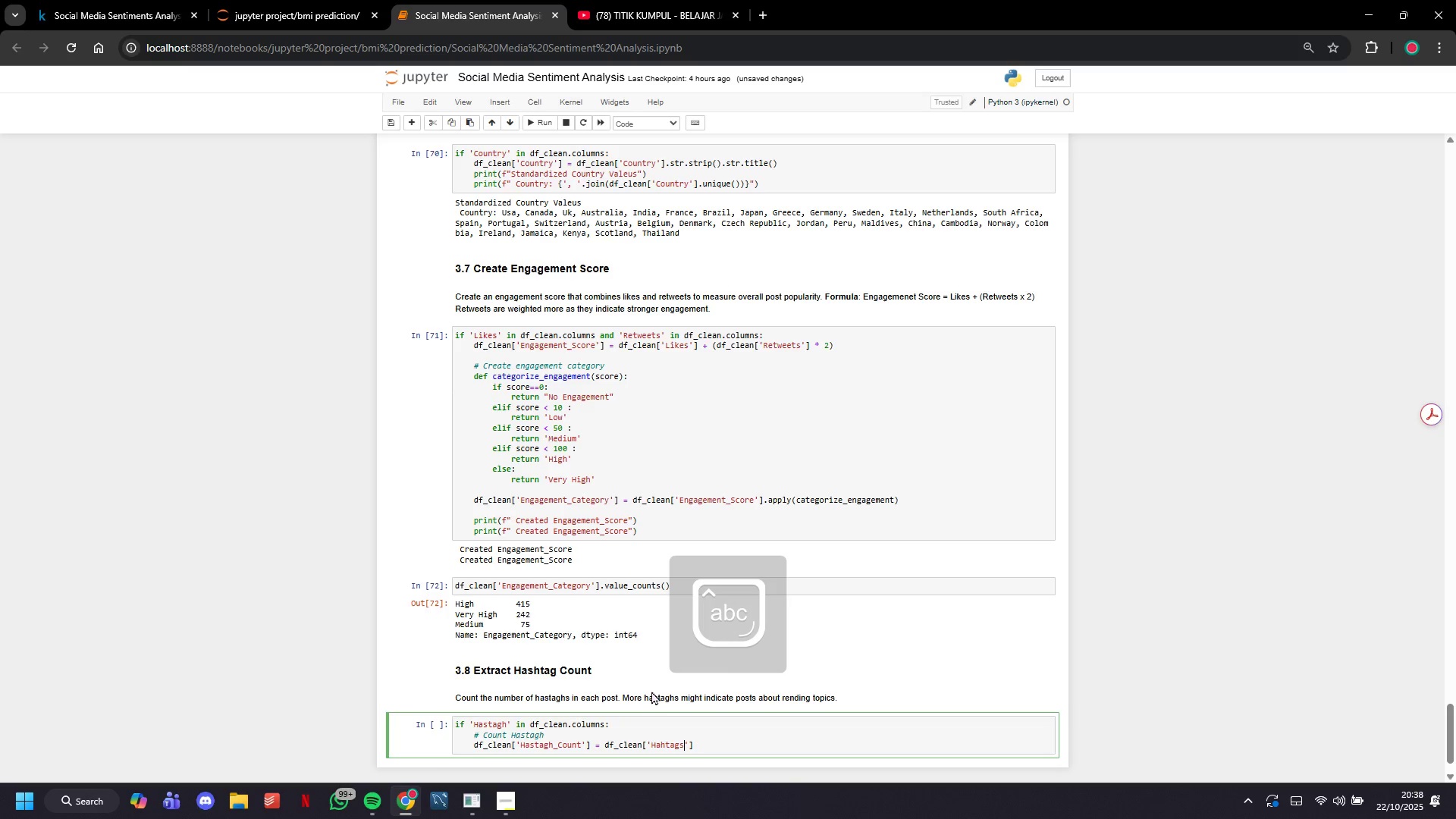 
key(ArrowRight)
 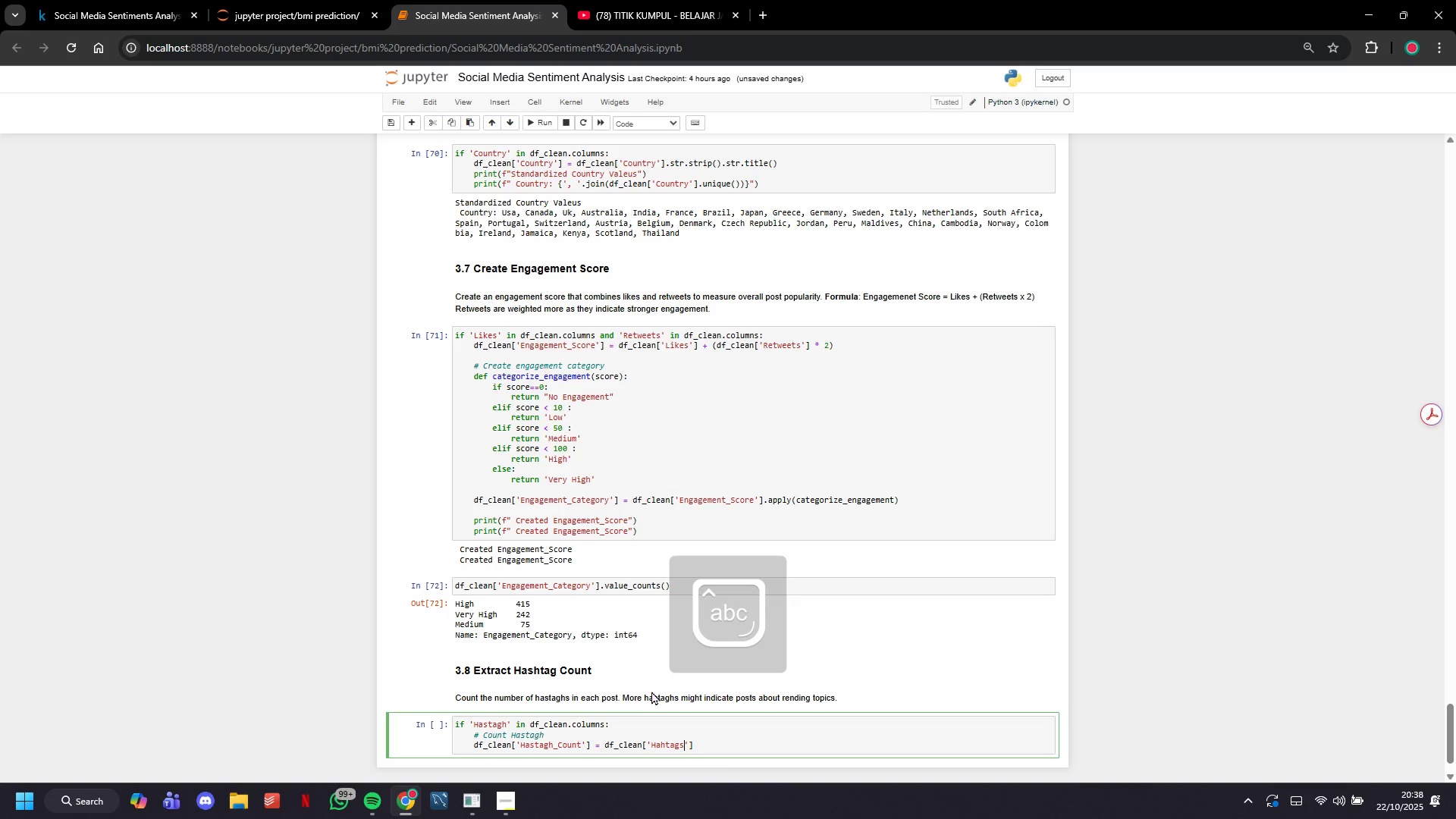 
key(ArrowRight)
 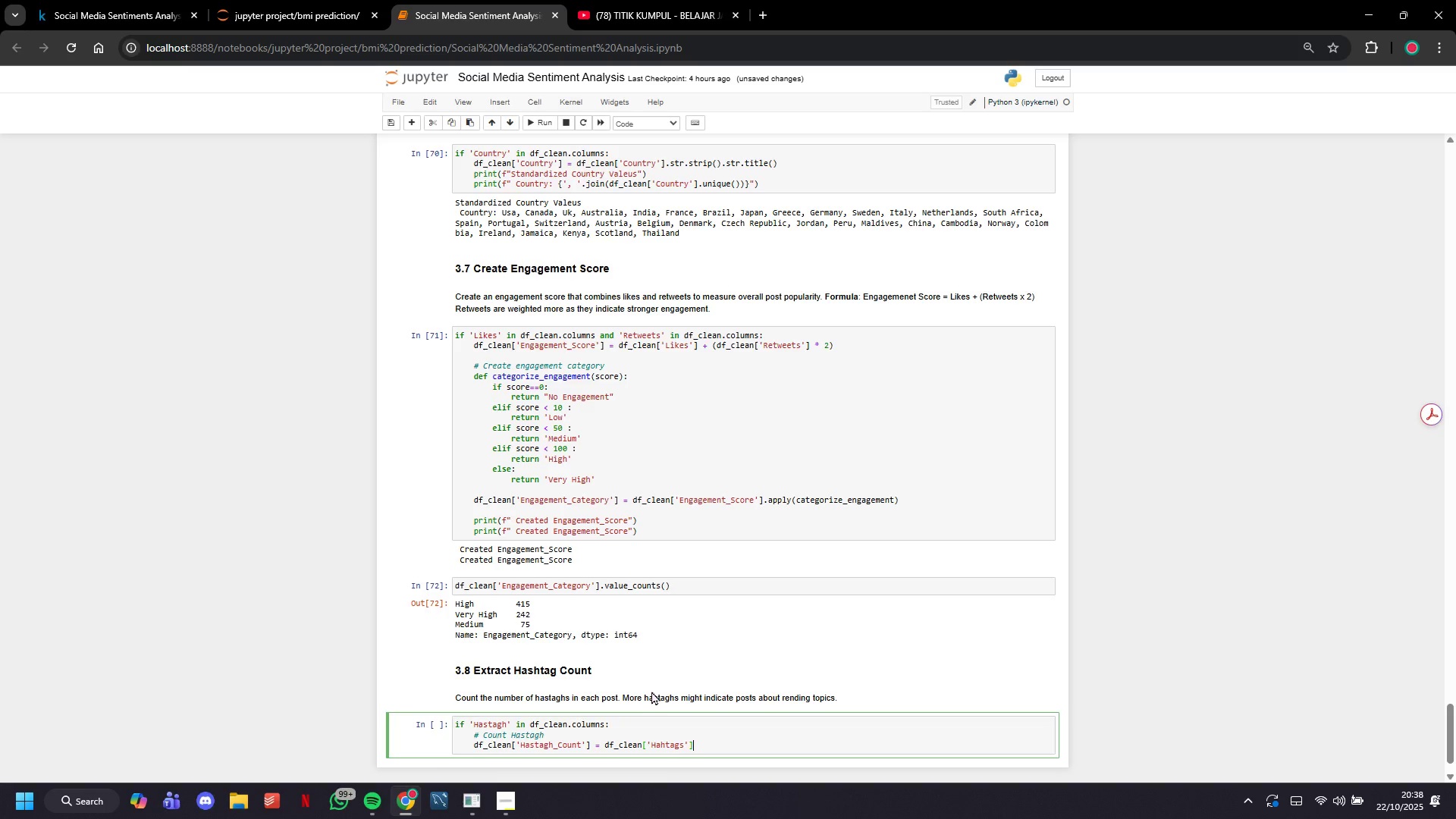 
type(.str.count('#)
 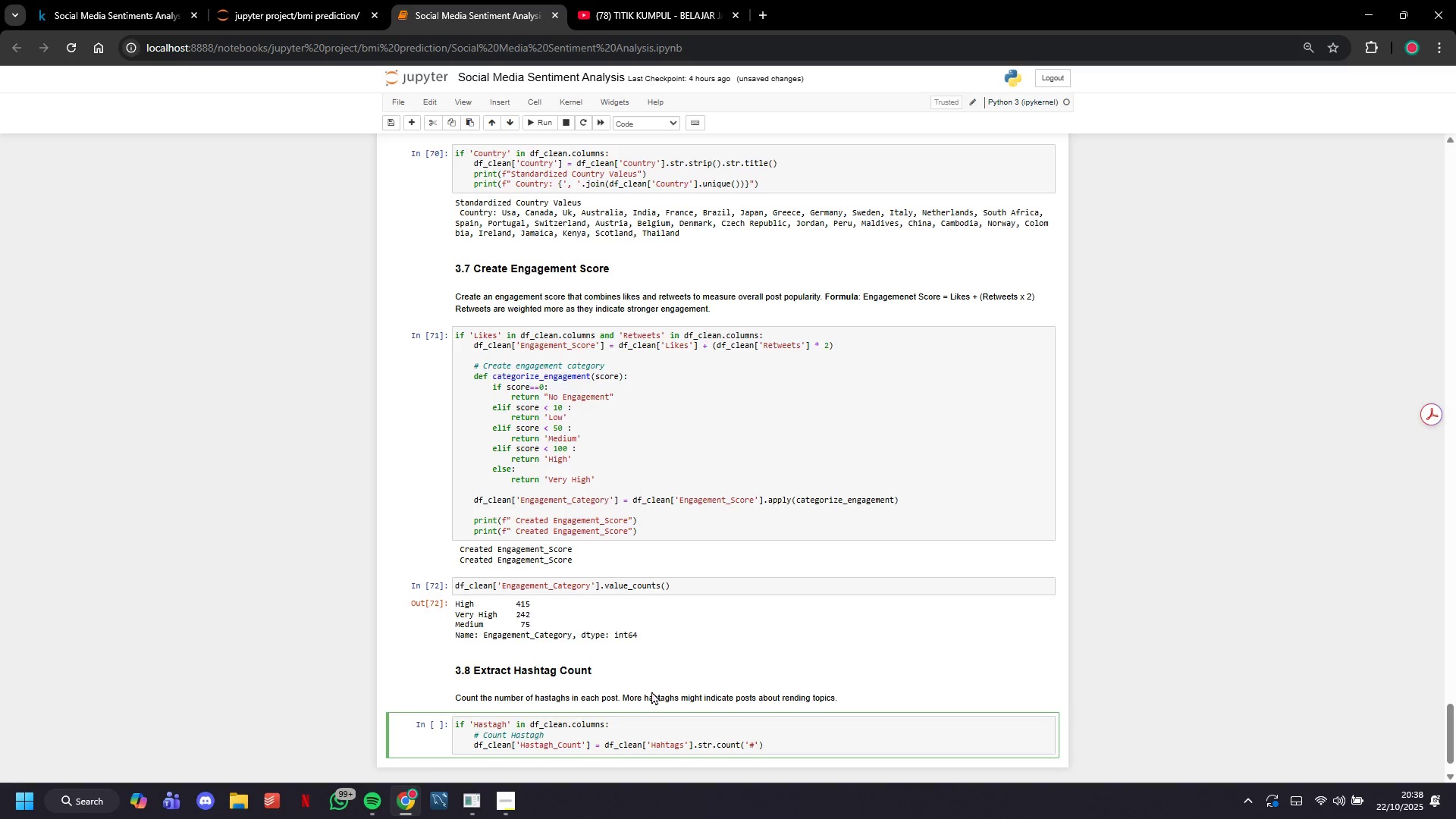 
scroll: coordinate [726, 653], scroll_direction: up, amount: 57.0
 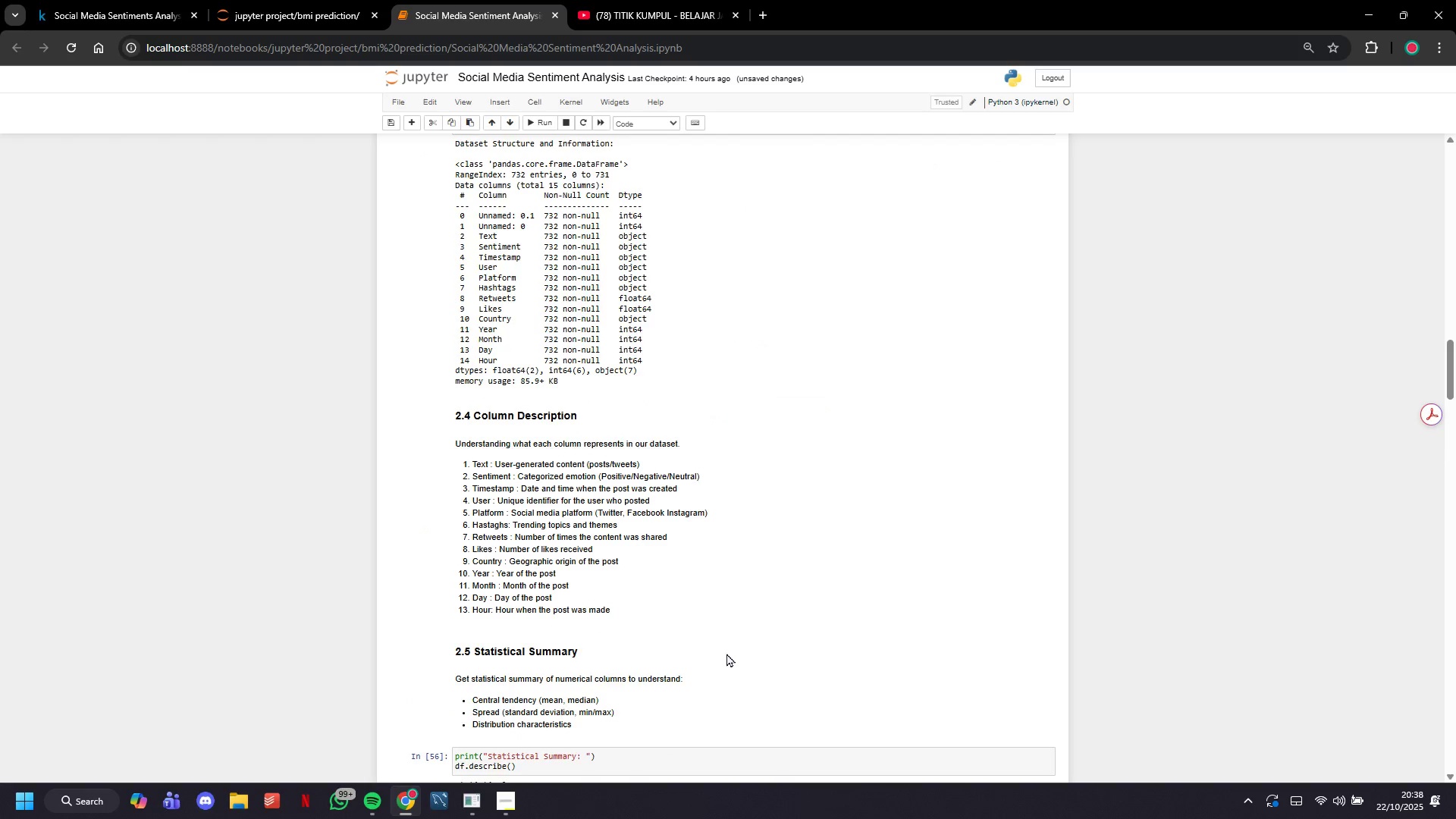 
scroll: coordinate [726, 654], scroll_direction: down, amount: 2.0
 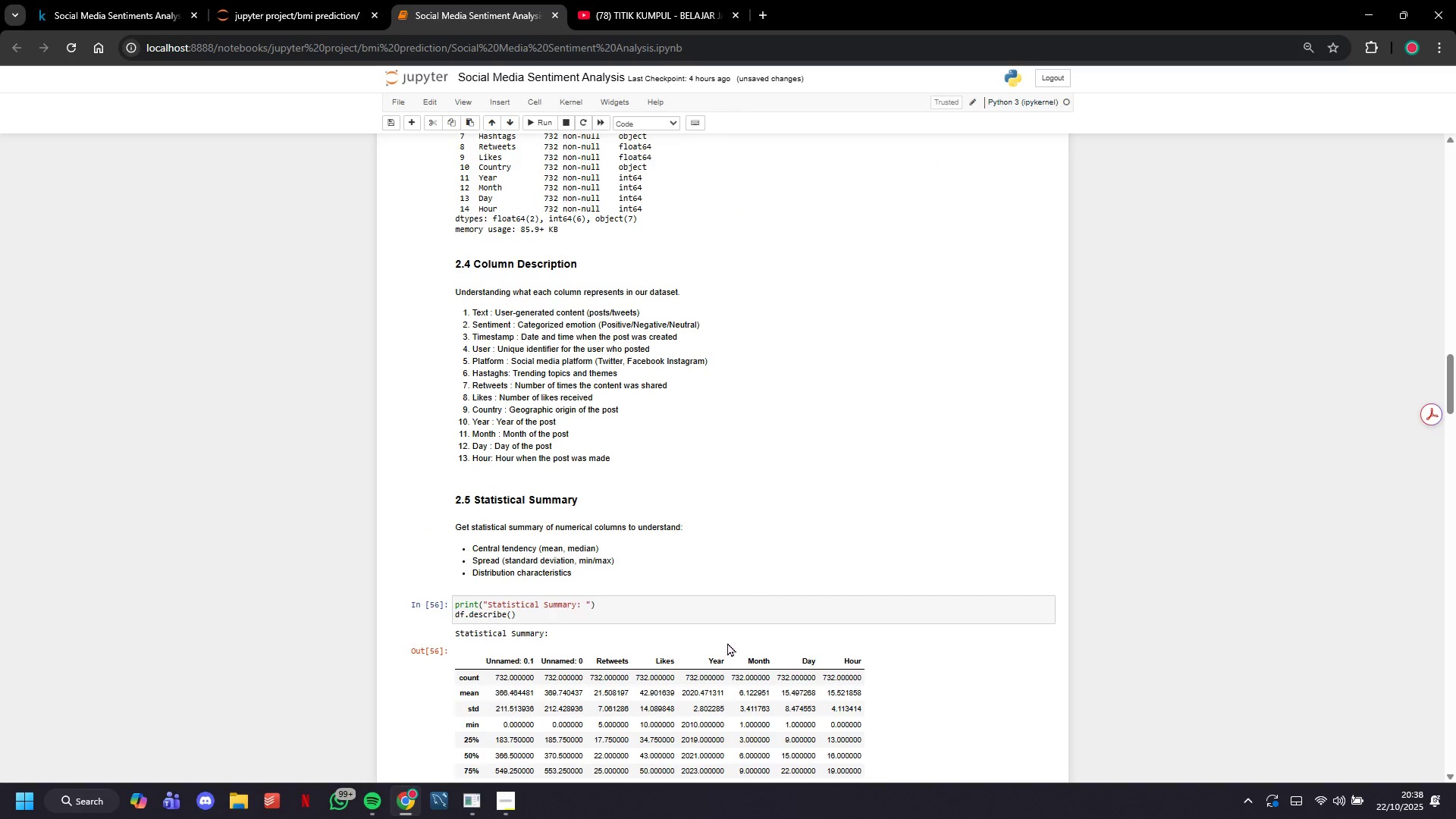 
scroll: coordinate [726, 639], scroll_direction: up, amount: 19.0
 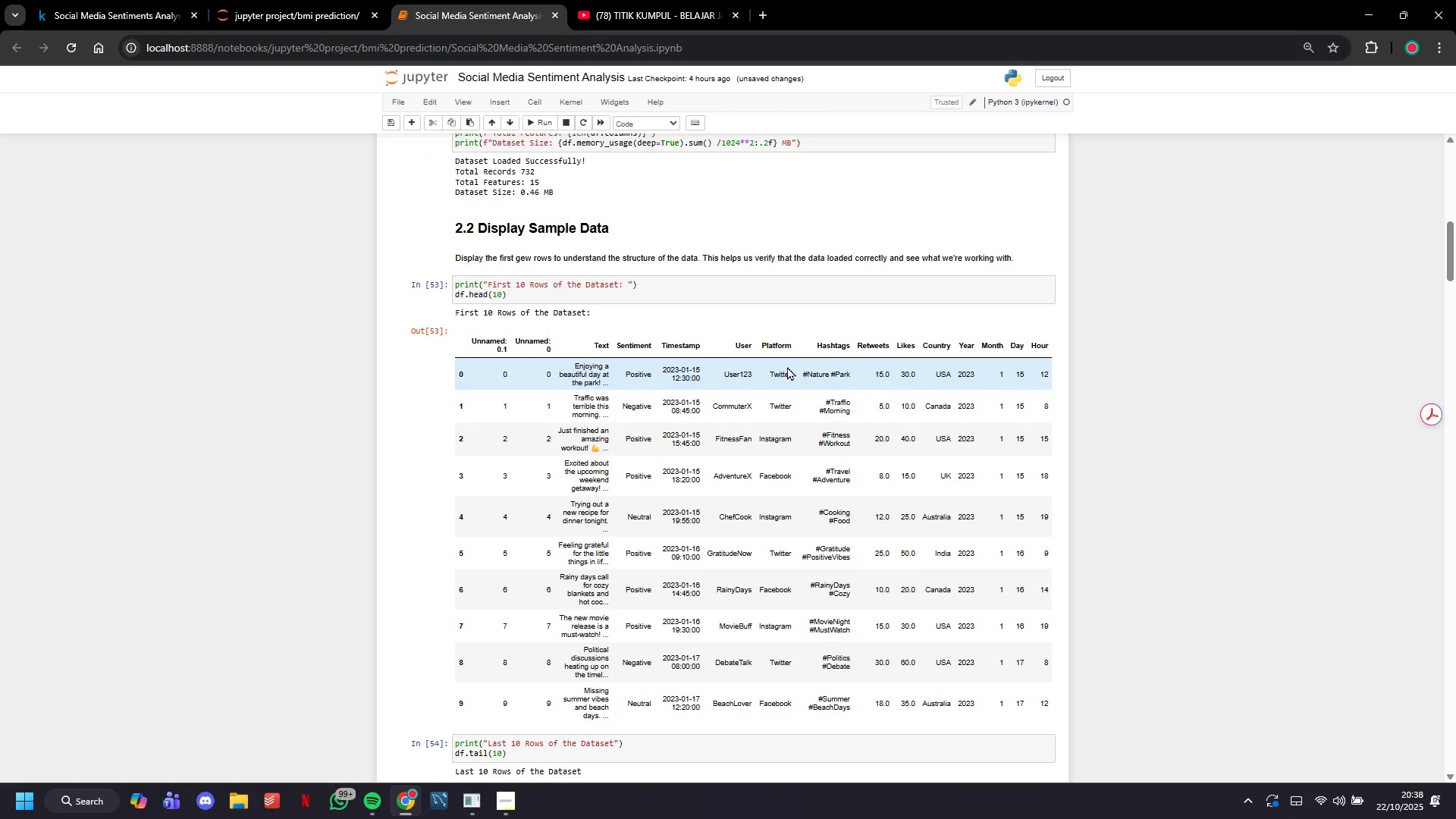 
scroll: coordinate [792, 372], scroll_direction: down, amount: 204.0
 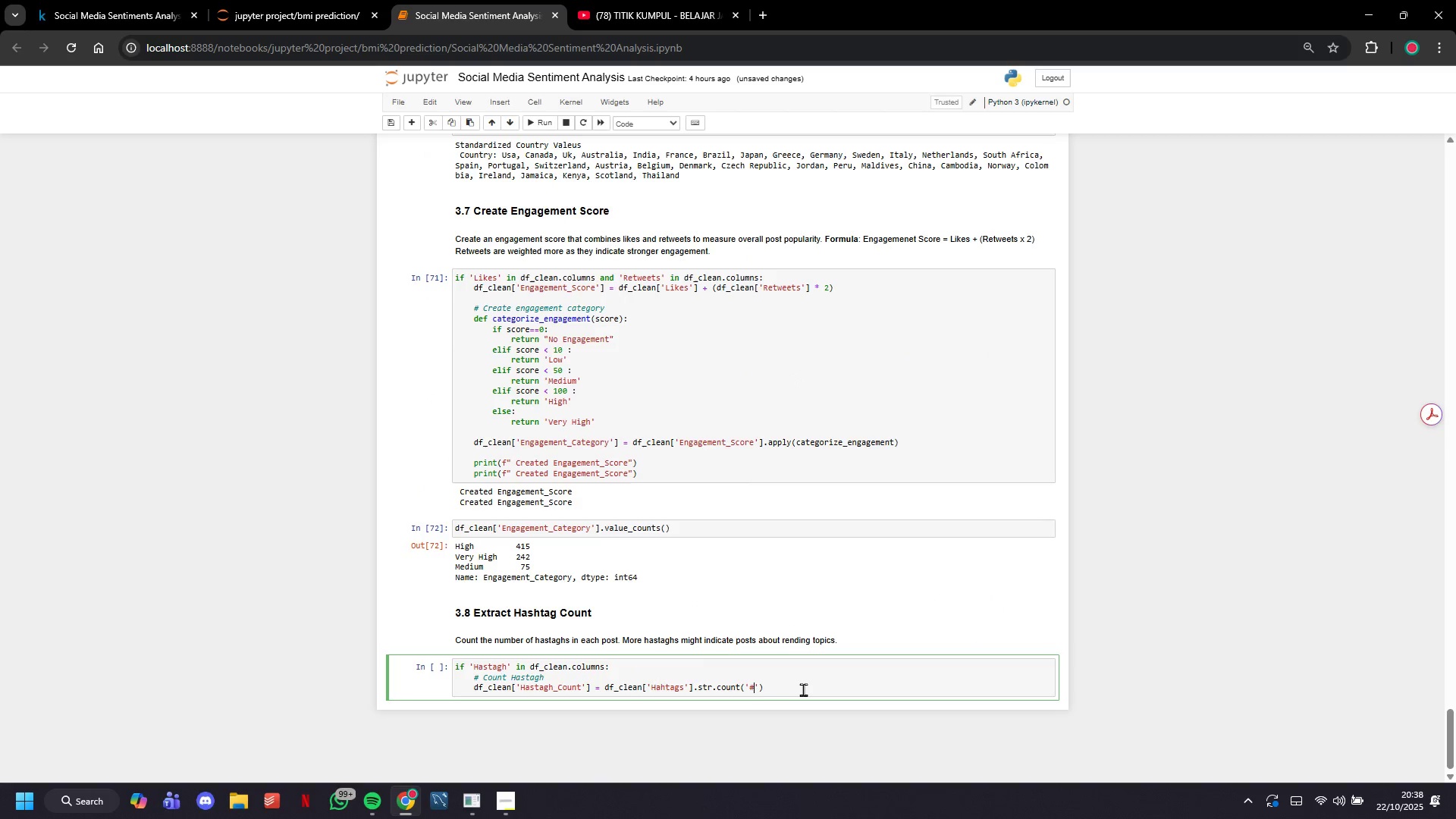 
left_click([803, 689])
 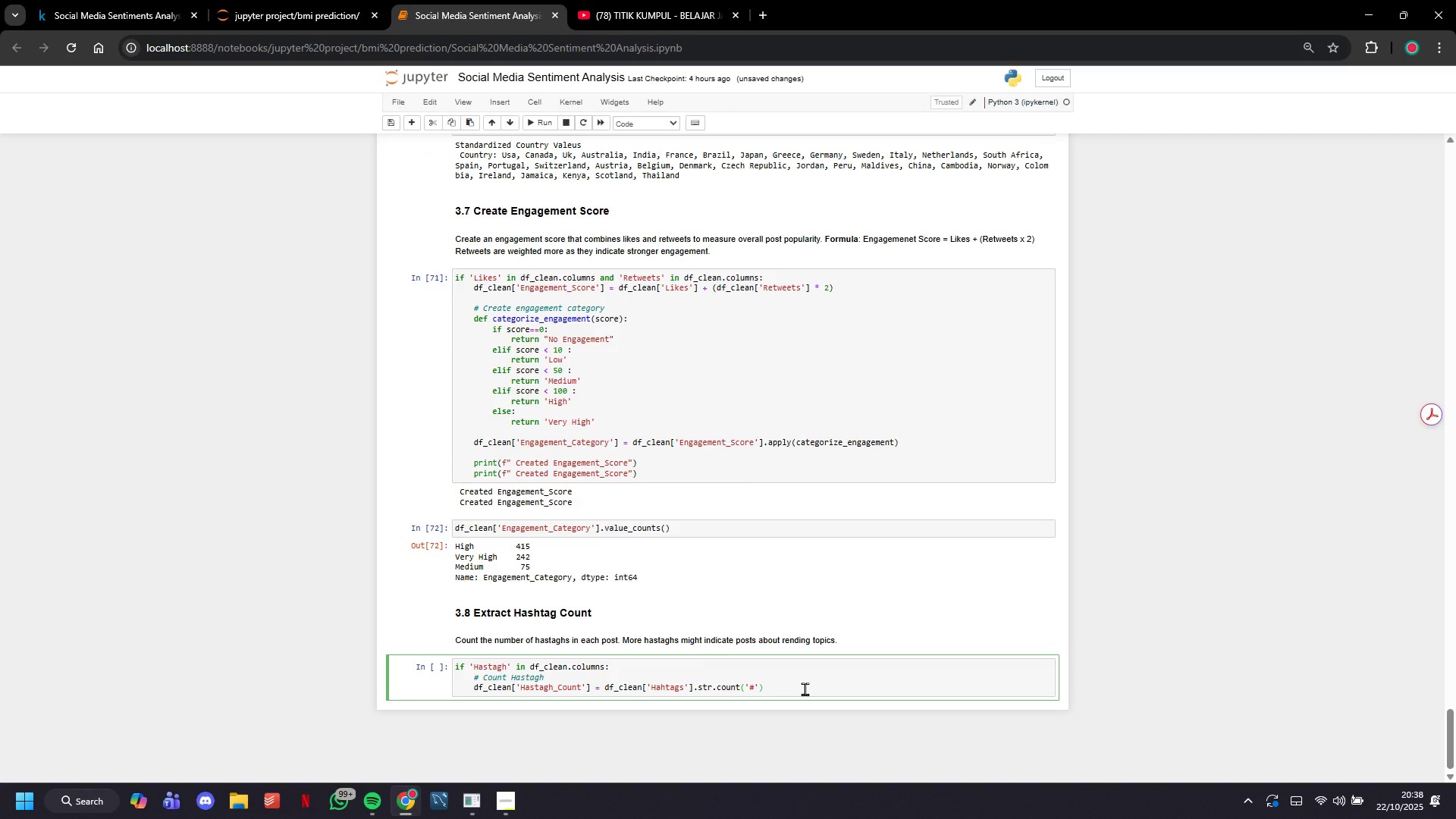 
key(Enter)
 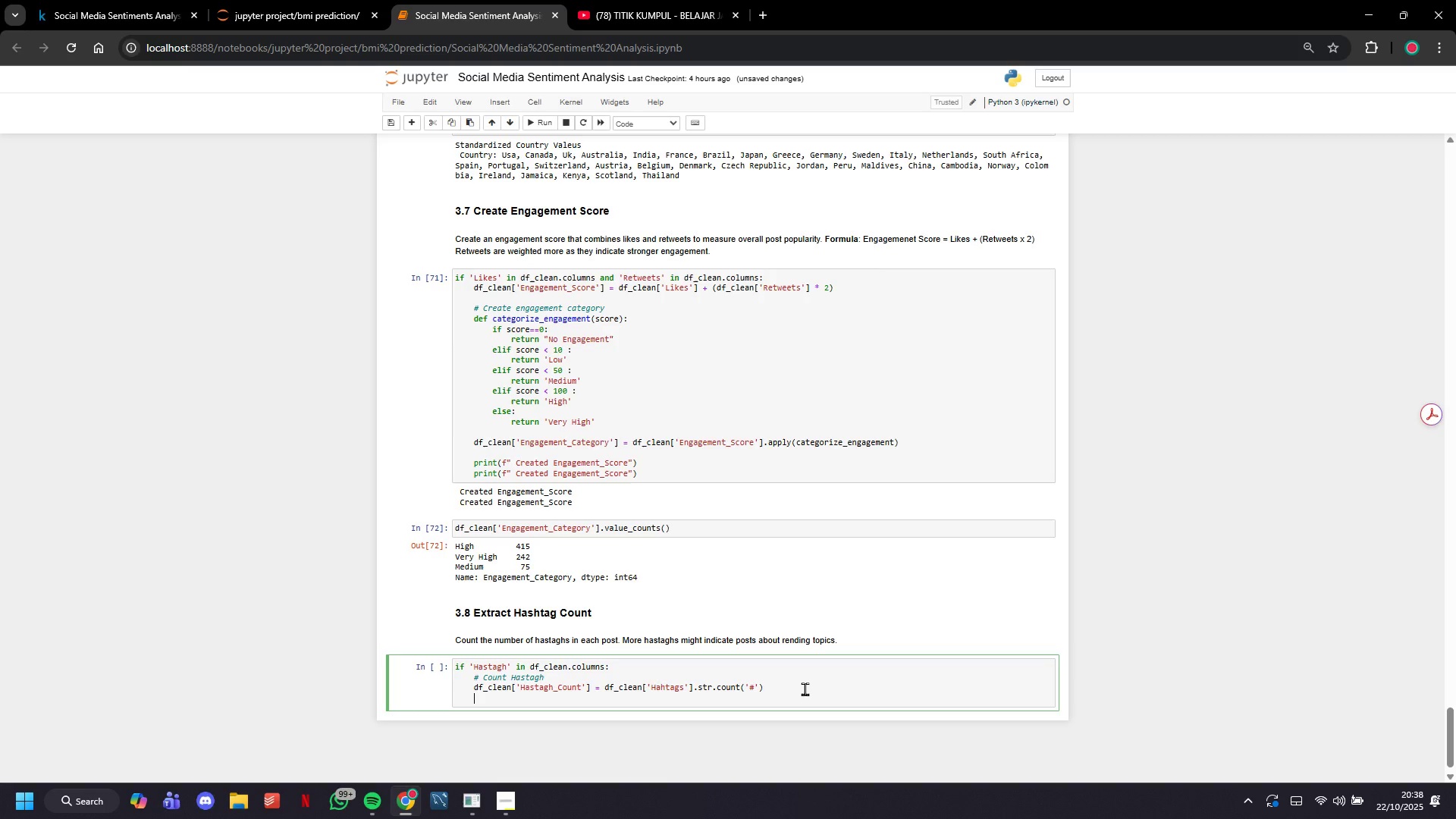 
wait(9.27)
 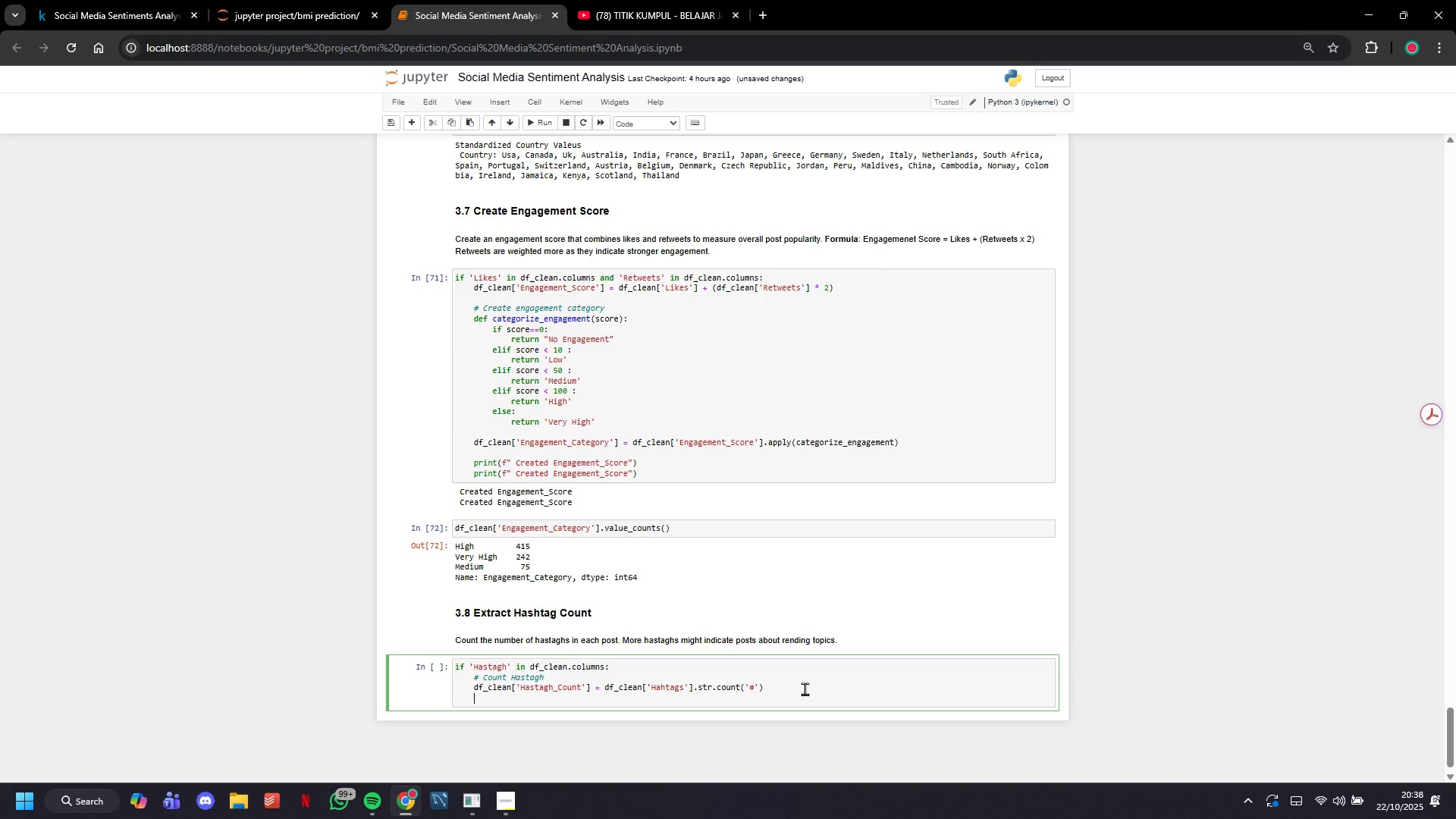 
type(# Fill NaN with 0)
 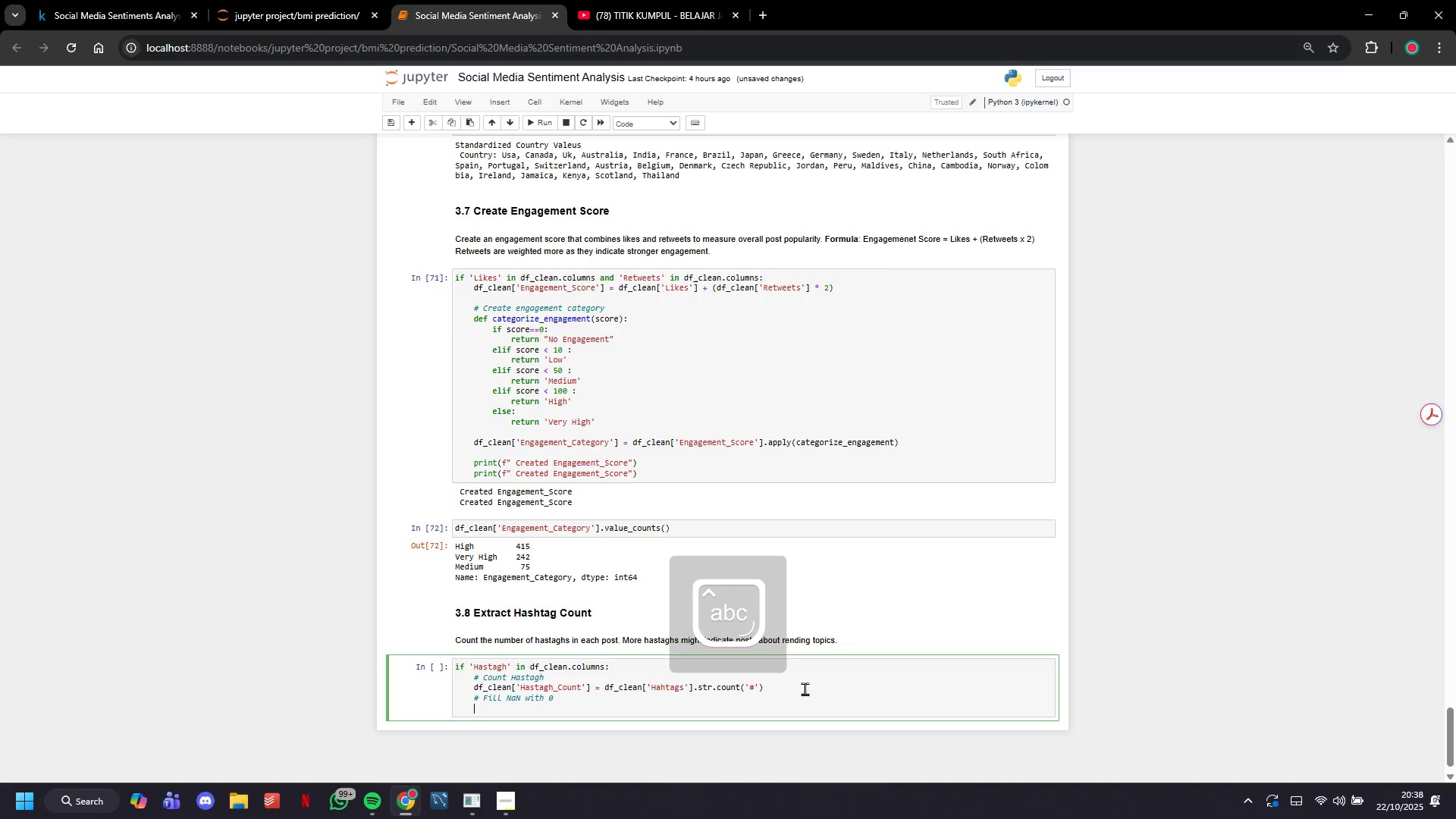 
key(Enter)
 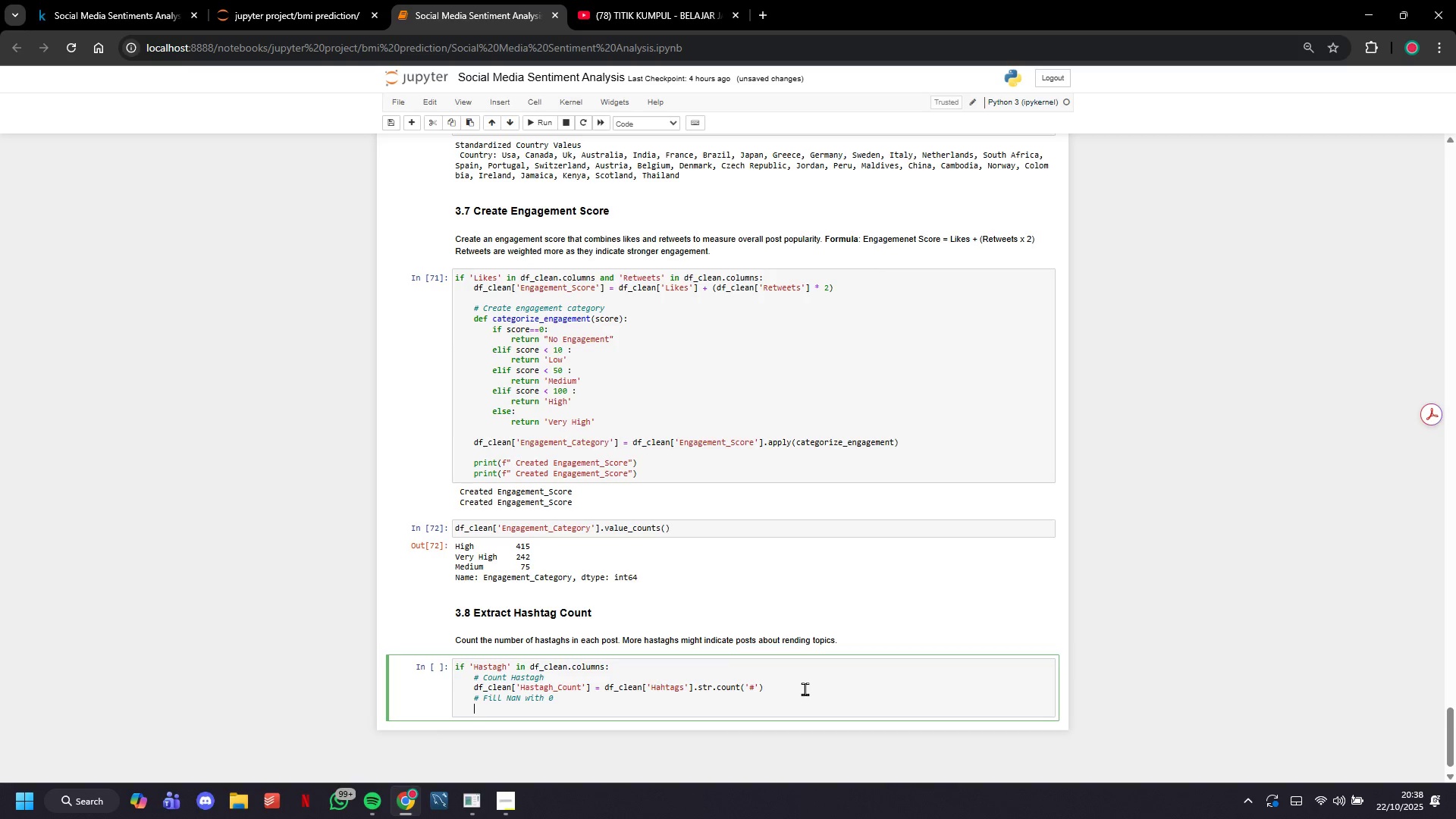 
type(df_clean['Hashtag_Count)
 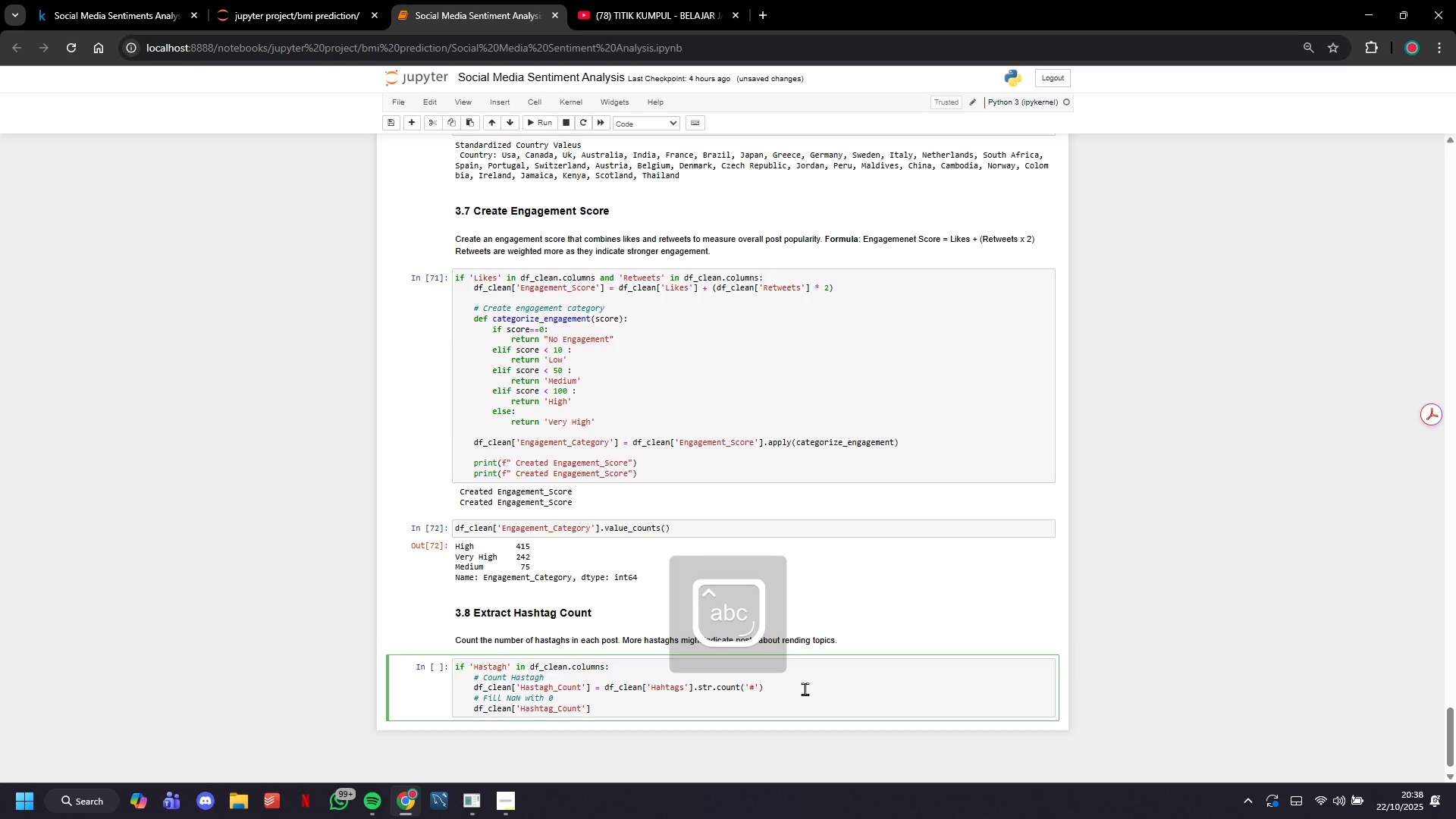 
key(ArrowRight)
 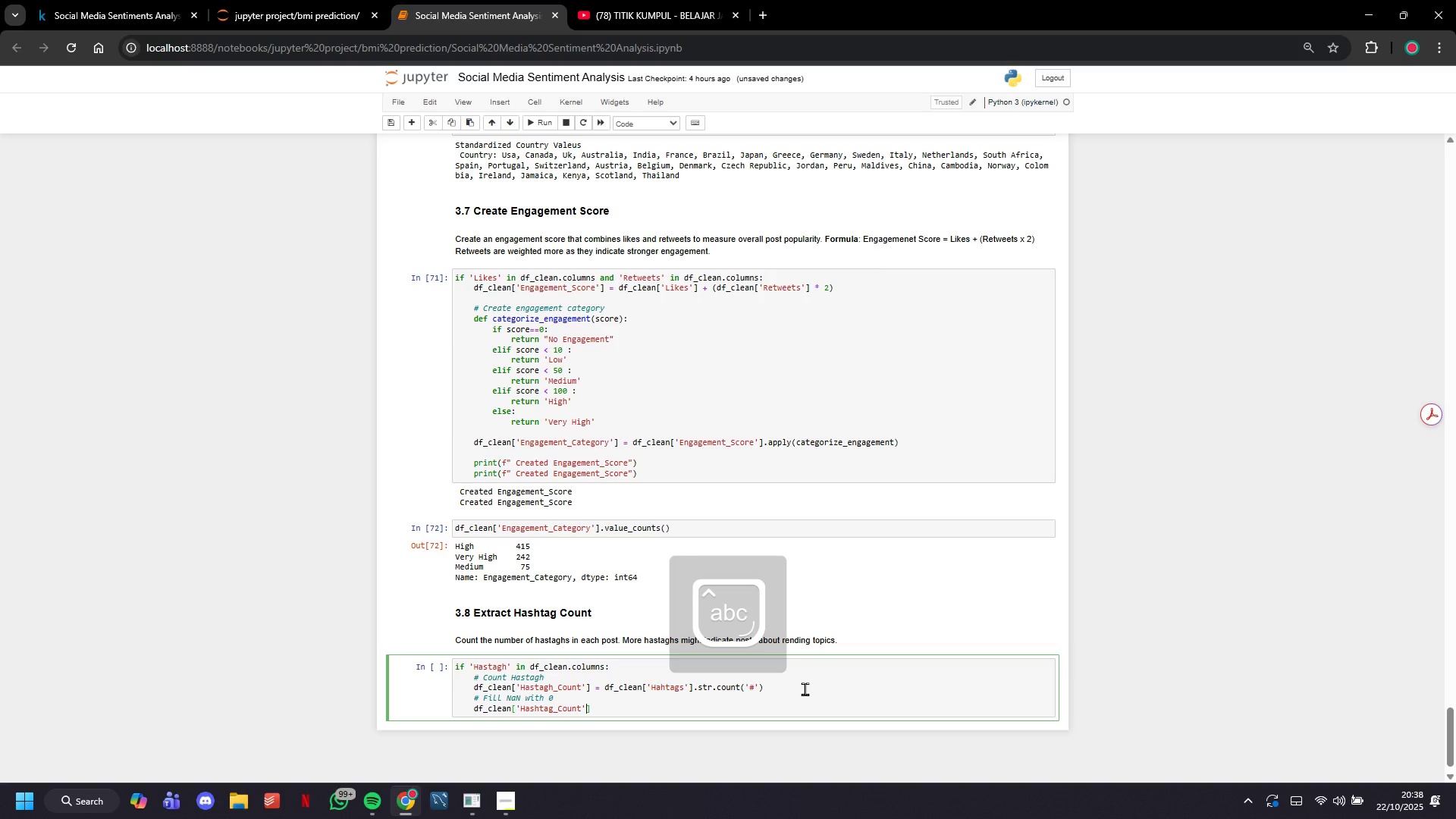 
key(ArrowRight)
 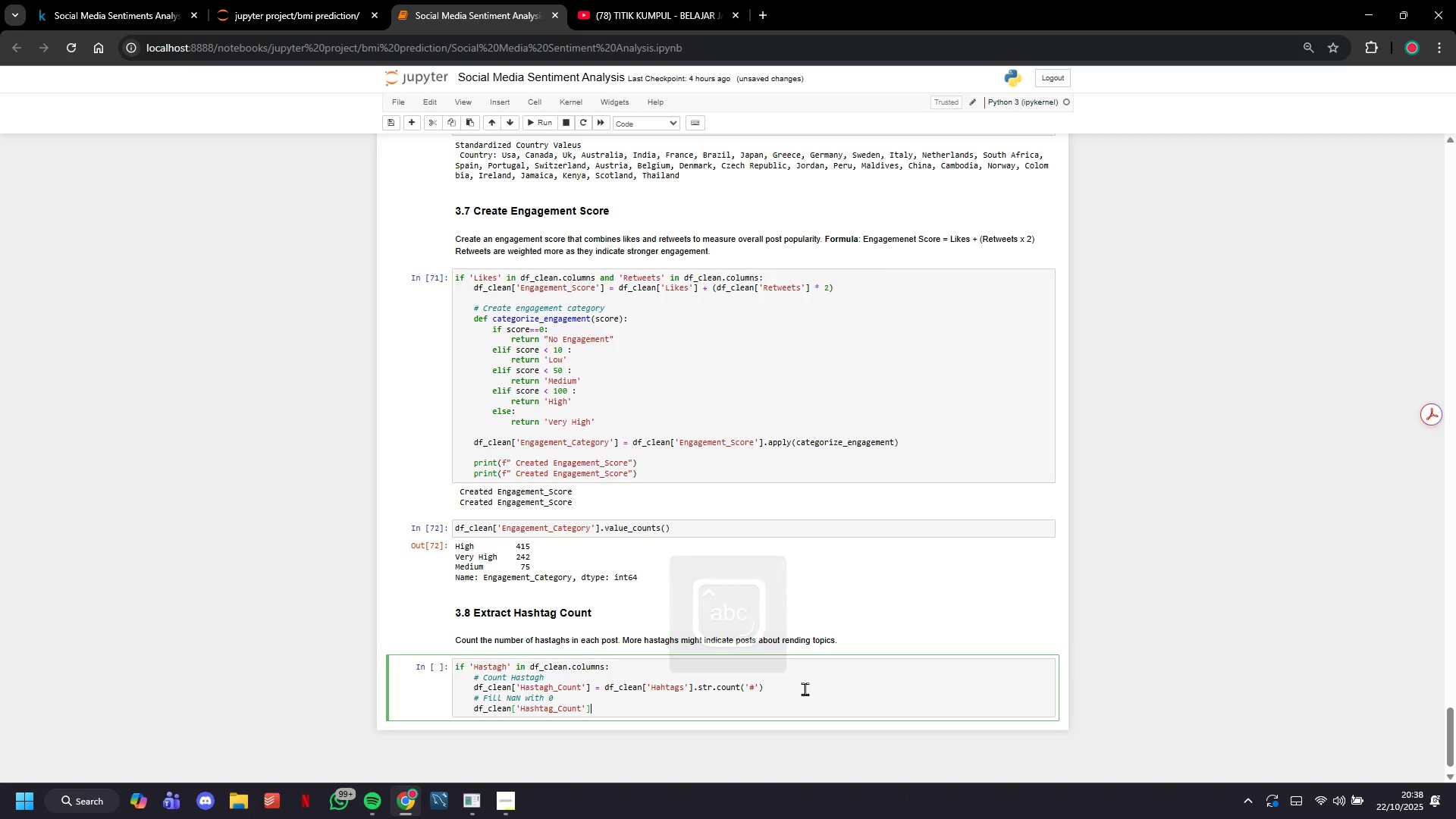 
type(.fillna(0,inplace=Trur)
key(Backspace)
type(r)
key(Backspace)
type(e)
 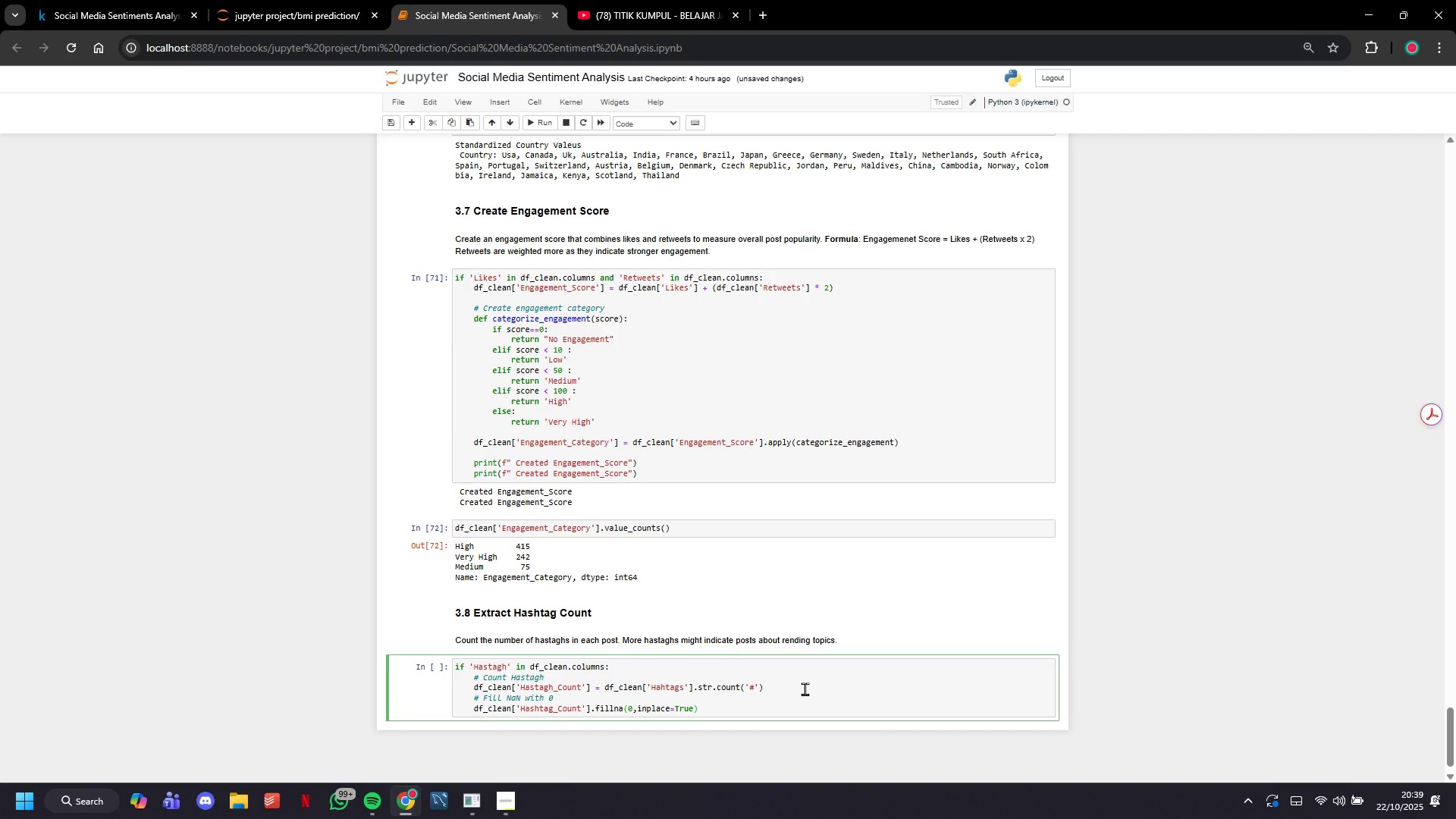 
scroll: coordinate [803, 685], scroll_direction: down, amount: 1.0
 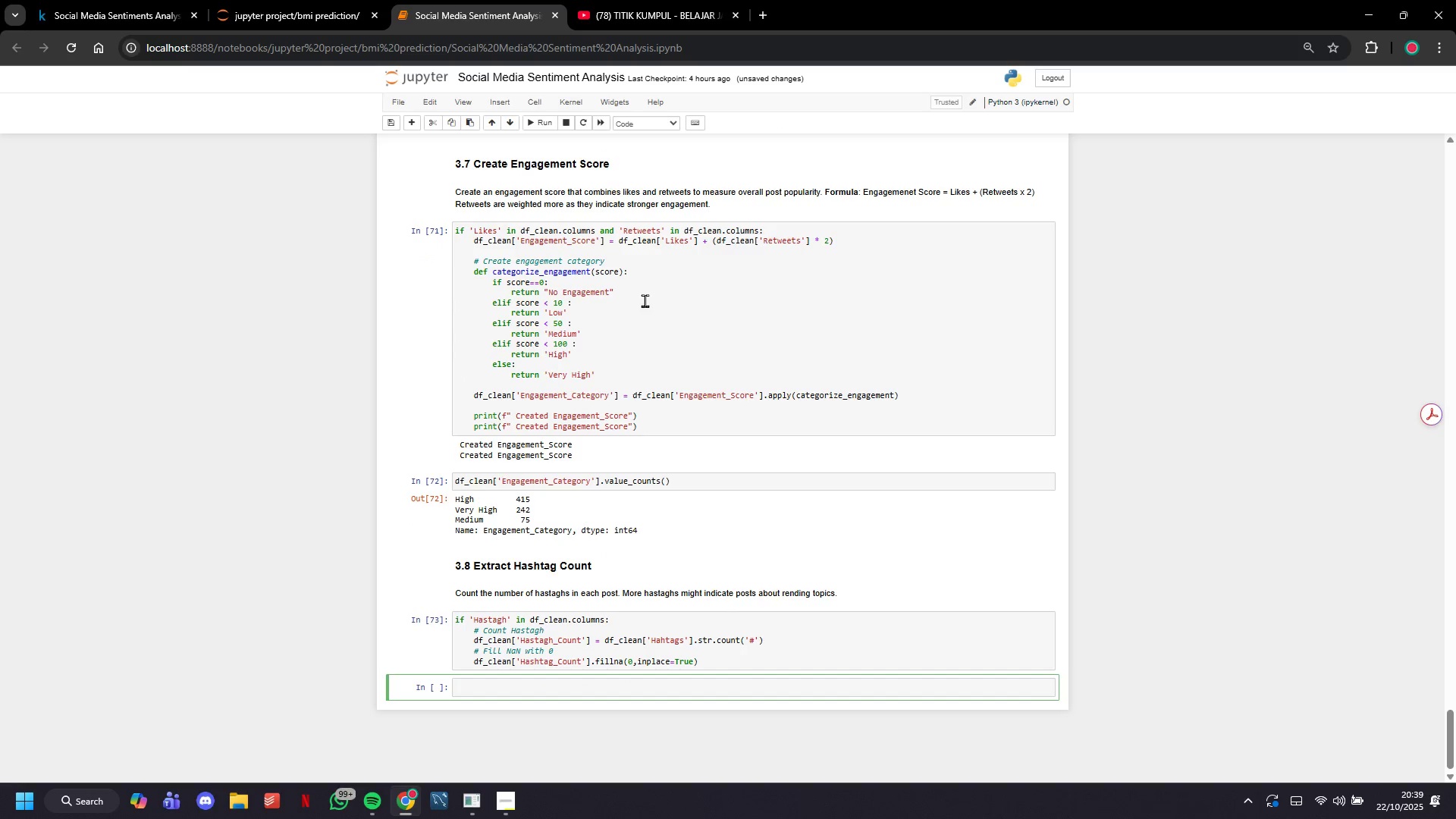 
wait(5.81)
 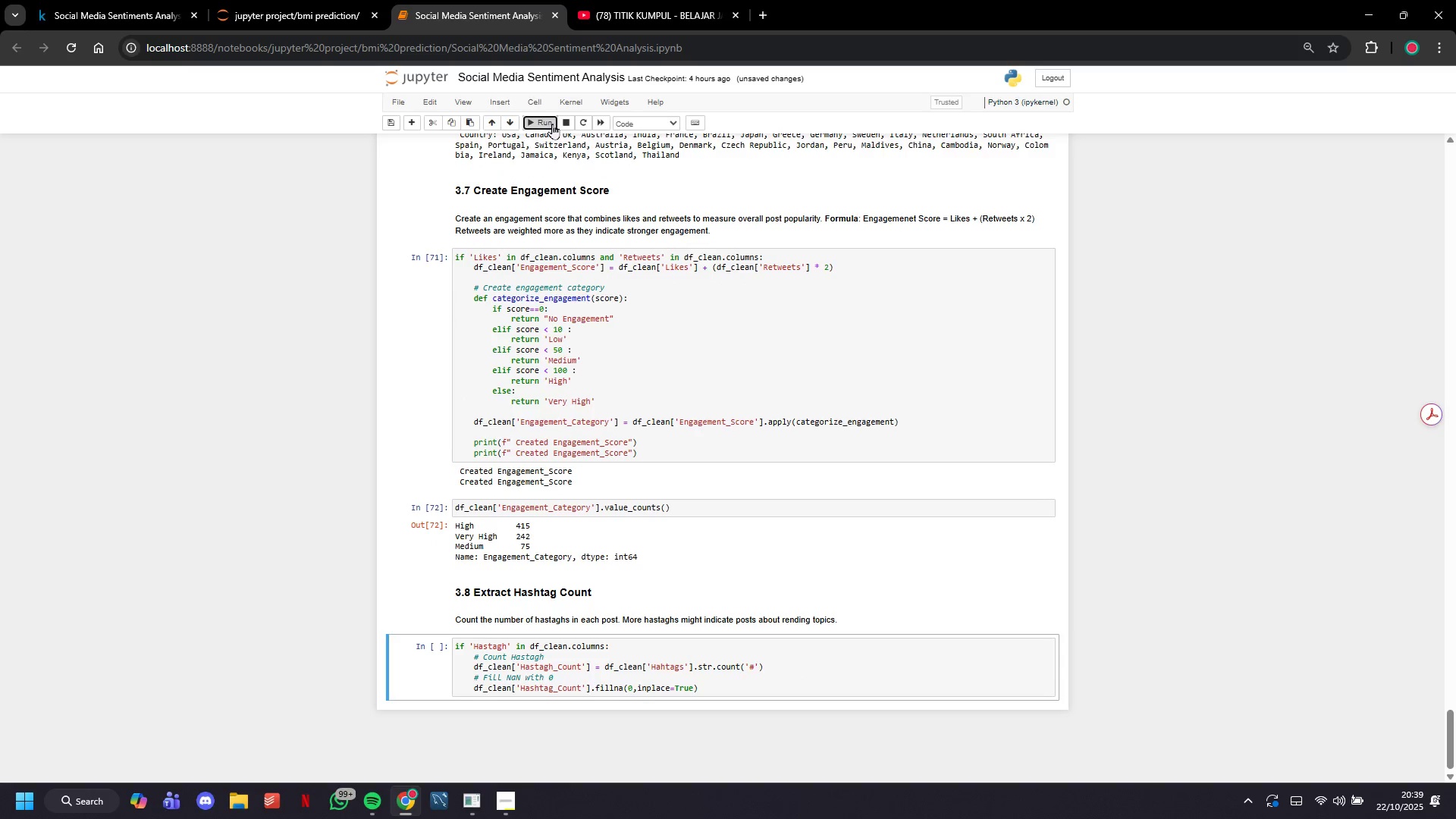 
left_click([717, 667])
 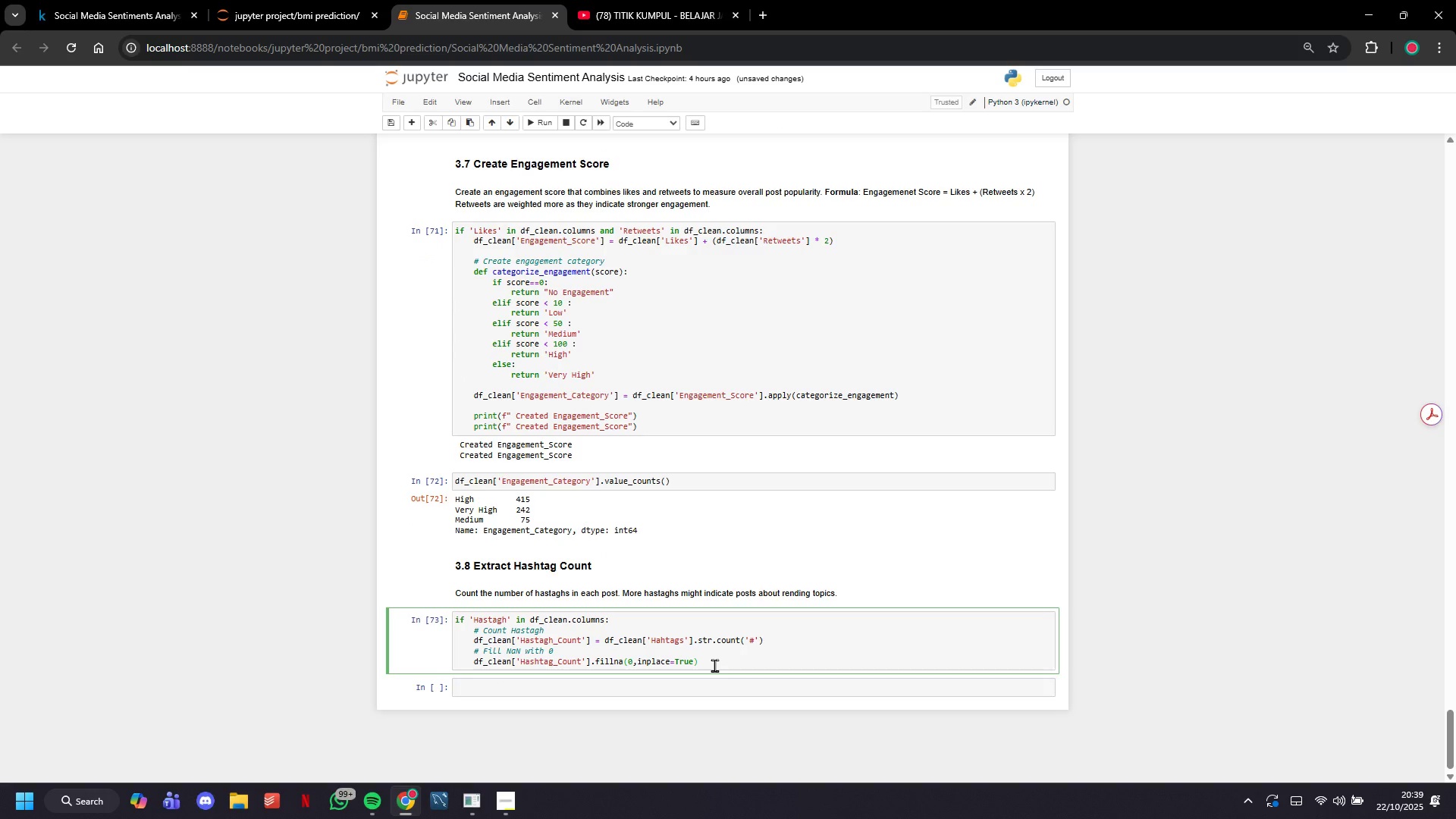 
key(Enter)
 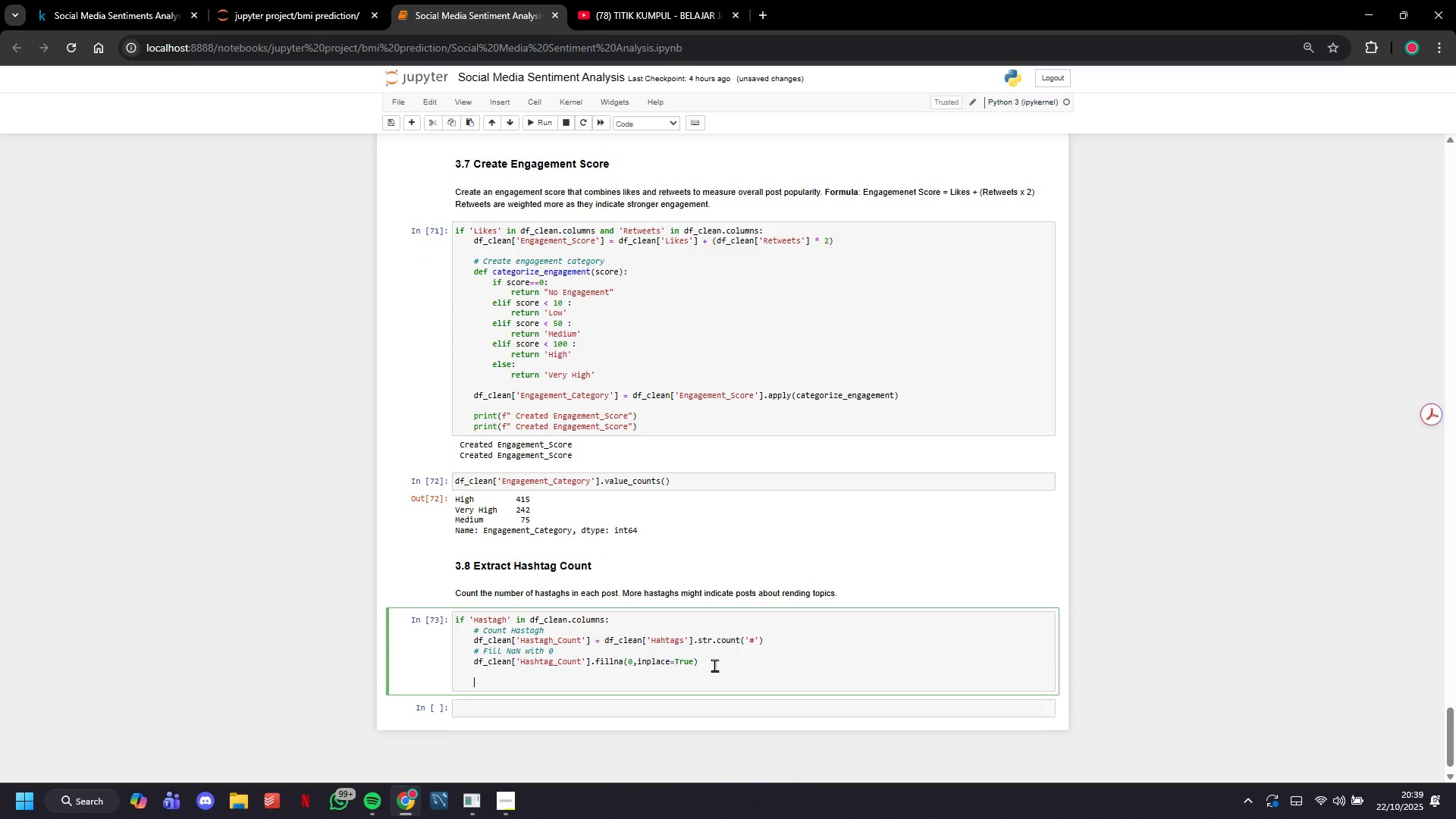 
key(Enter)
 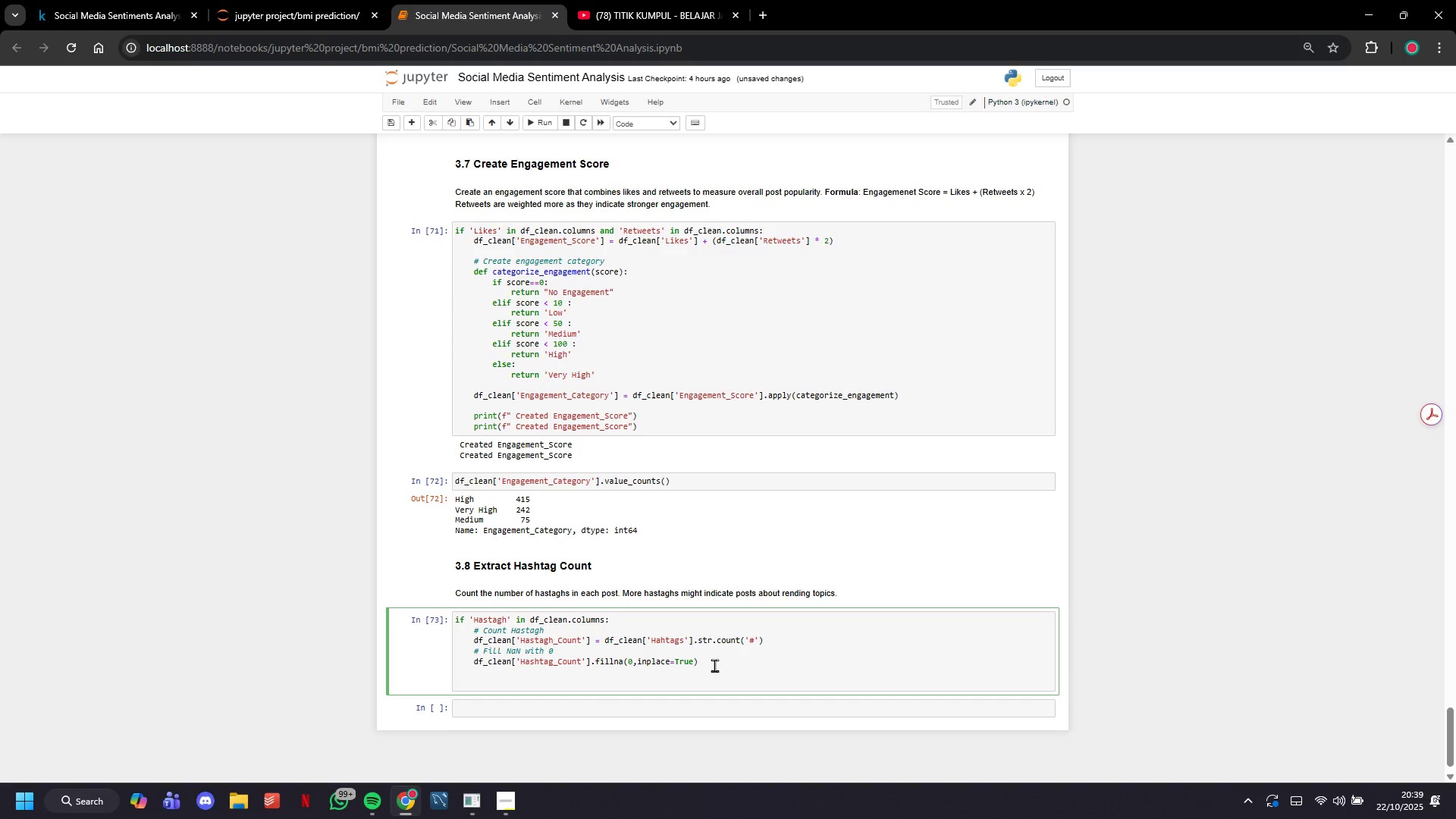 
type(print=)
 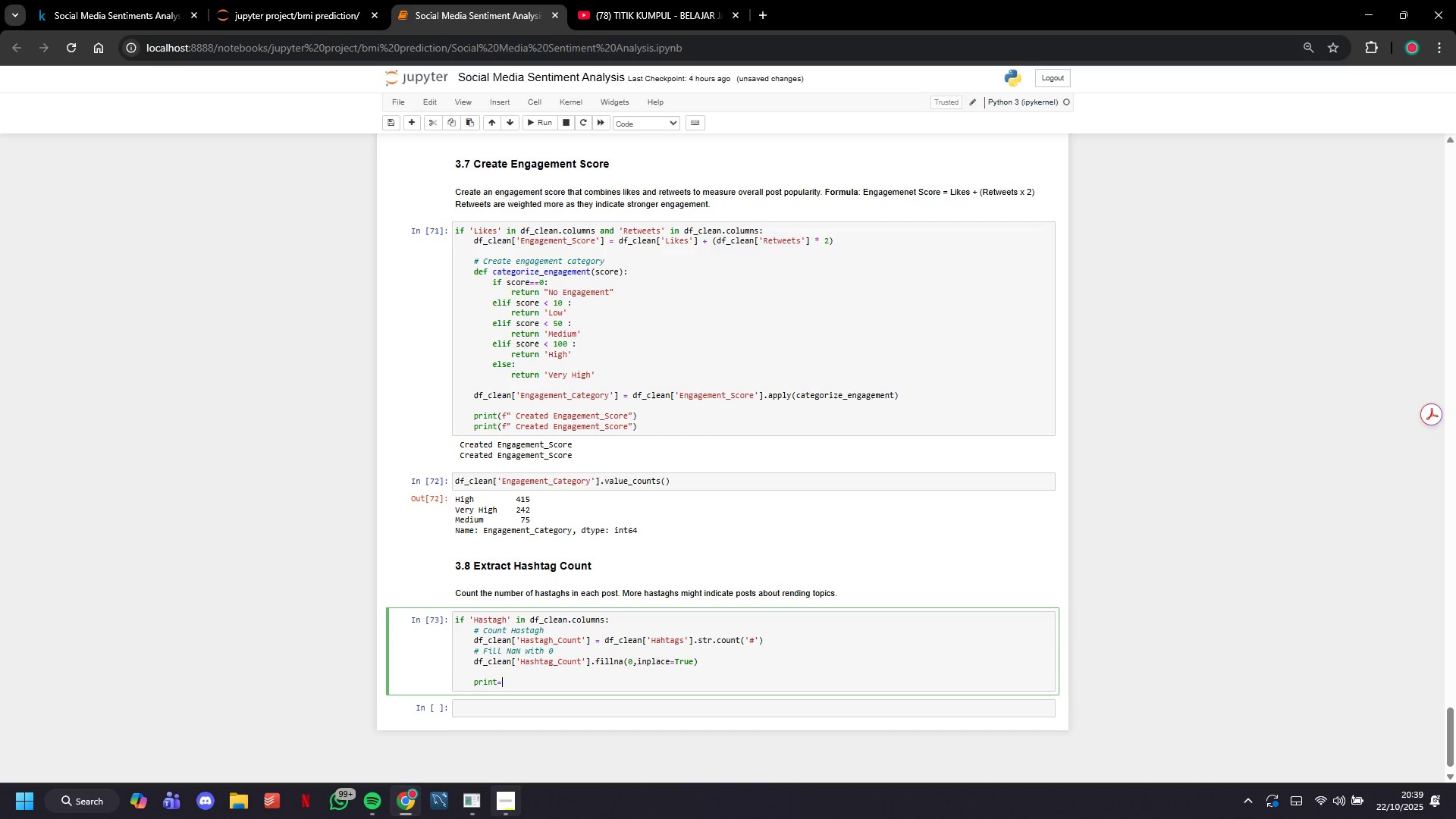 
left_click([494, 801])
 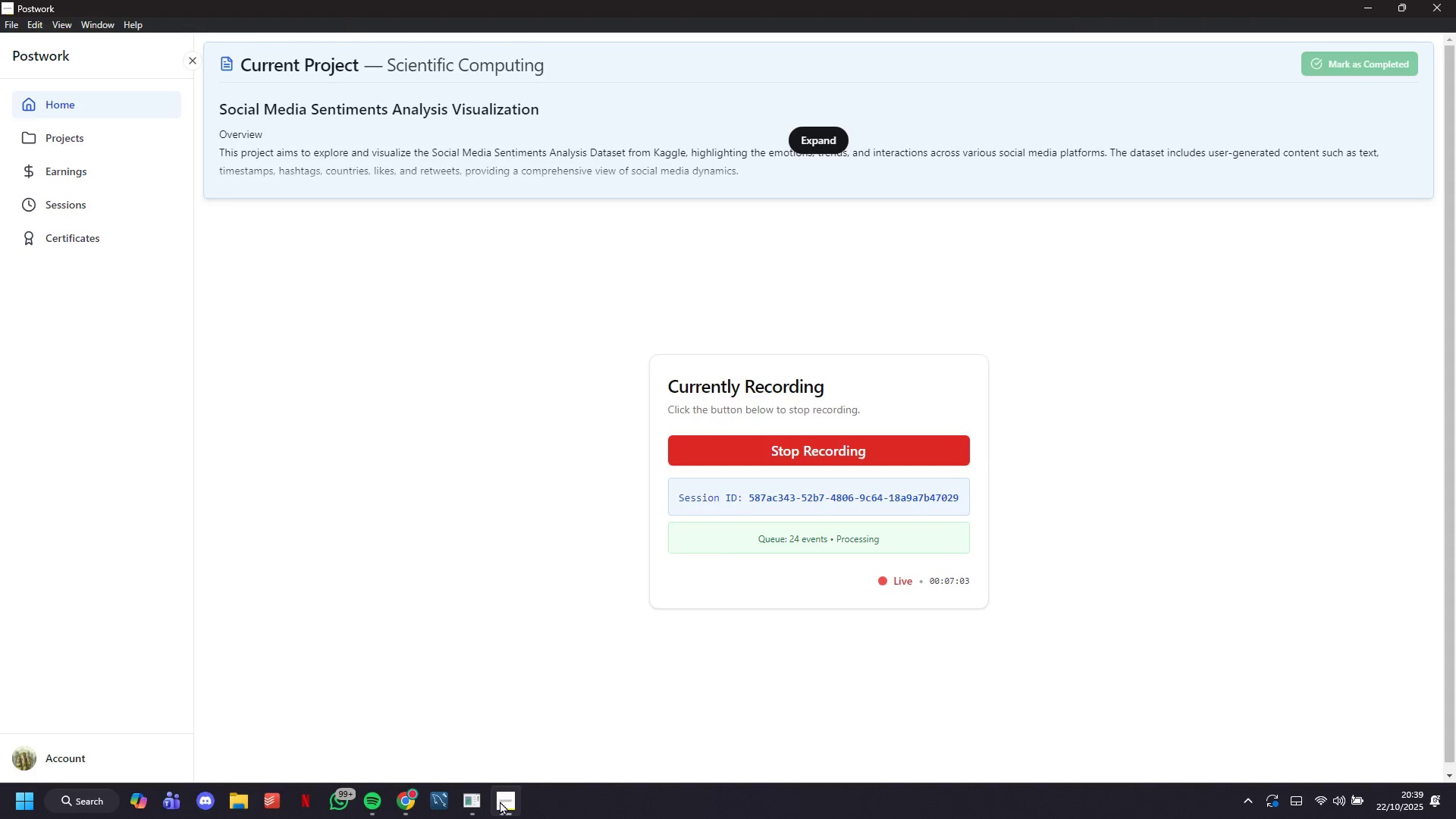 
left_click([500, 802])
 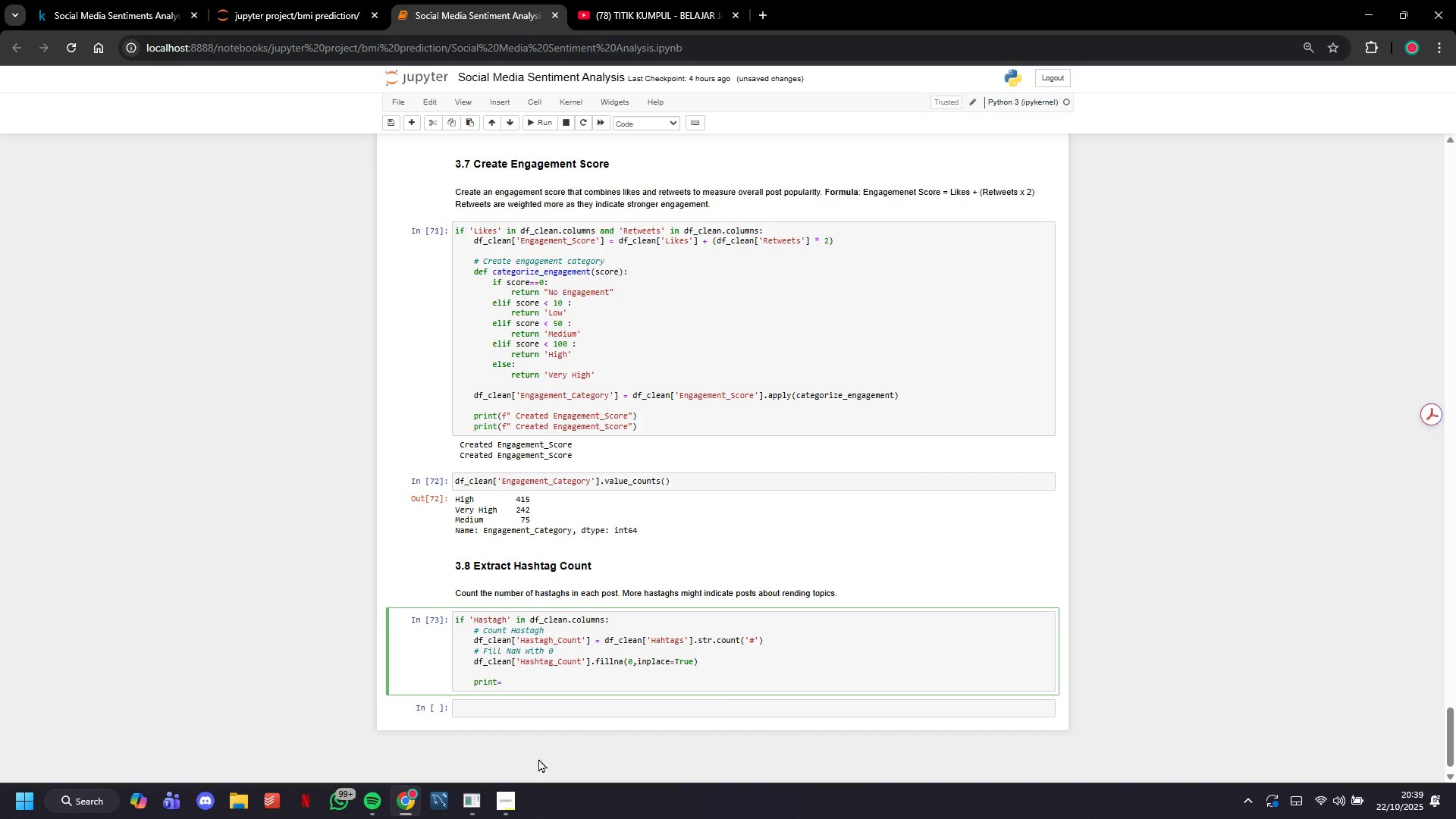 
key(Backspace)
 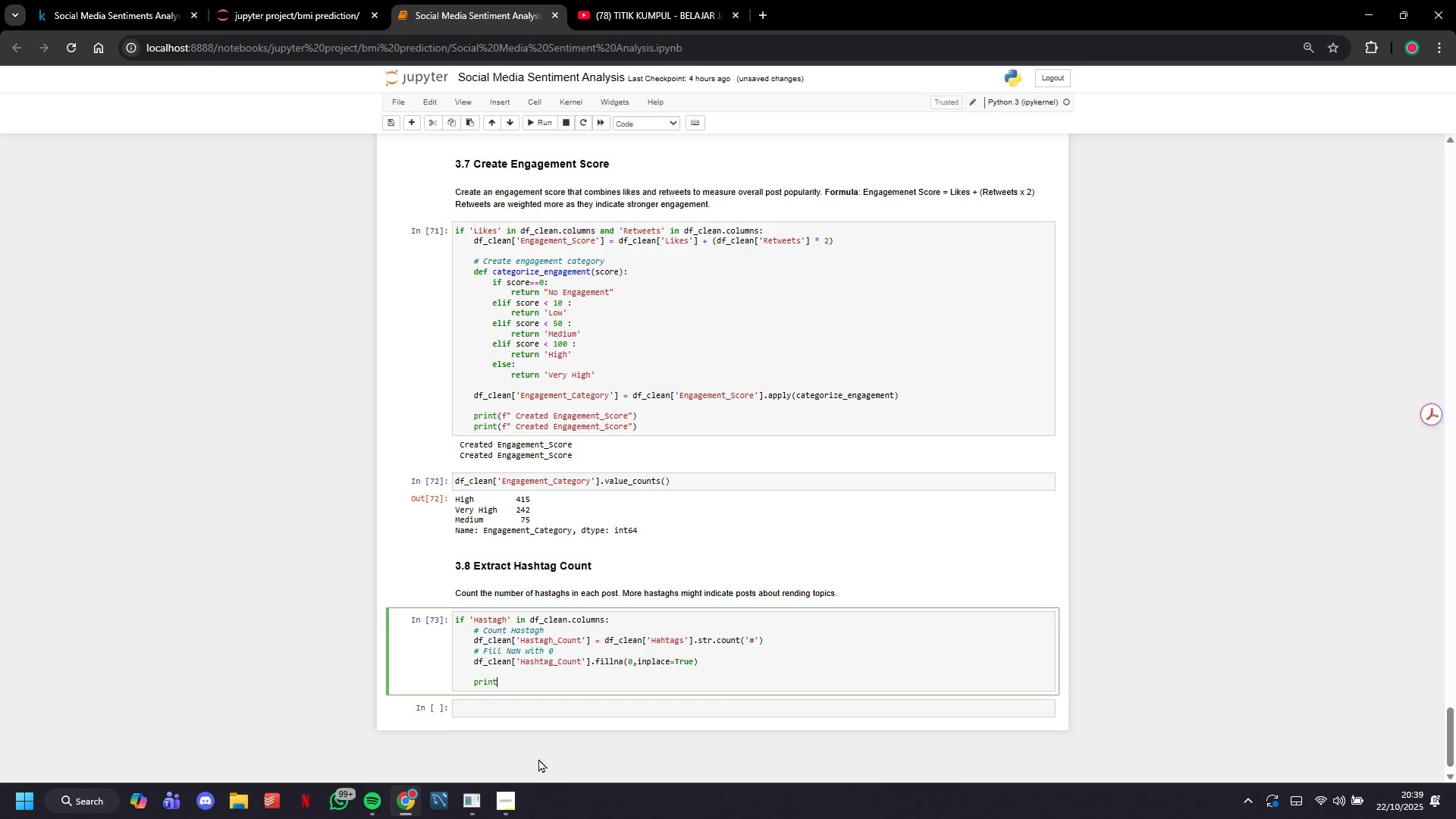 
key(Shift+BracketLeft)
 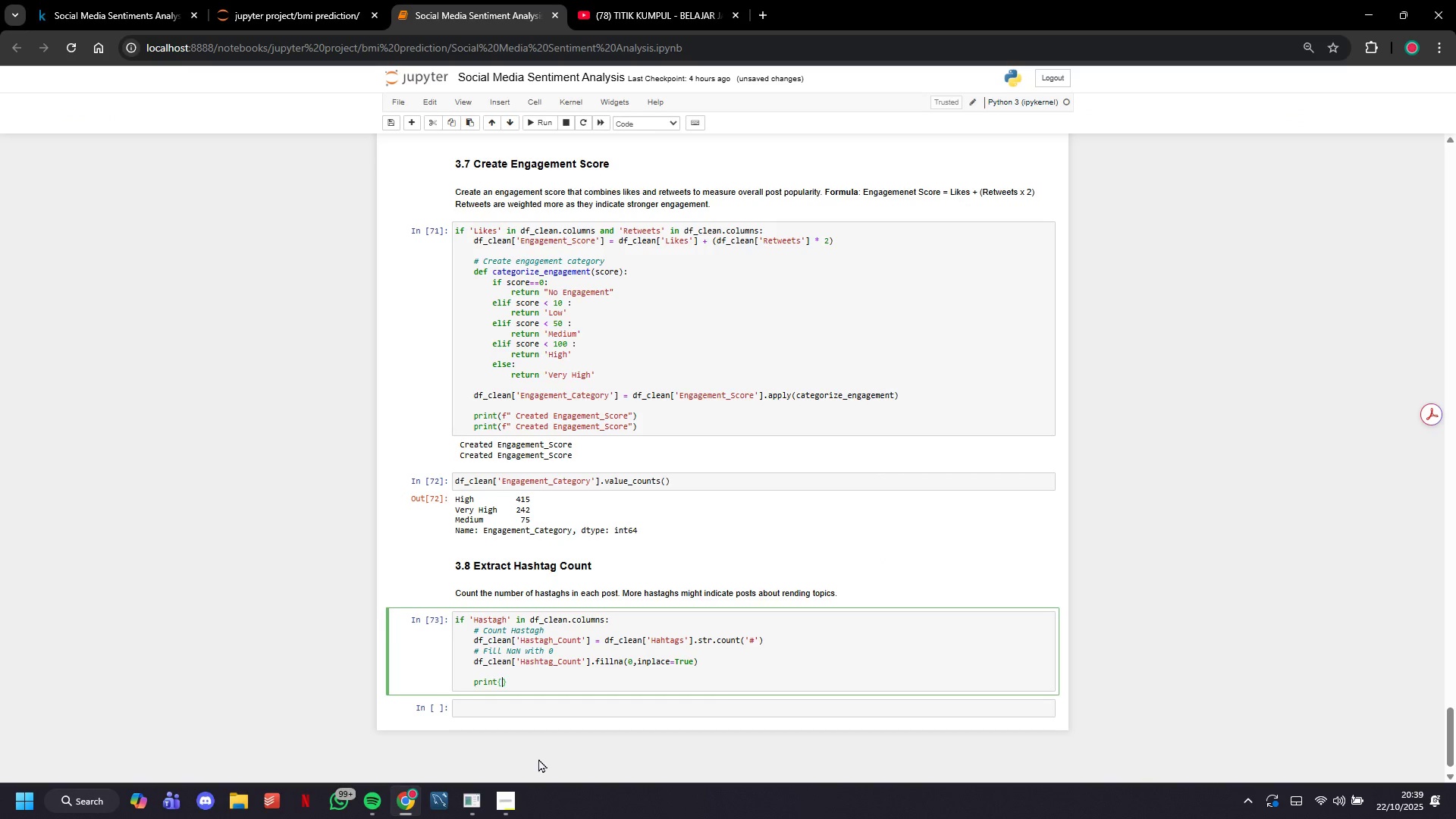 
key(ArrowRight)
 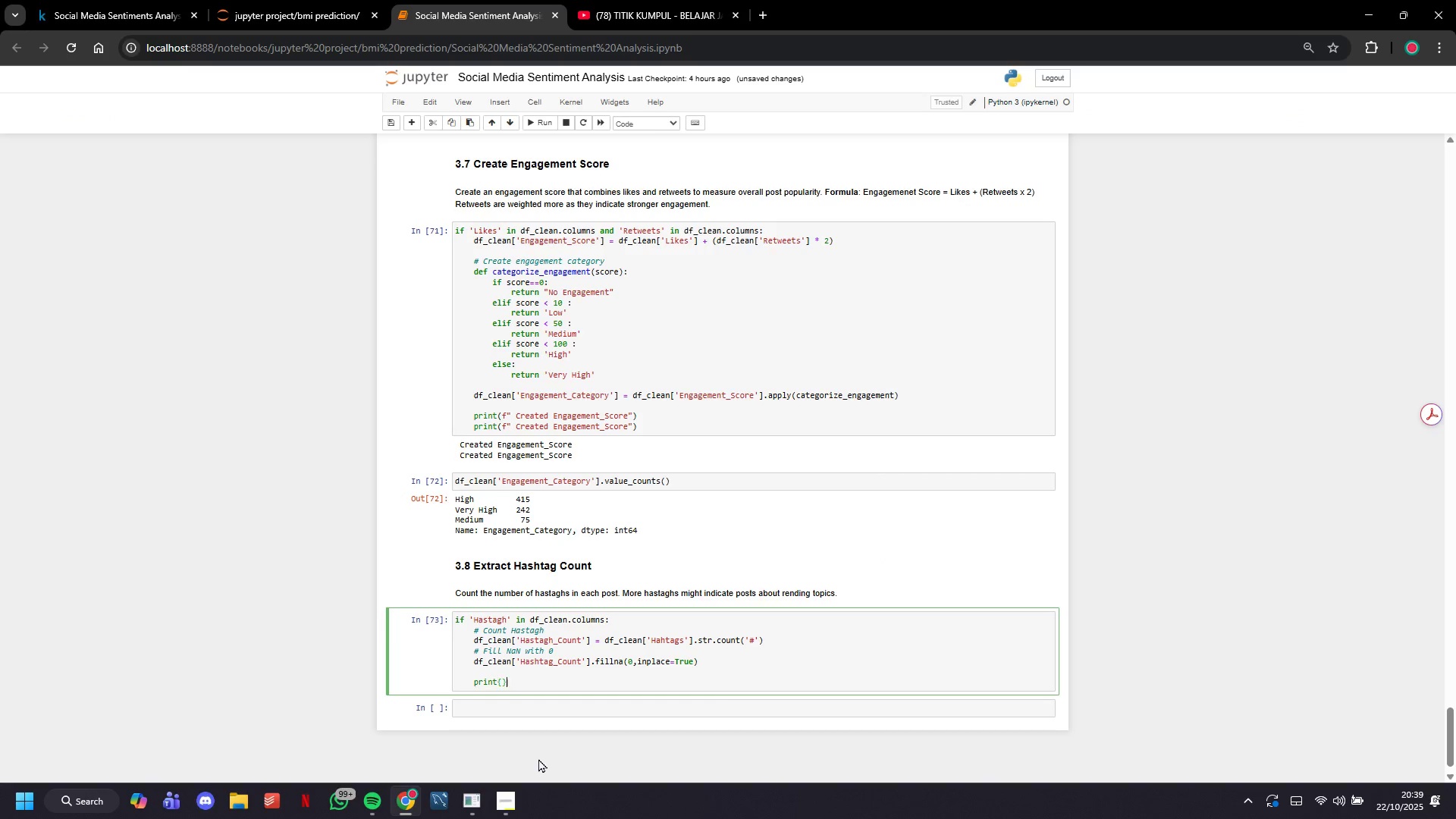 
key(Backspace)
key(Backspace)
type((f"")
 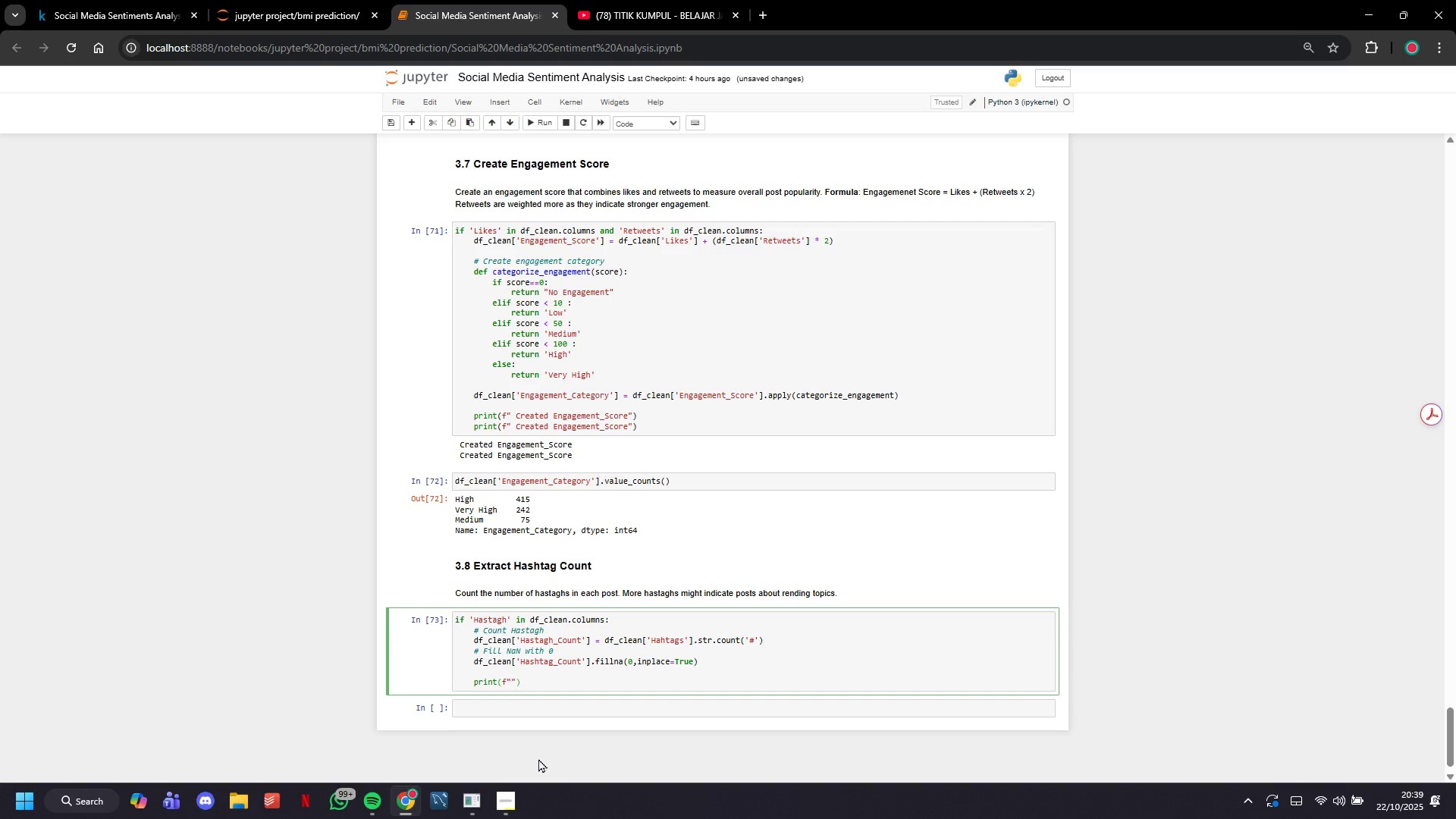 
key(ArrowLeft)
 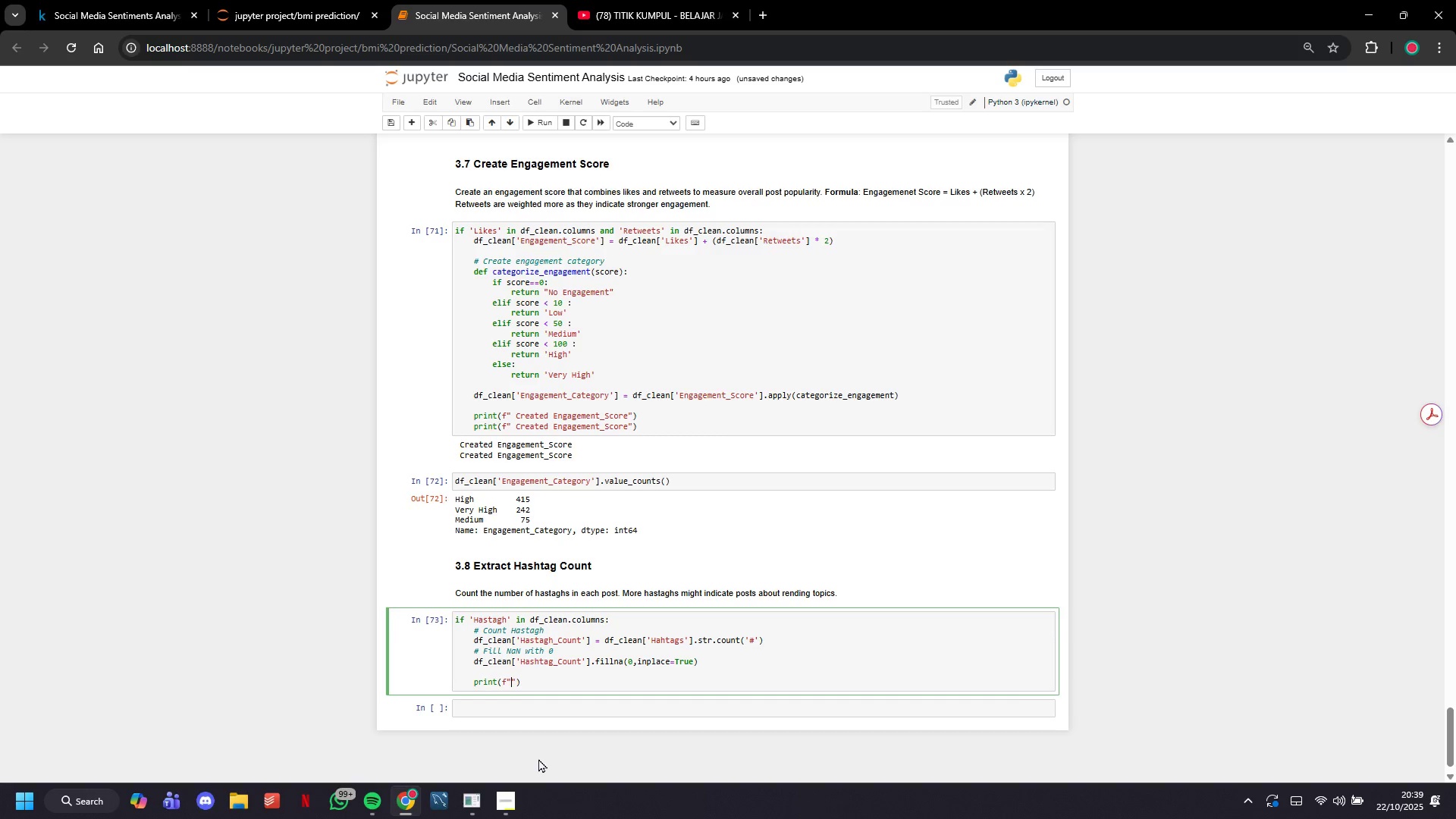 
type( Exctracted )
 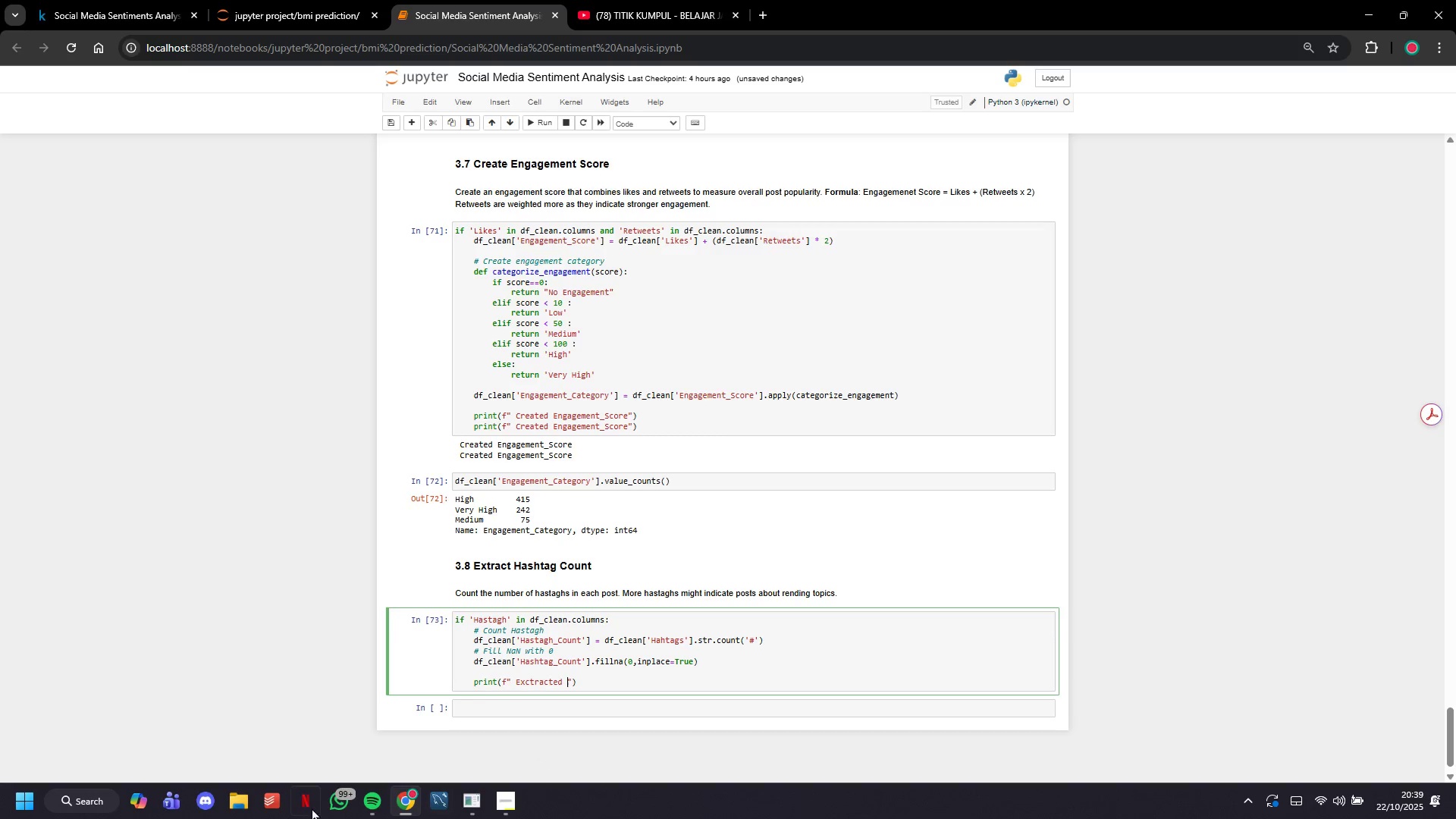 
mouse_move([389, 771])
 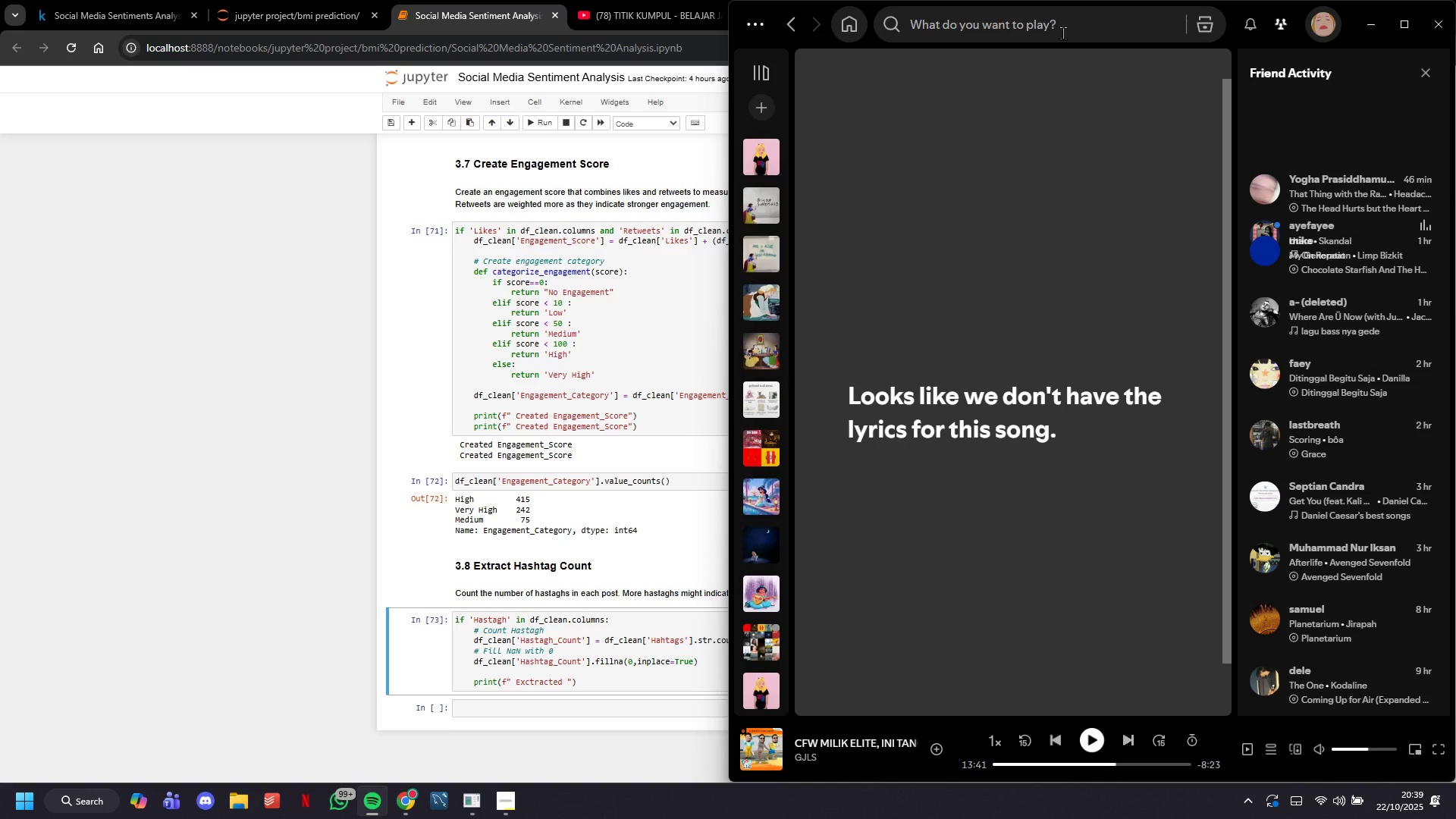 
left_click([1062, 20])
 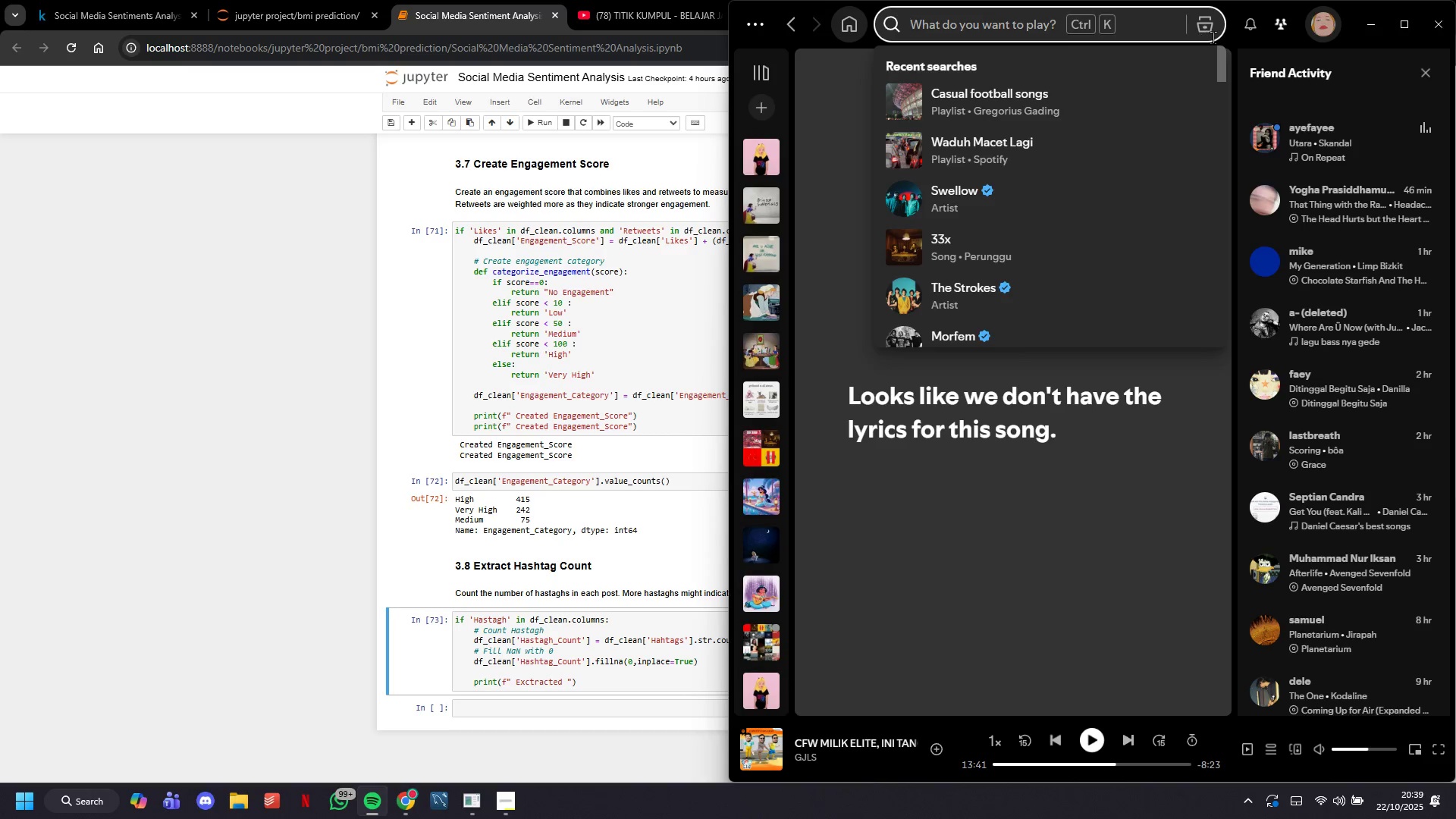 
left_click([1268, 25])
 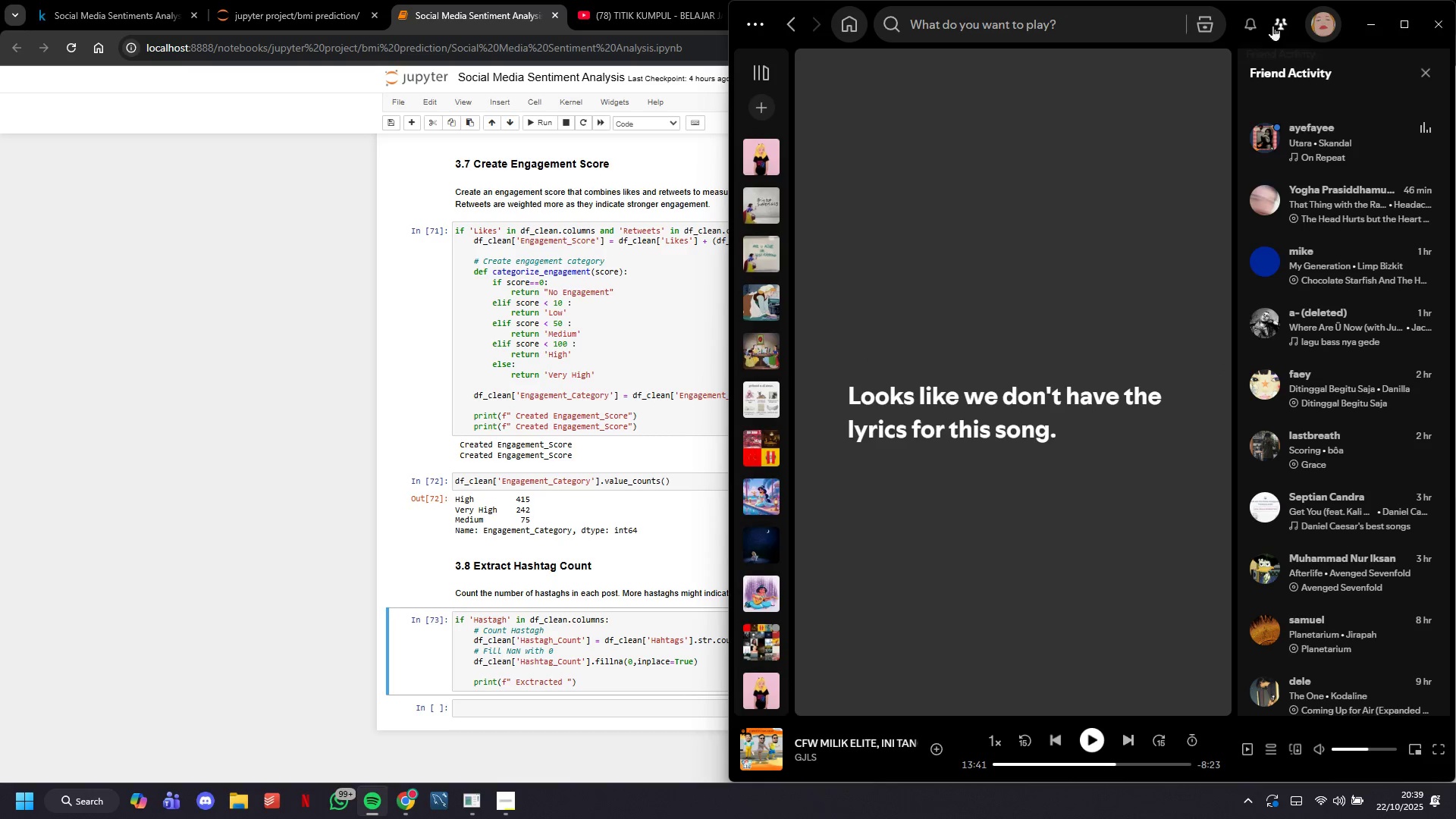 
left_click([1272, 25])
 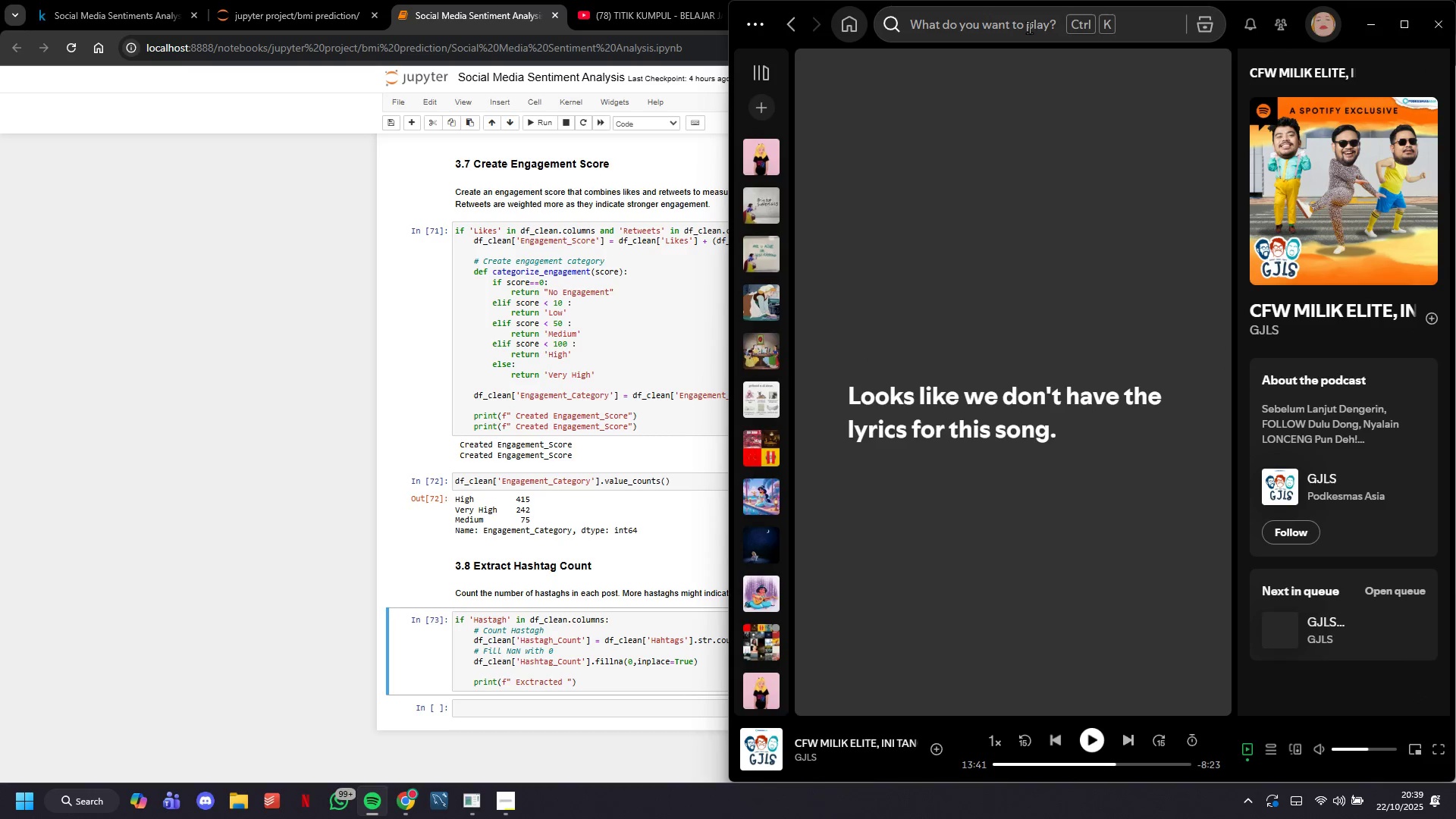 
left_click([1029, 27])
 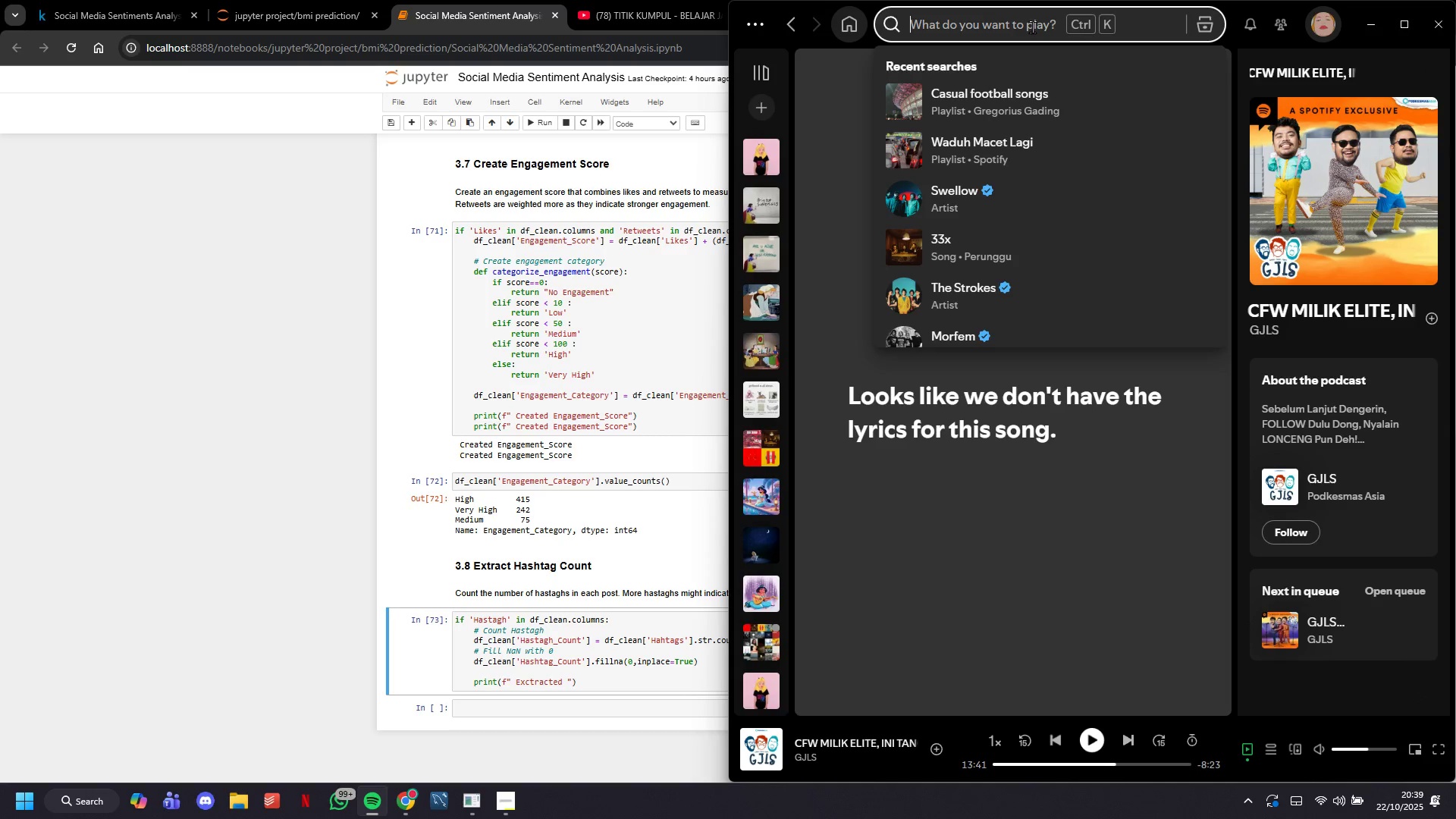 
type(untuk )
 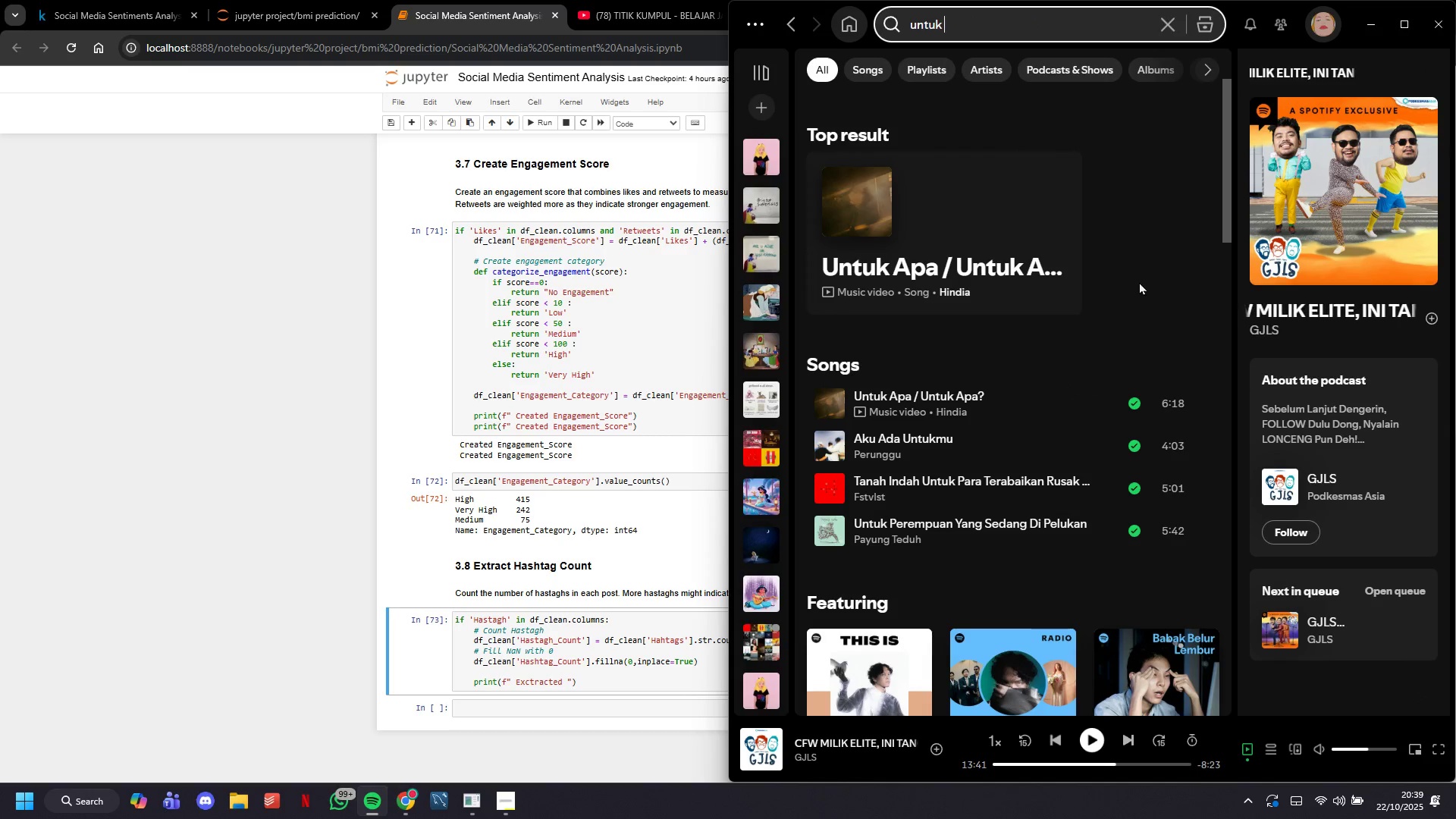 
left_click([1062, 272])
 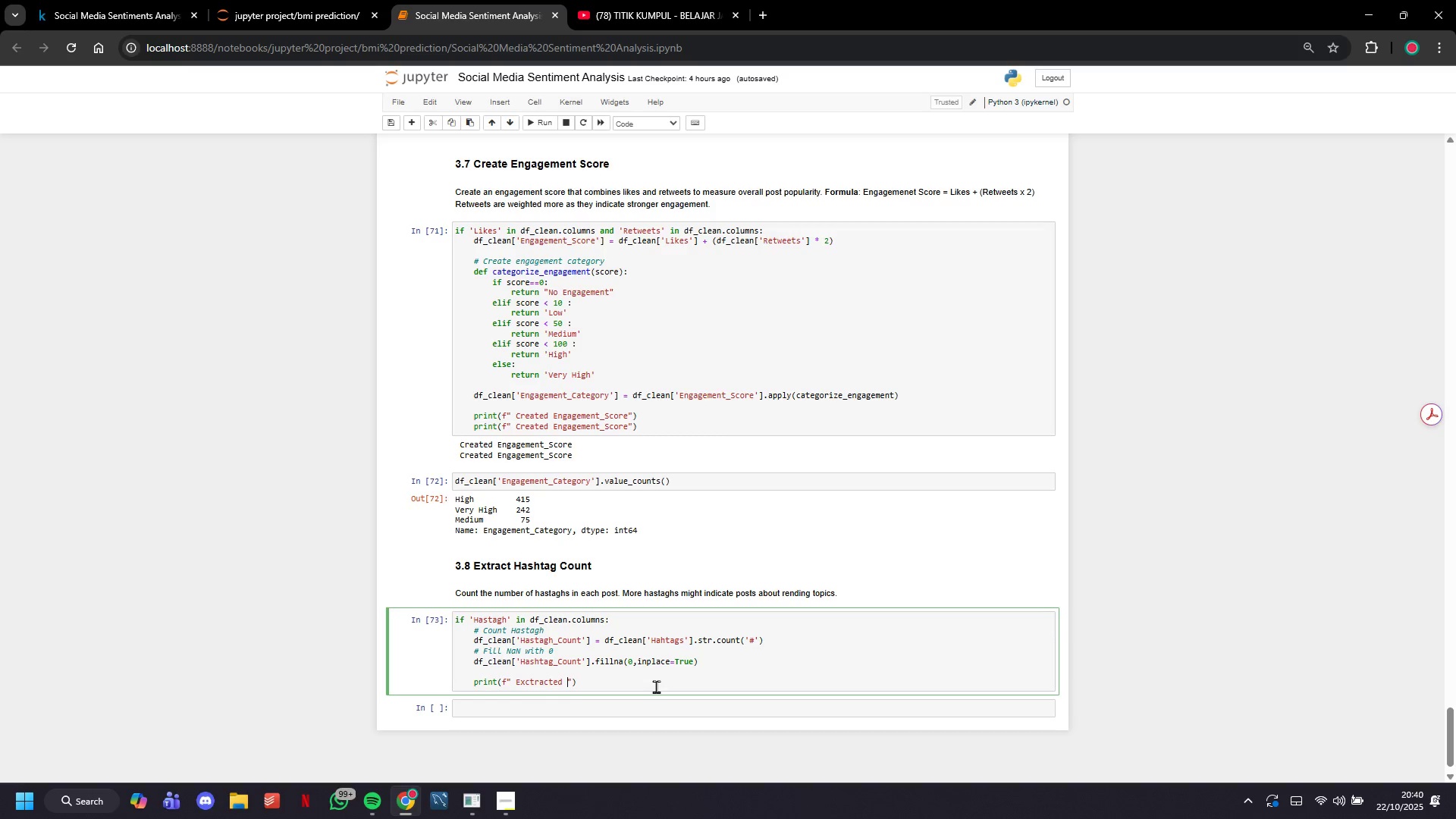 
wait(6.17)
 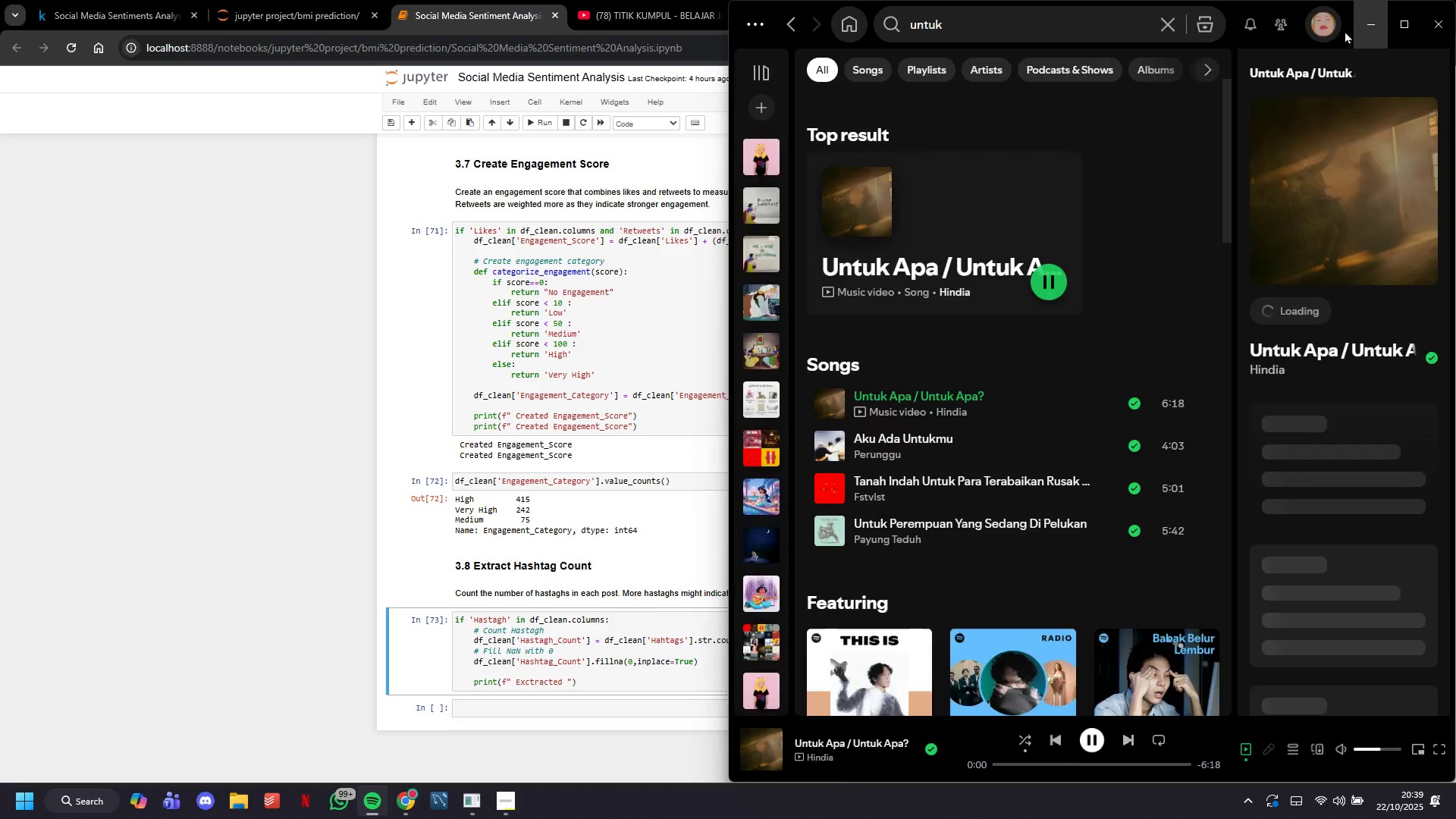 
type(Hastag_Count)
 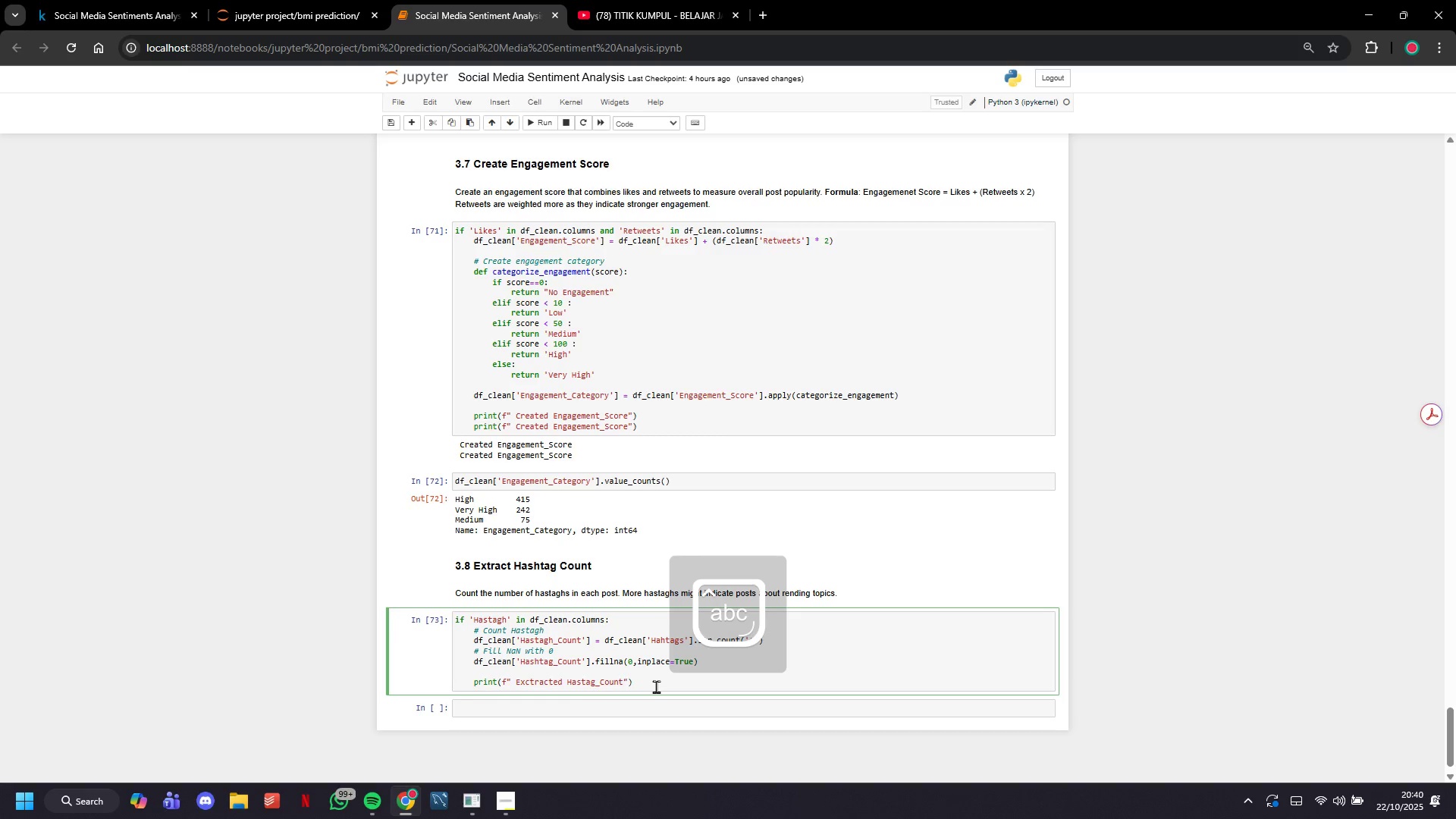 
key(ArrowRight)
 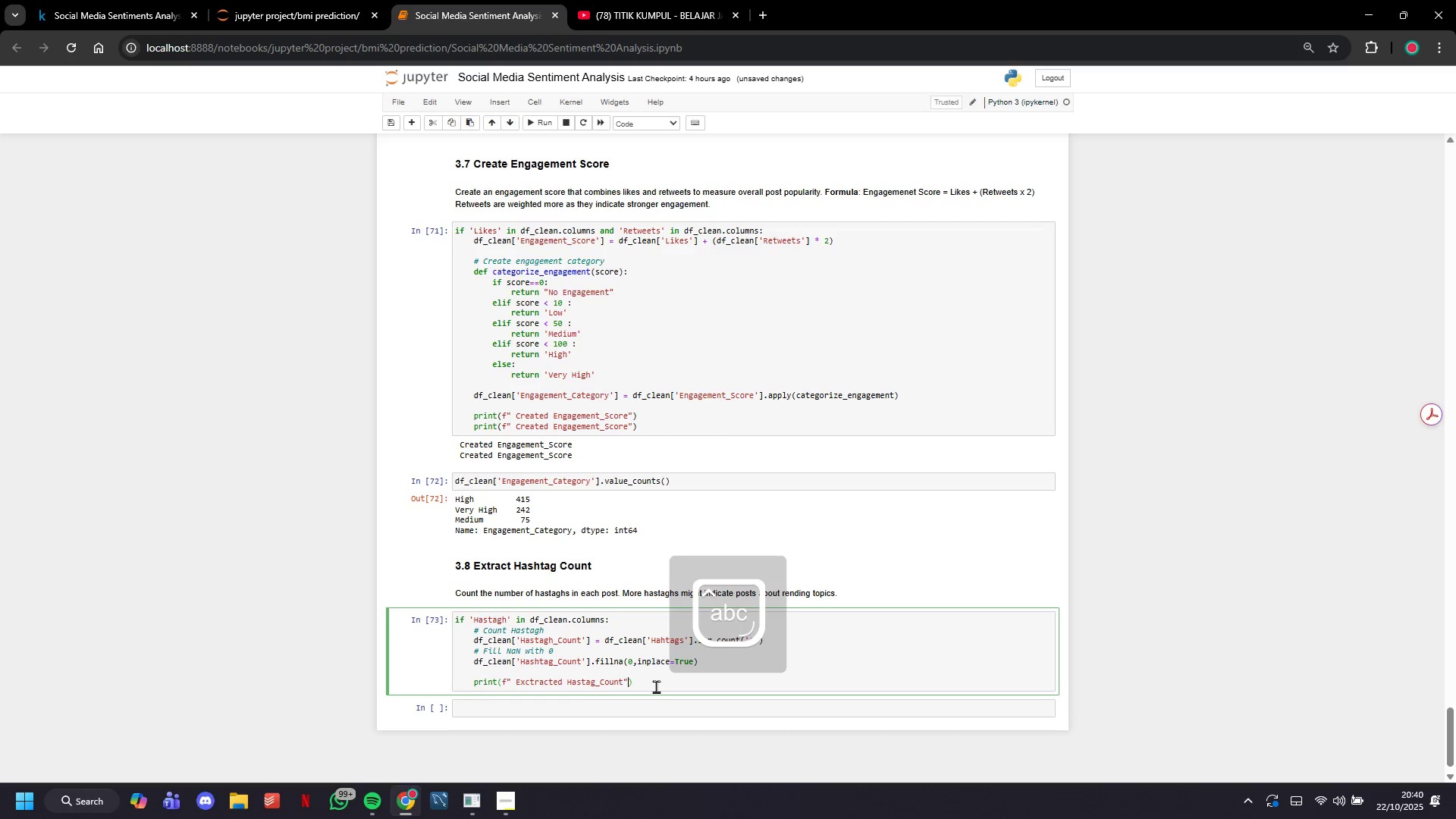 
key(ArrowRight)
 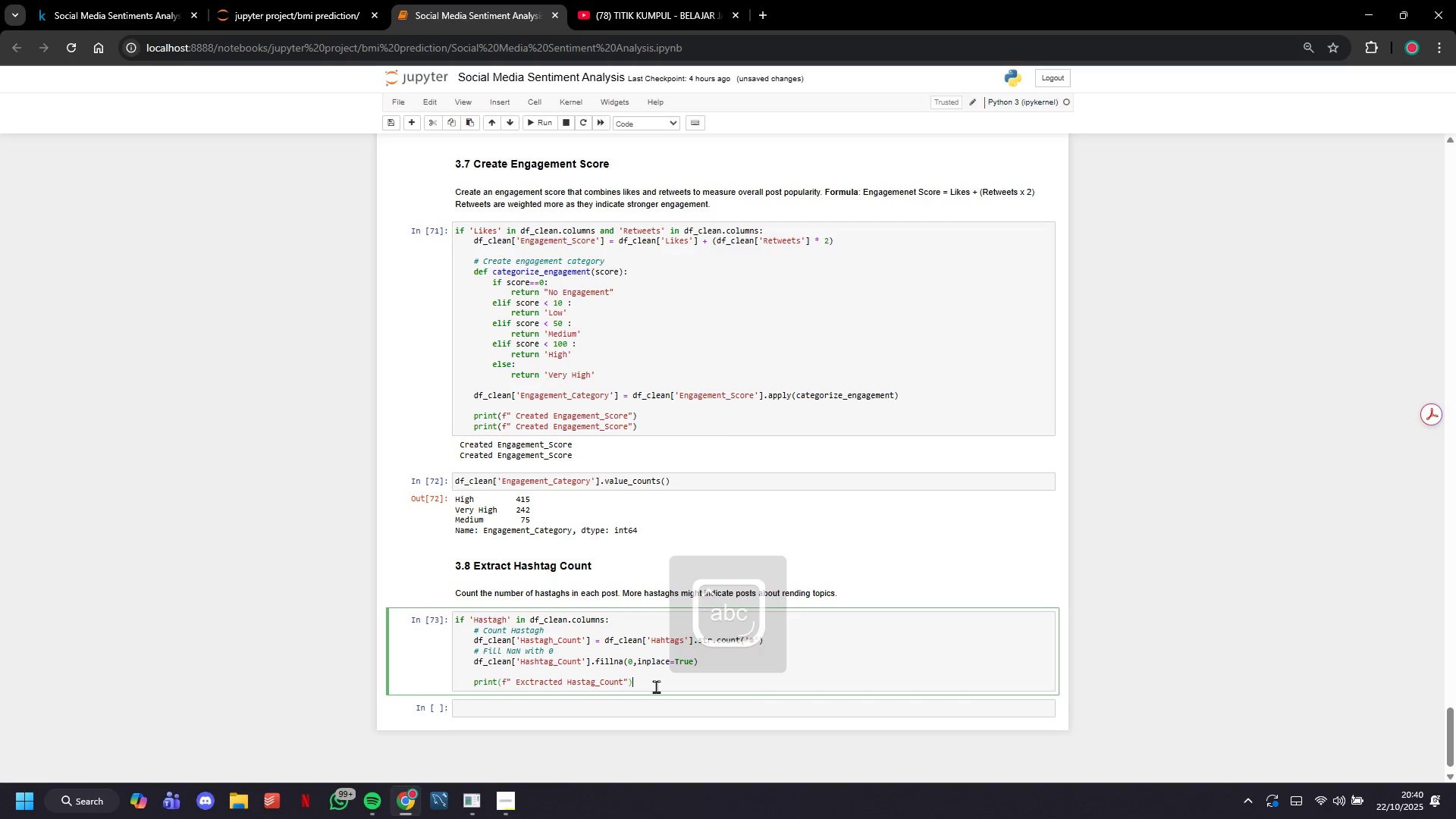 
key(Enter)
 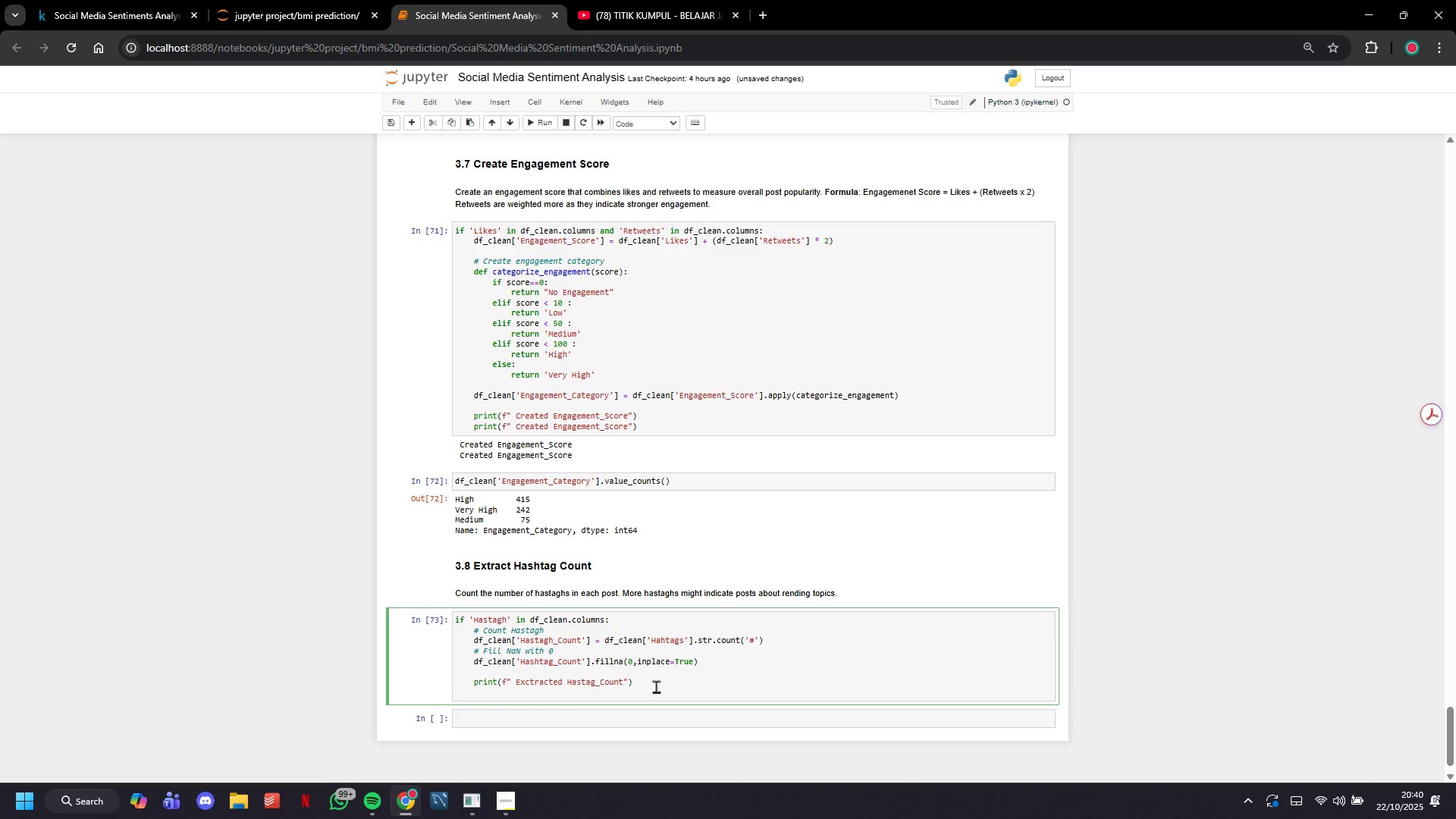 
type(pt)
key(Backspace)
type(rint(f" ")
 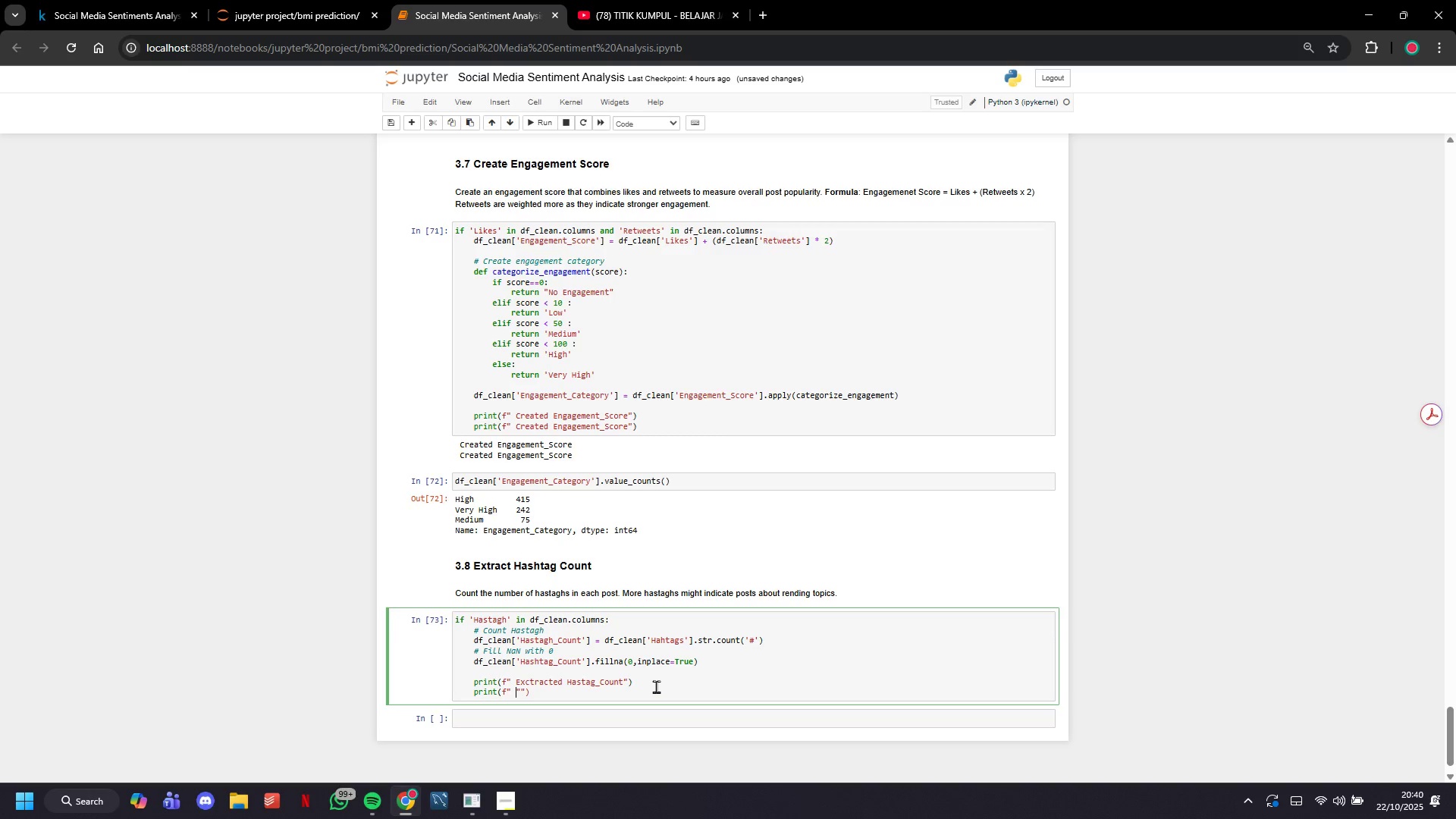 
 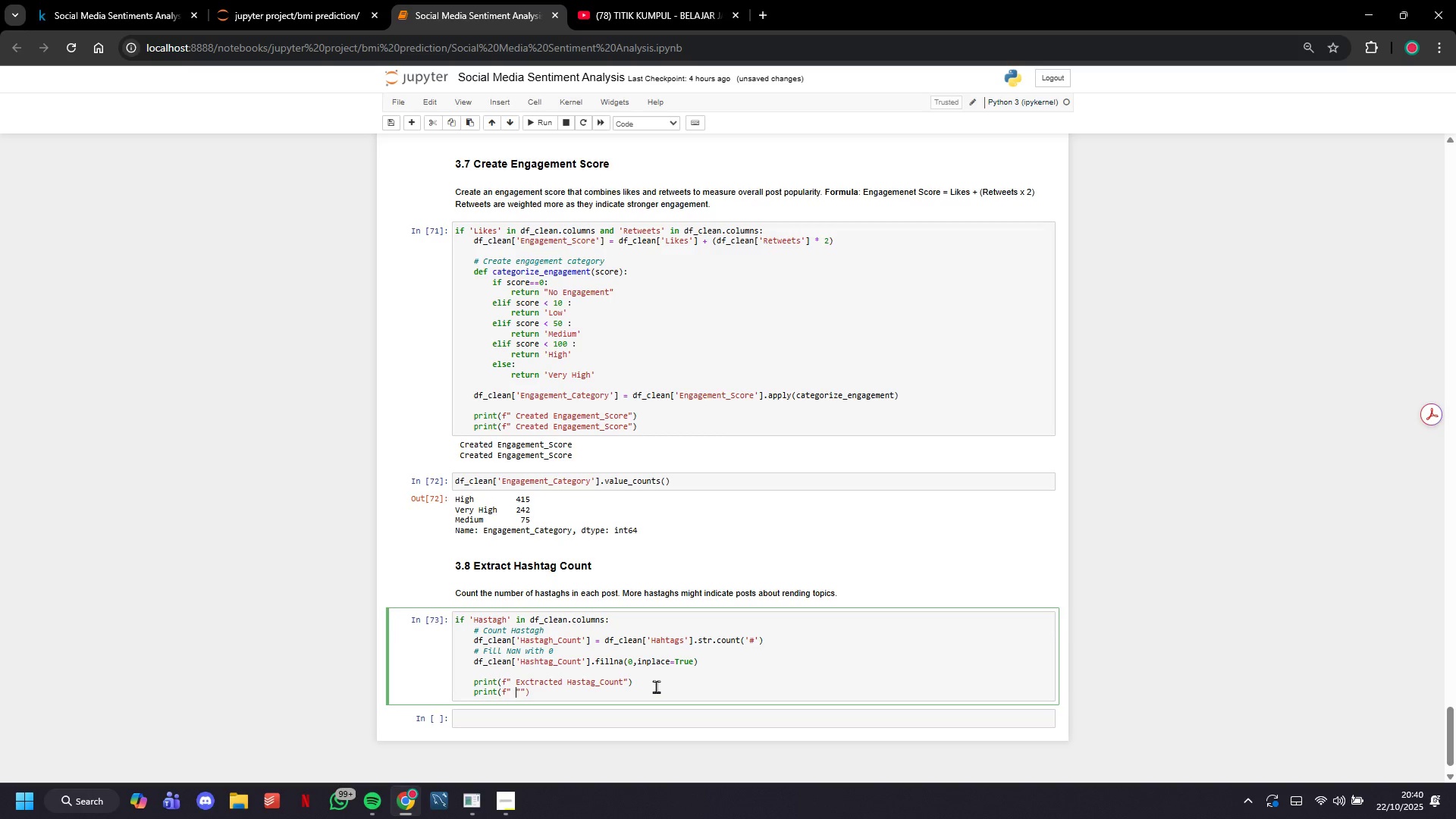 
key(ArrowLeft)
 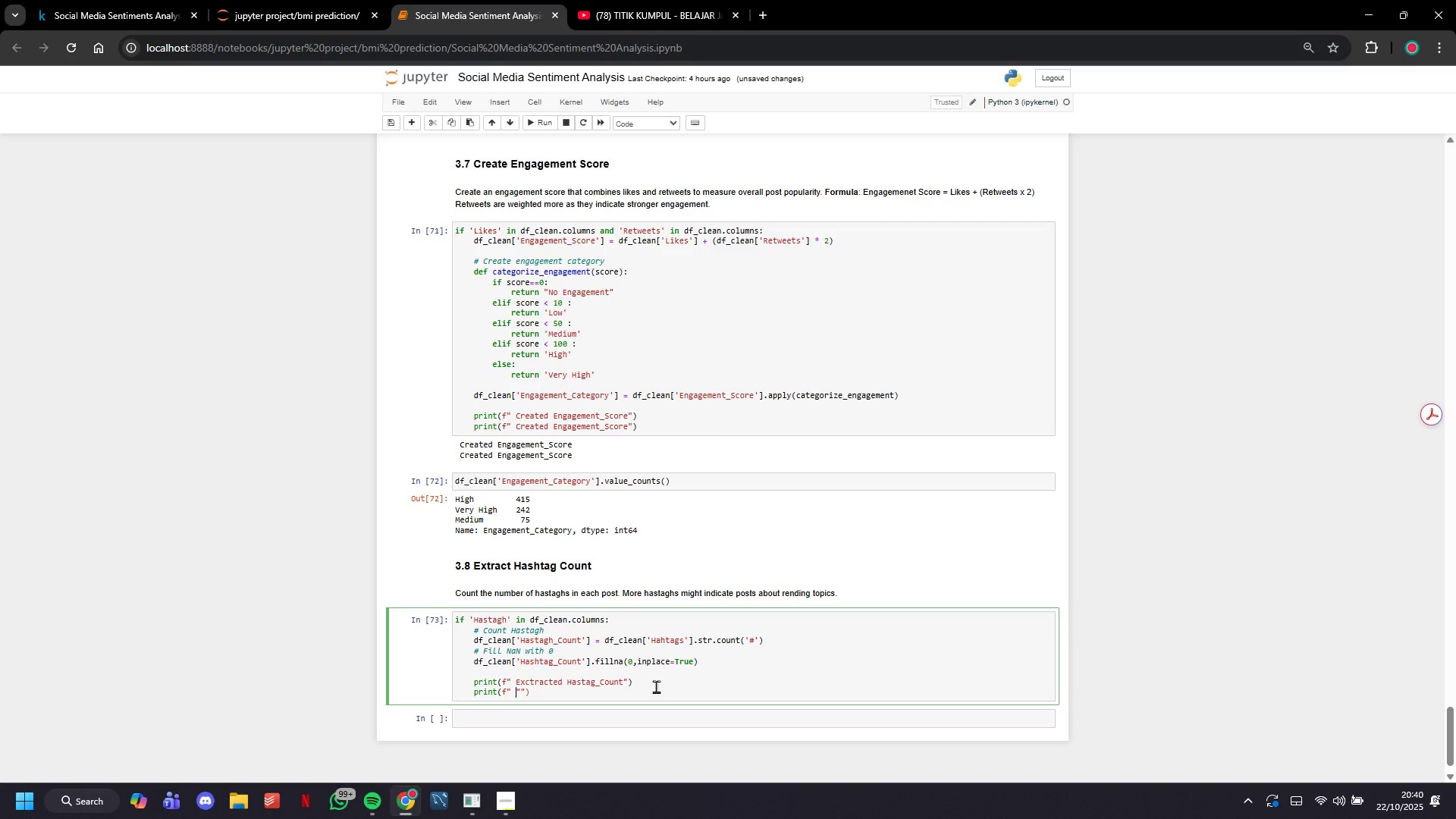 
key(ArrowLeft)
 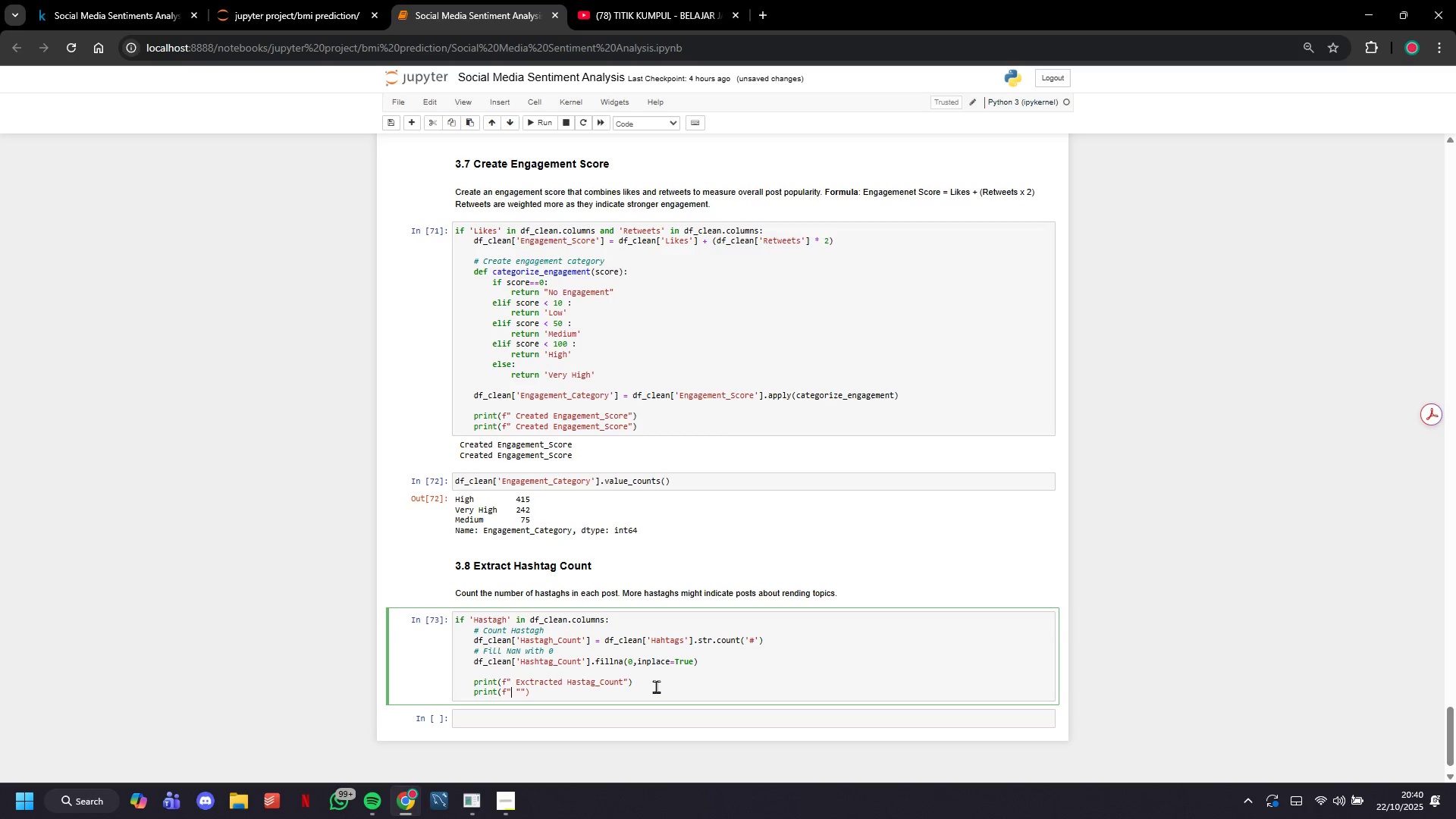 
key(Backspace)
 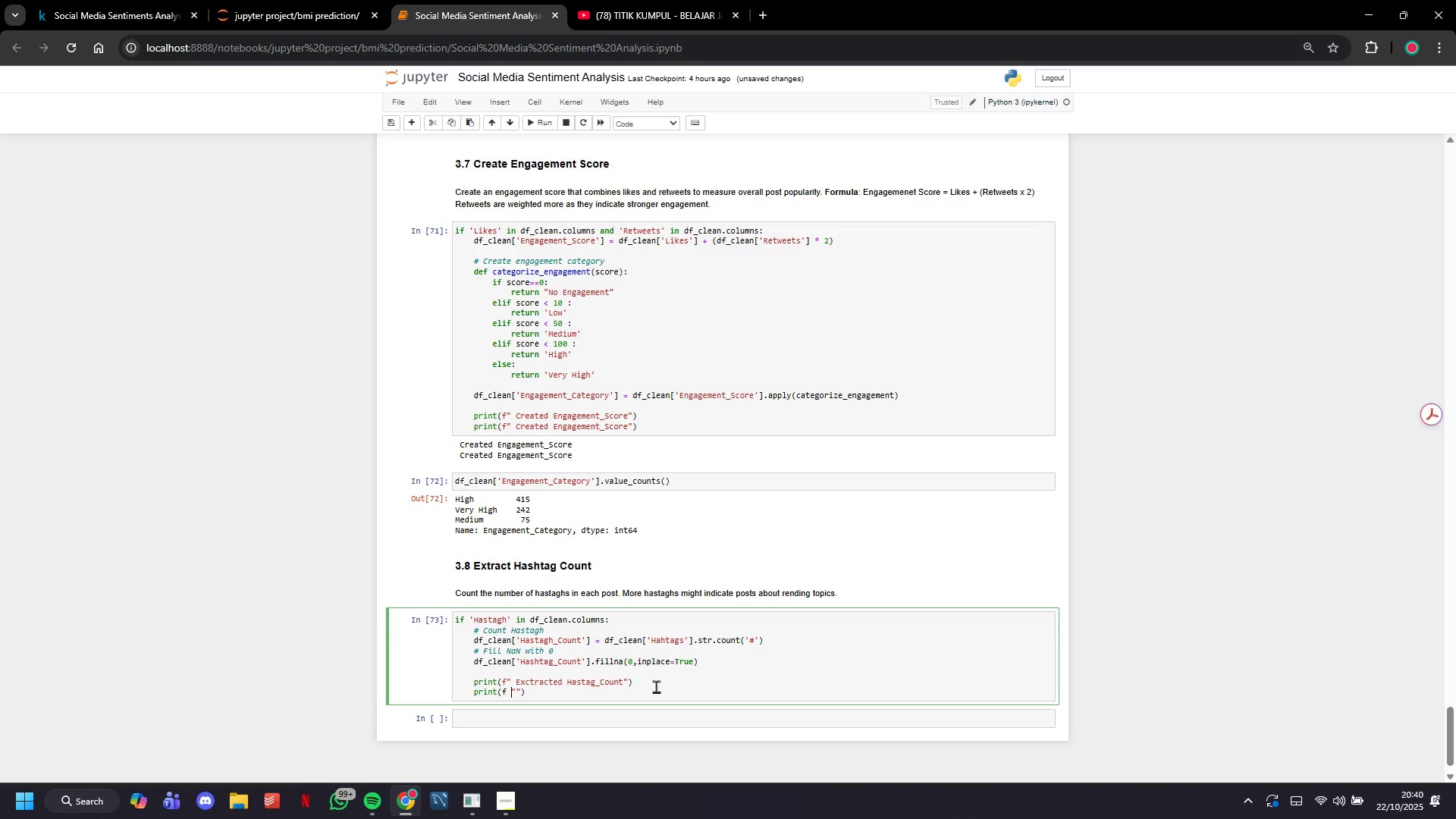 
key(ArrowRight)
 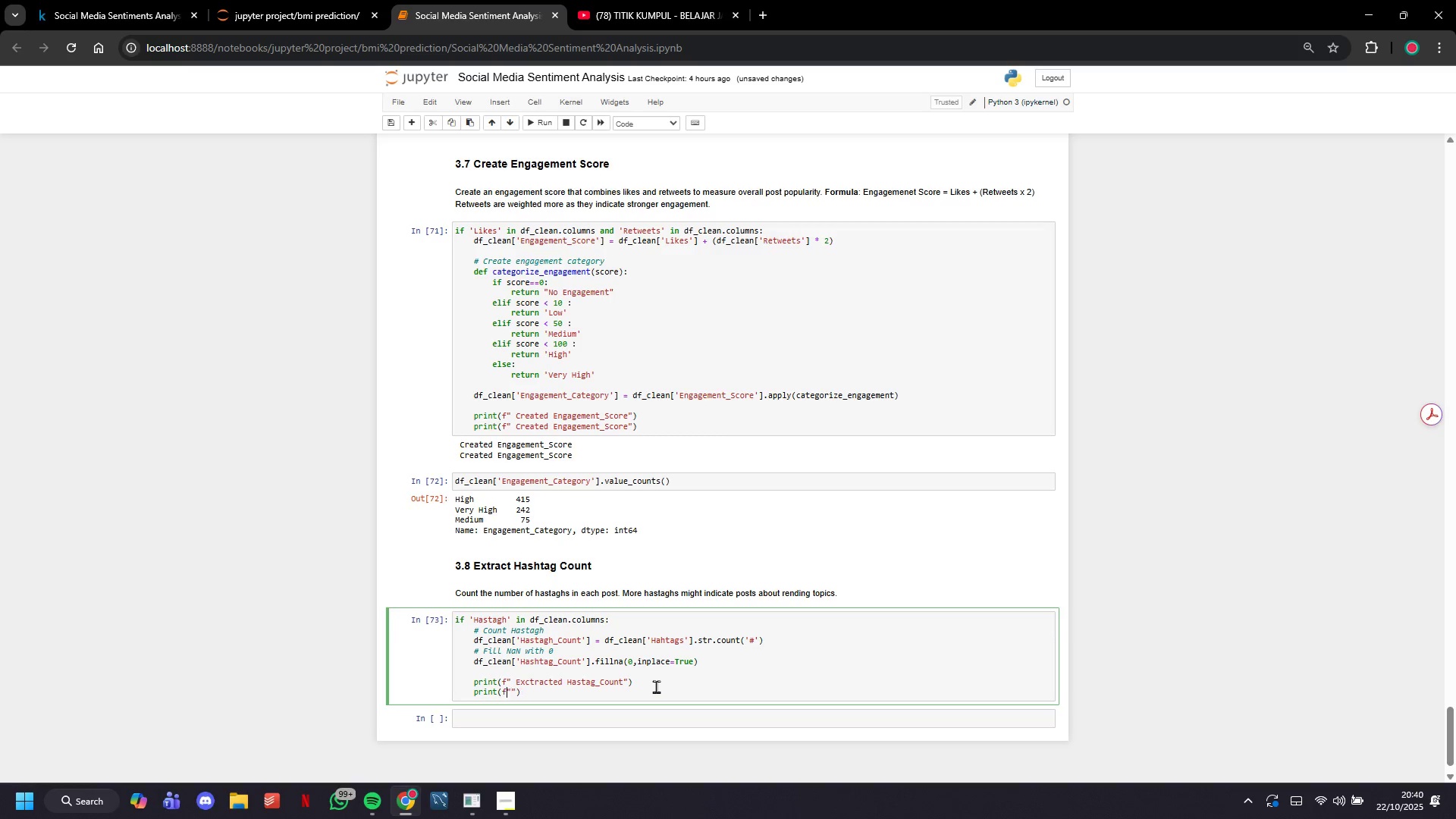 
key(Backspace)
 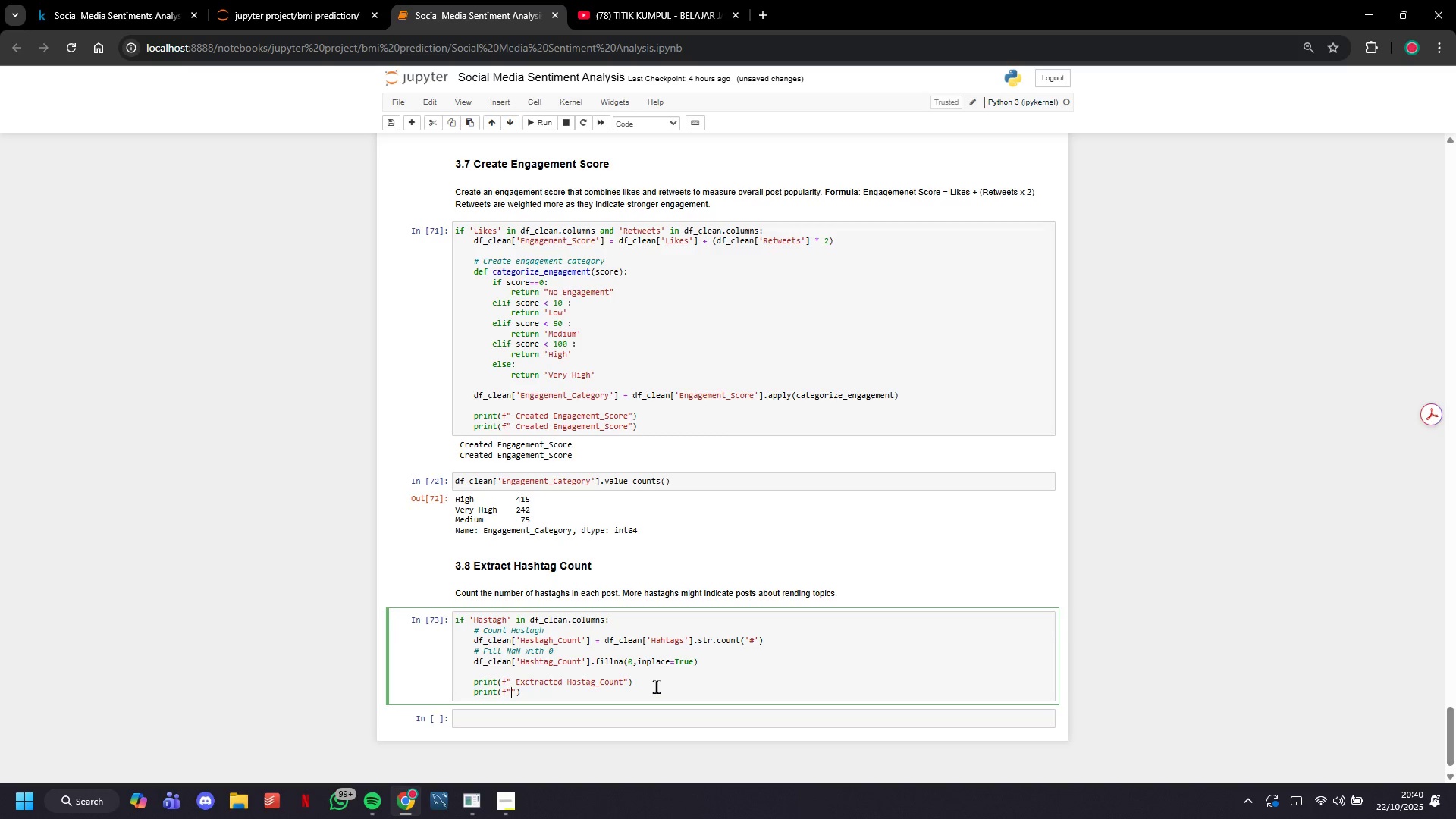 
key(ArrowRight)
 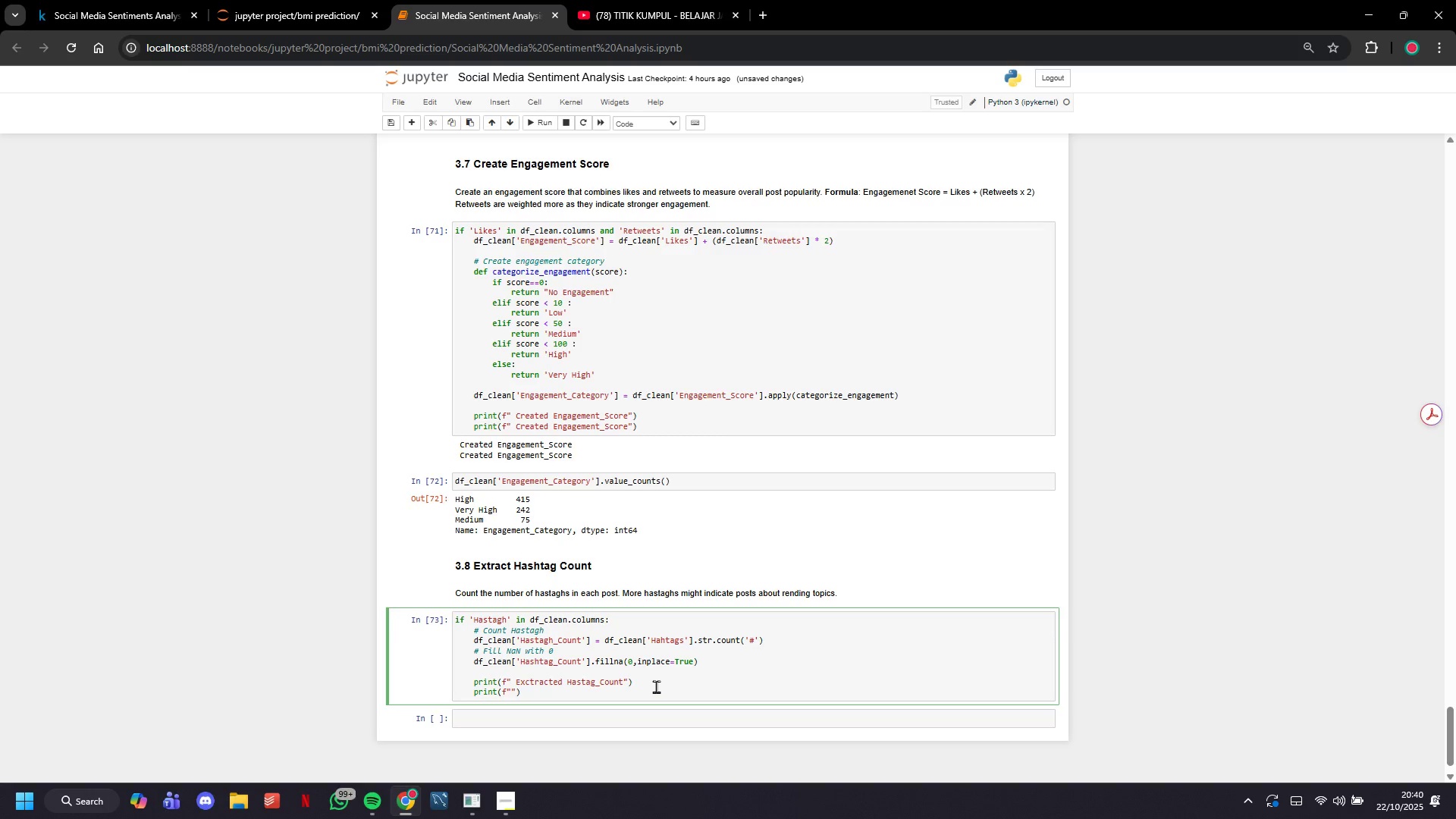 
type( Average hasgtags per host: {df_clean['Has)
 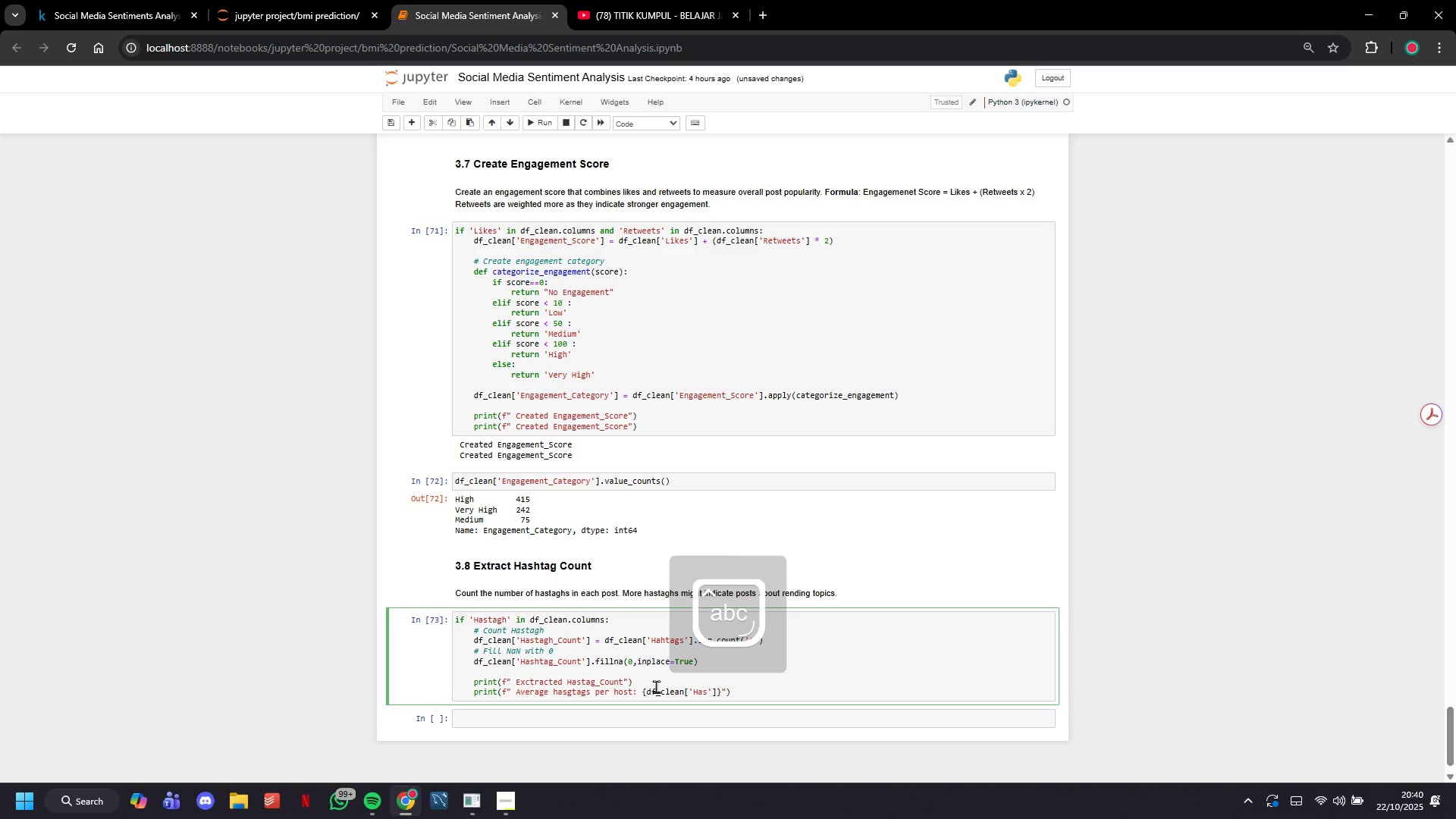 
type(htag_Count)
 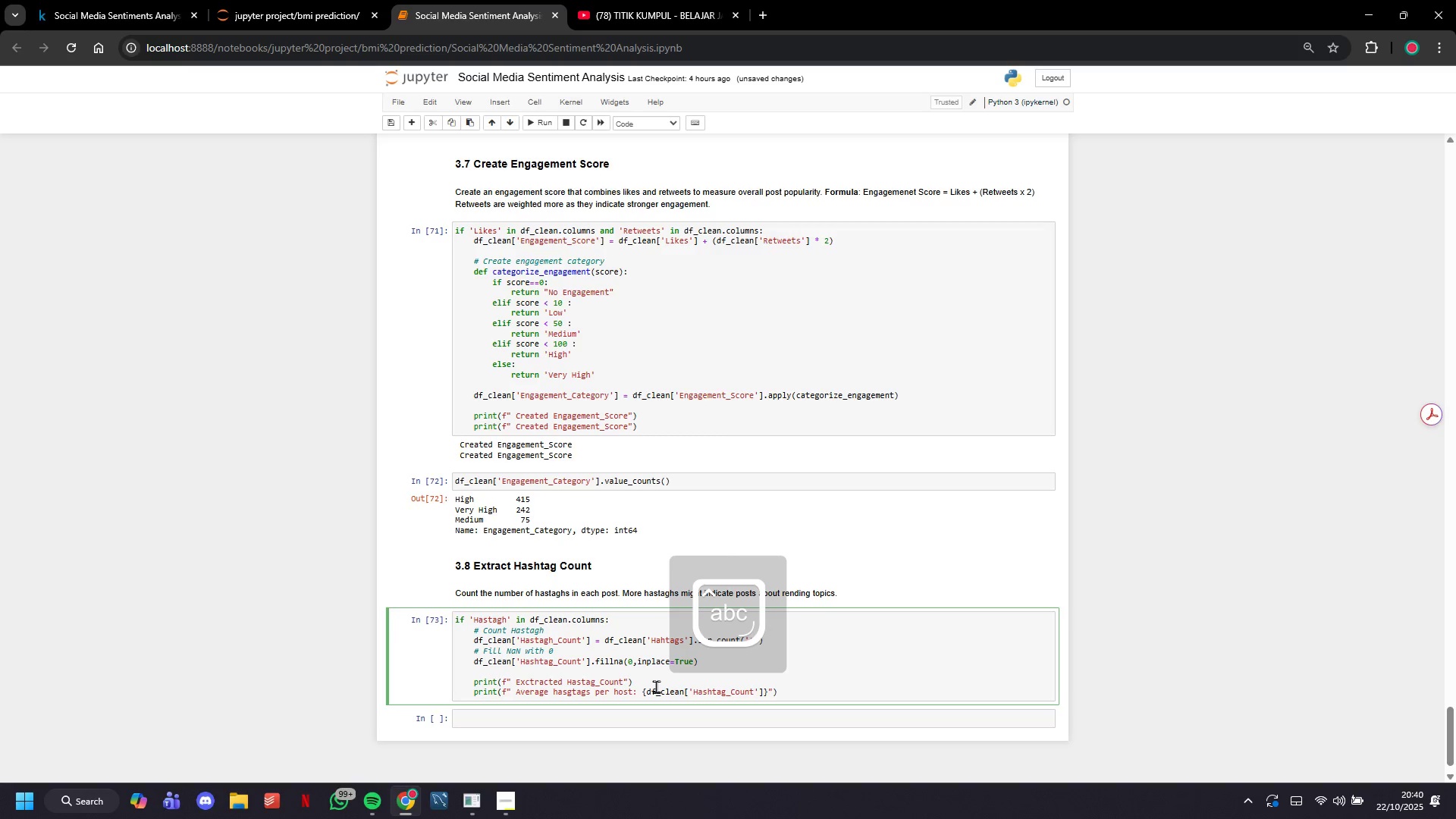 
key(ArrowRight)
 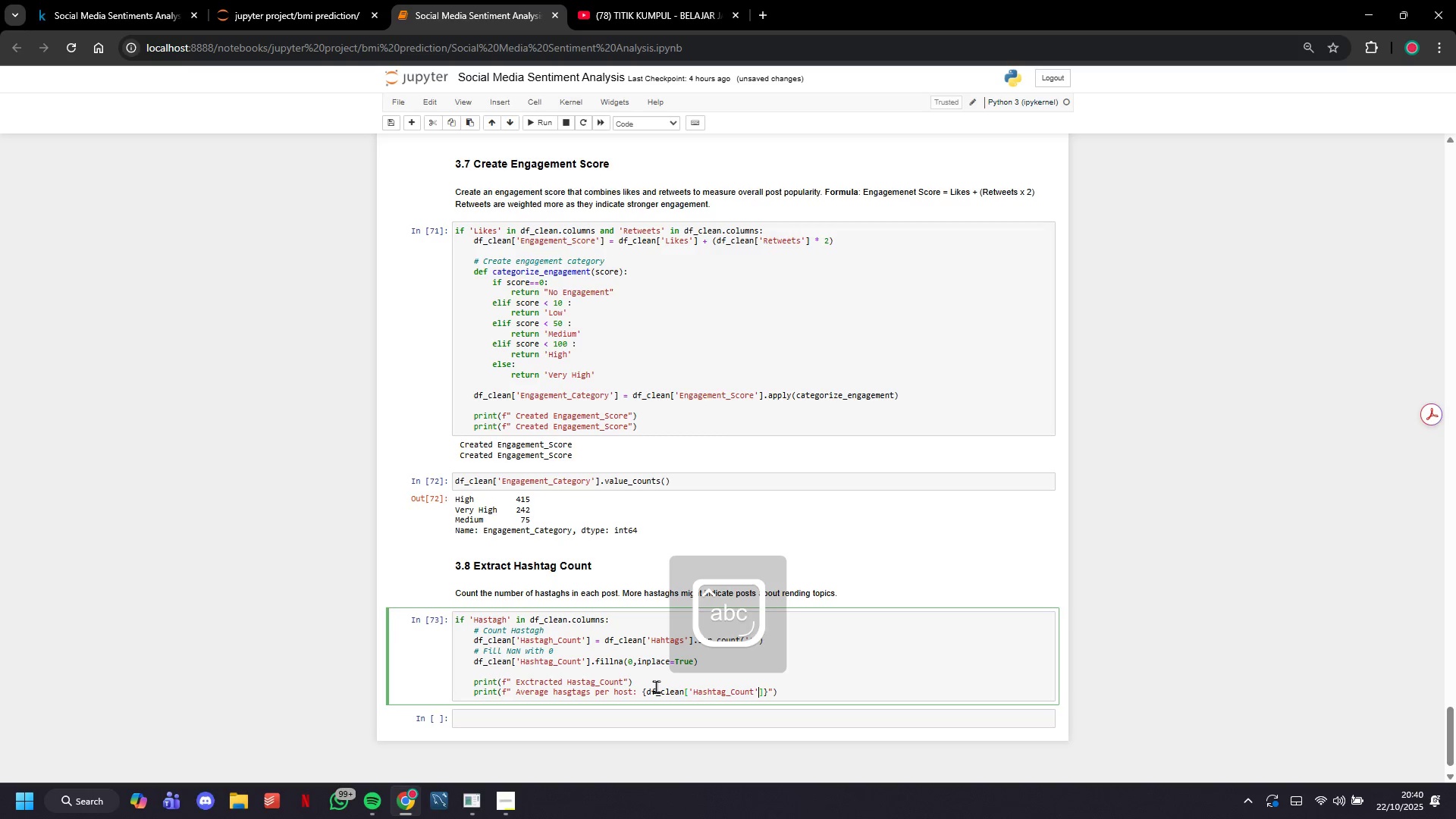 
key(ArrowRight)
 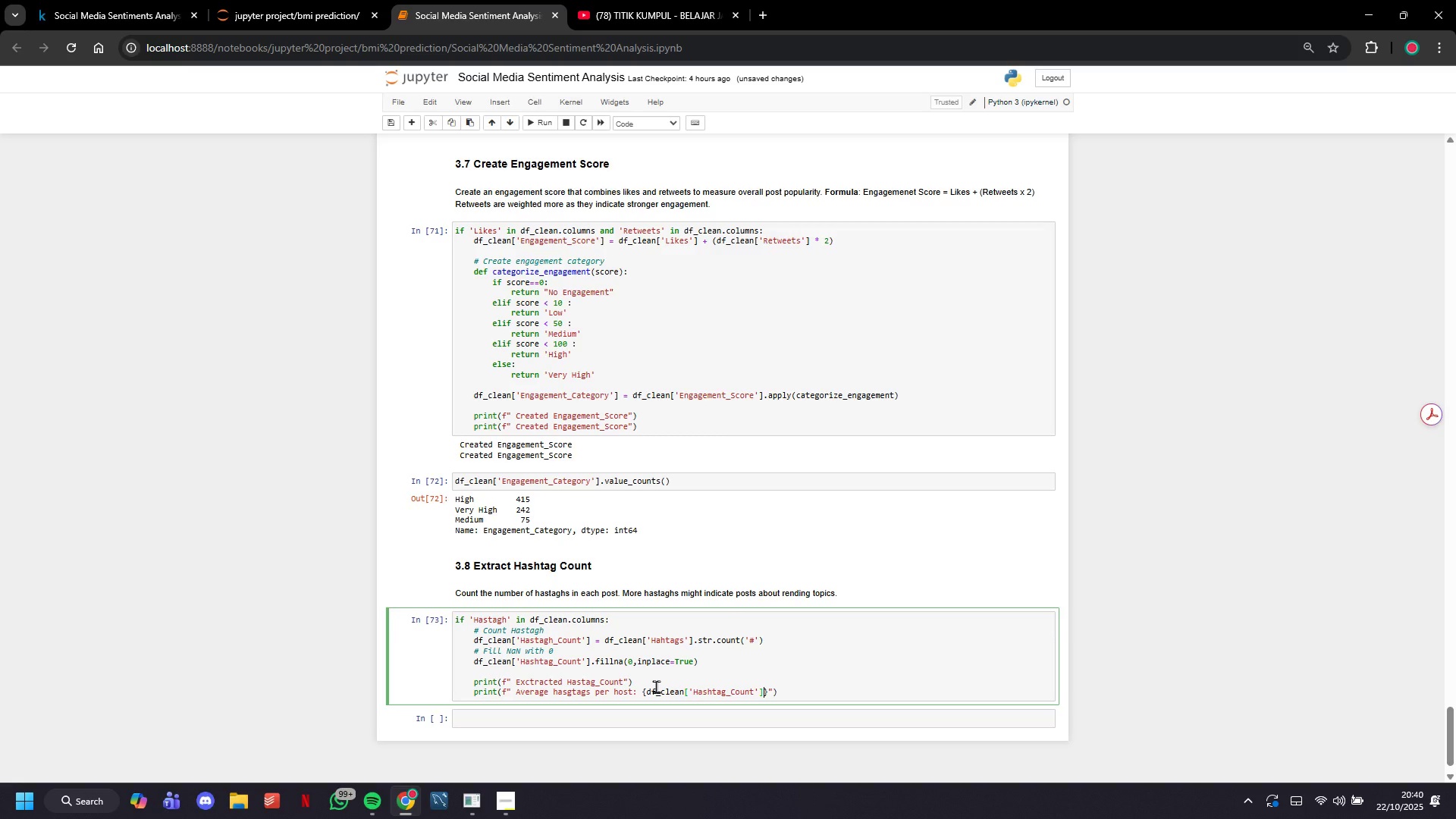 
type(.mean()
 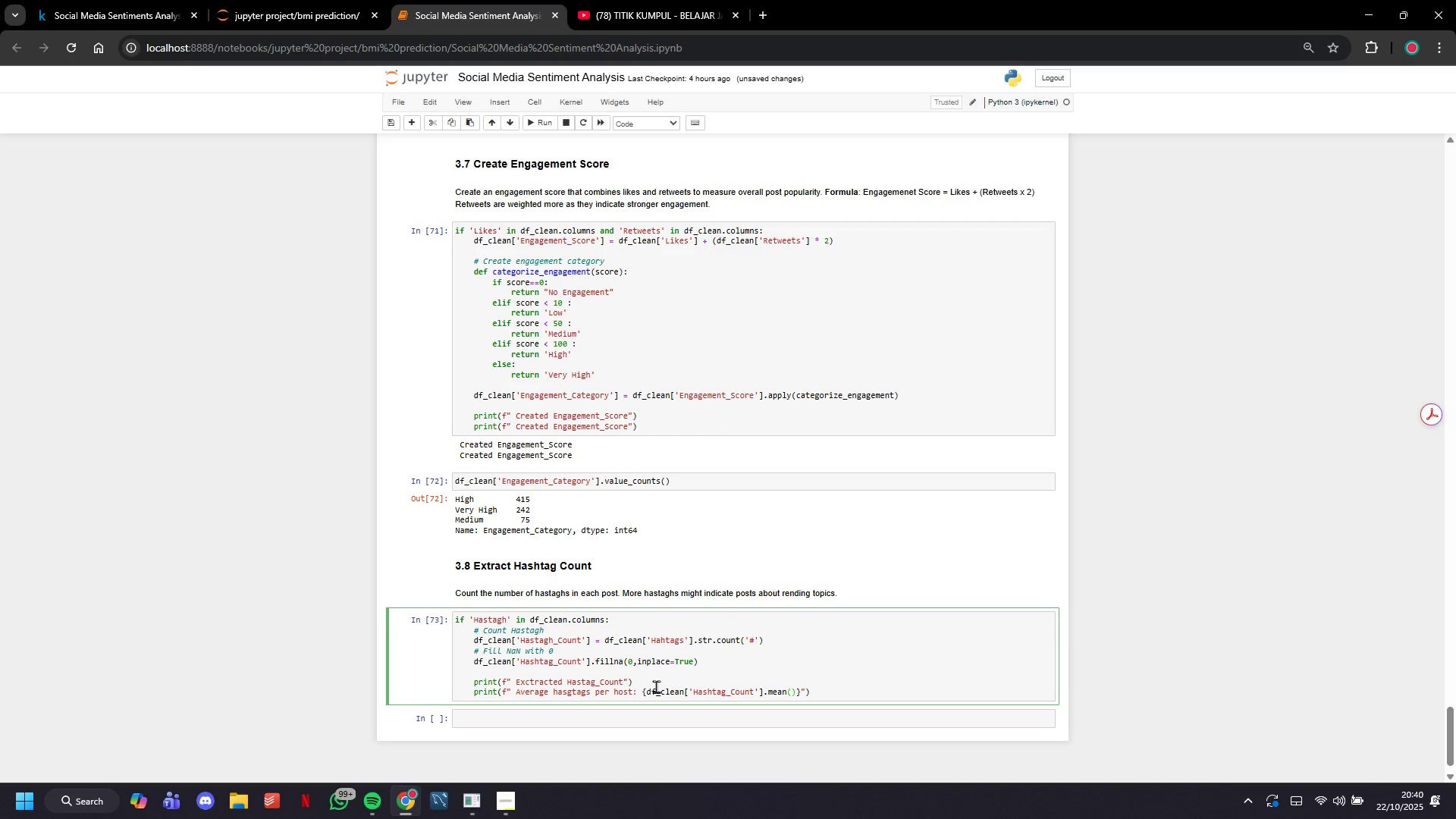 
key(ArrowRight)
 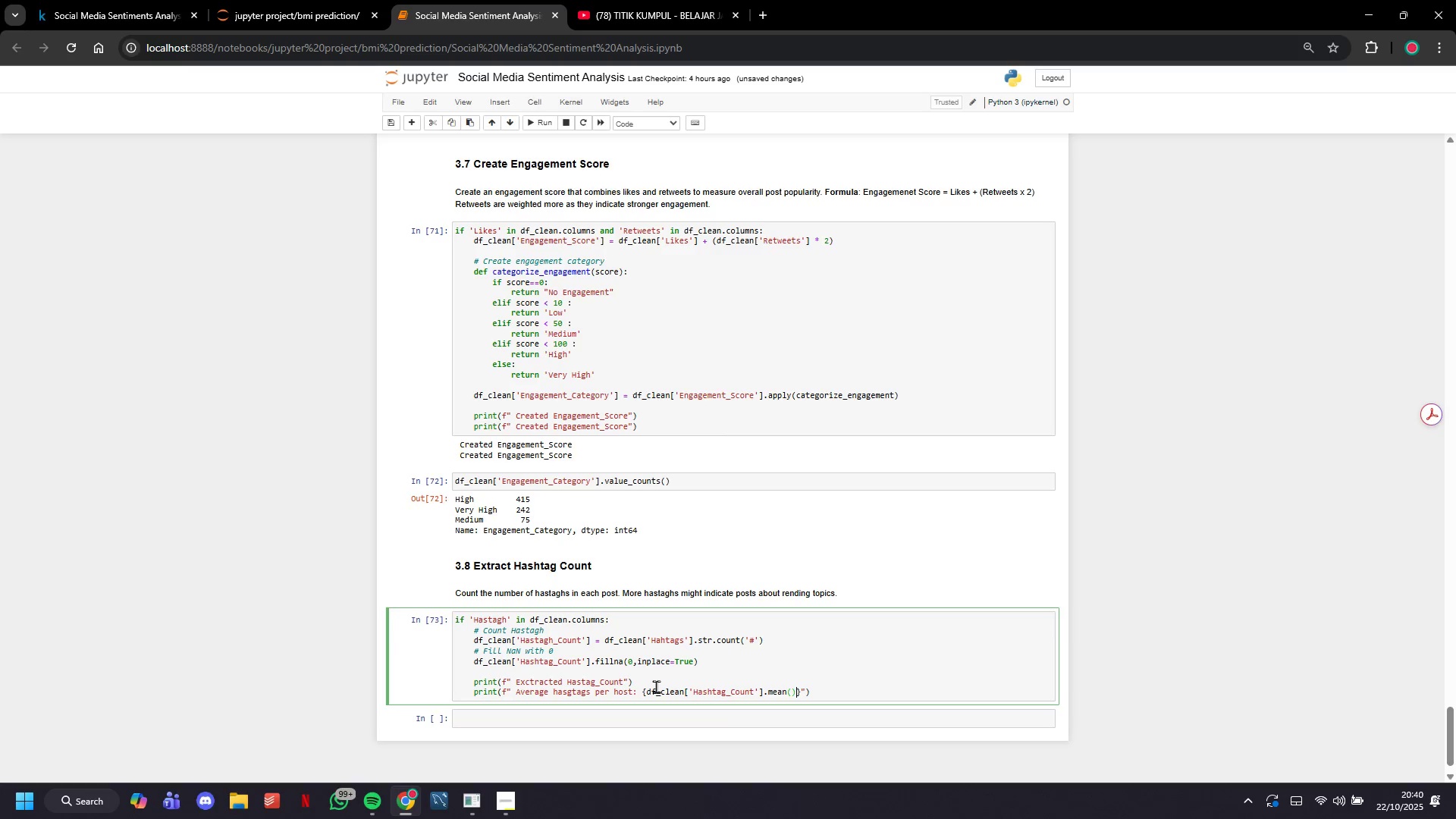 
type(:.2f)
 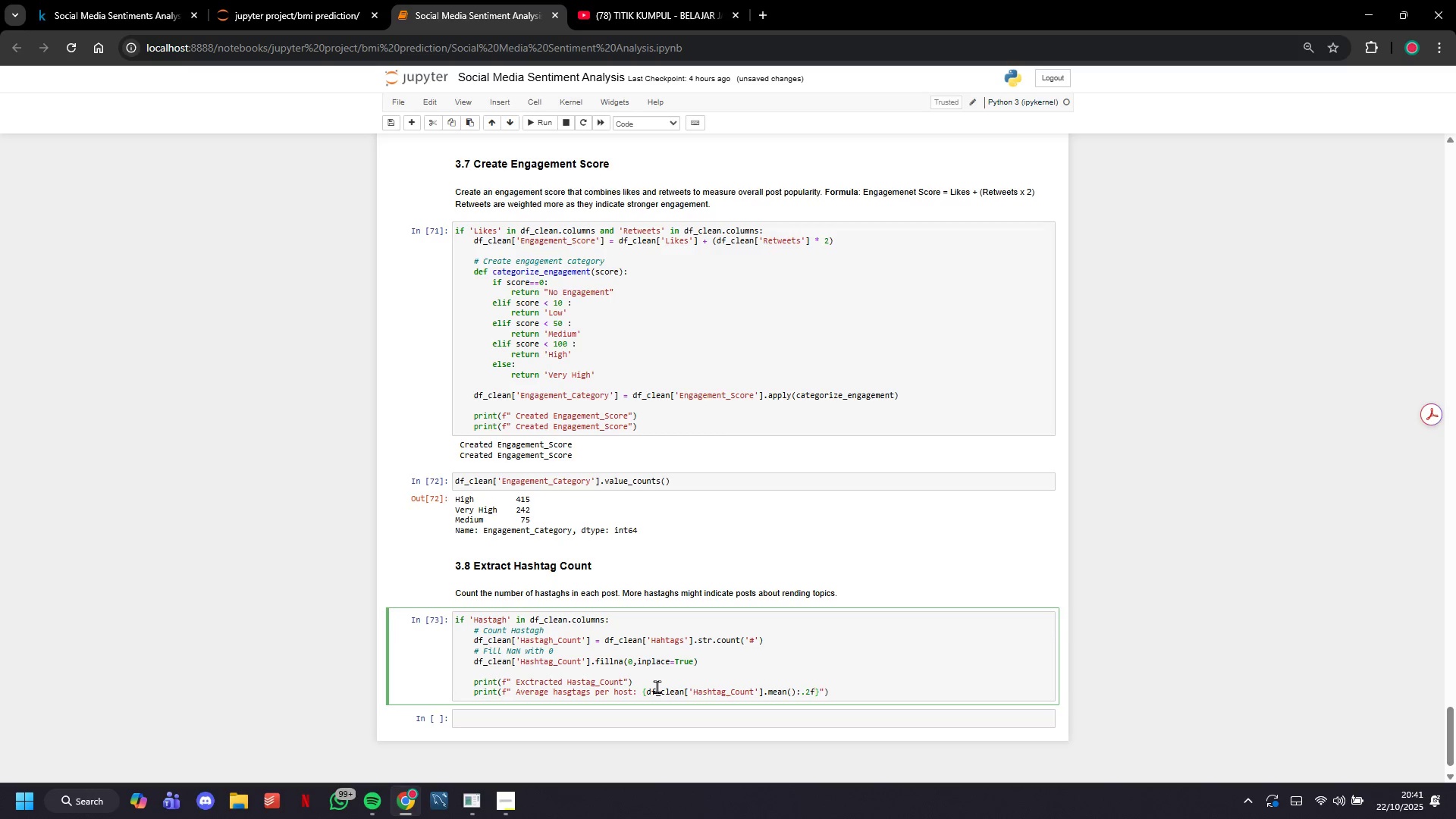 
key(ArrowRight)
 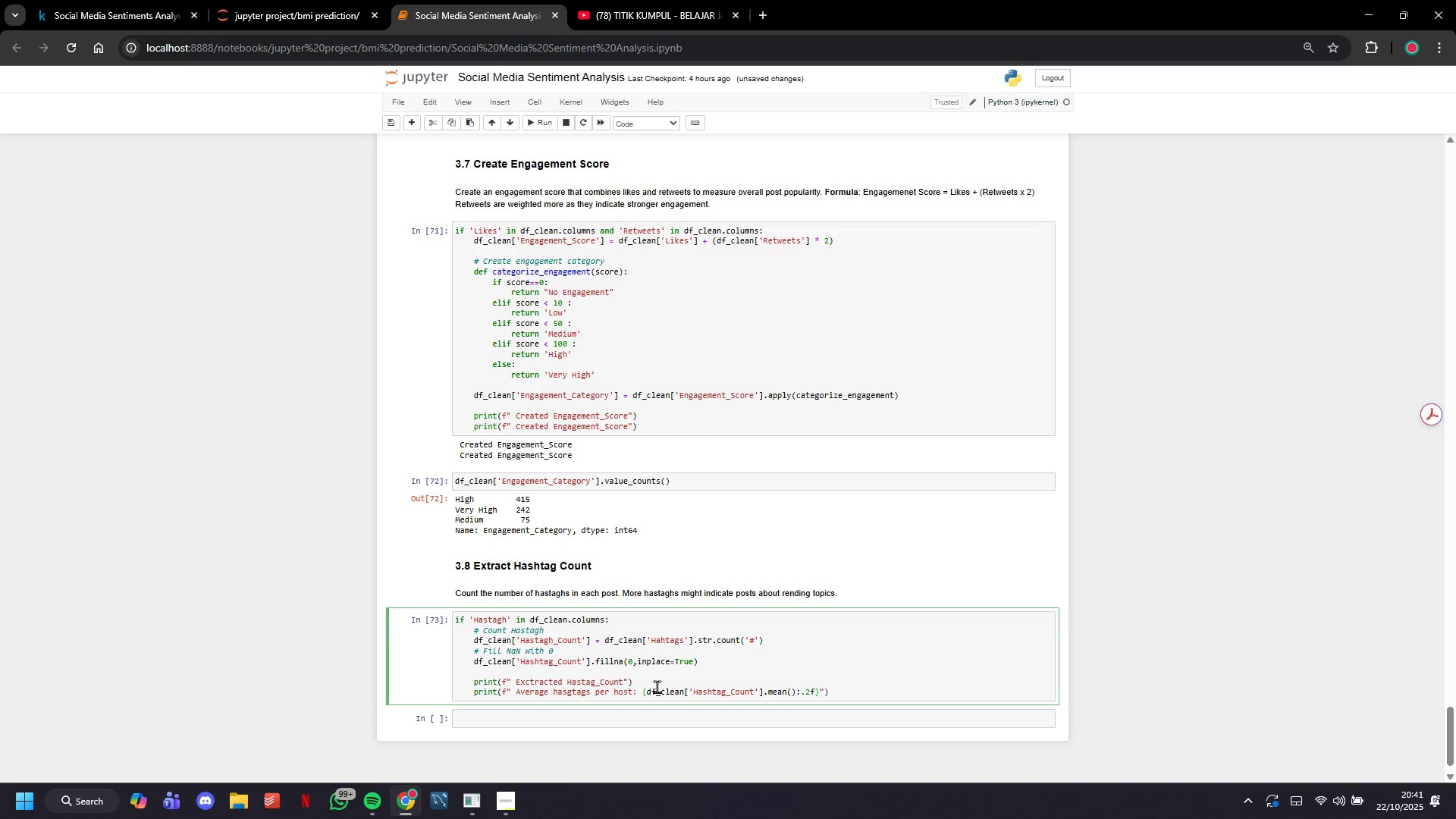 
key(ArrowRight)
 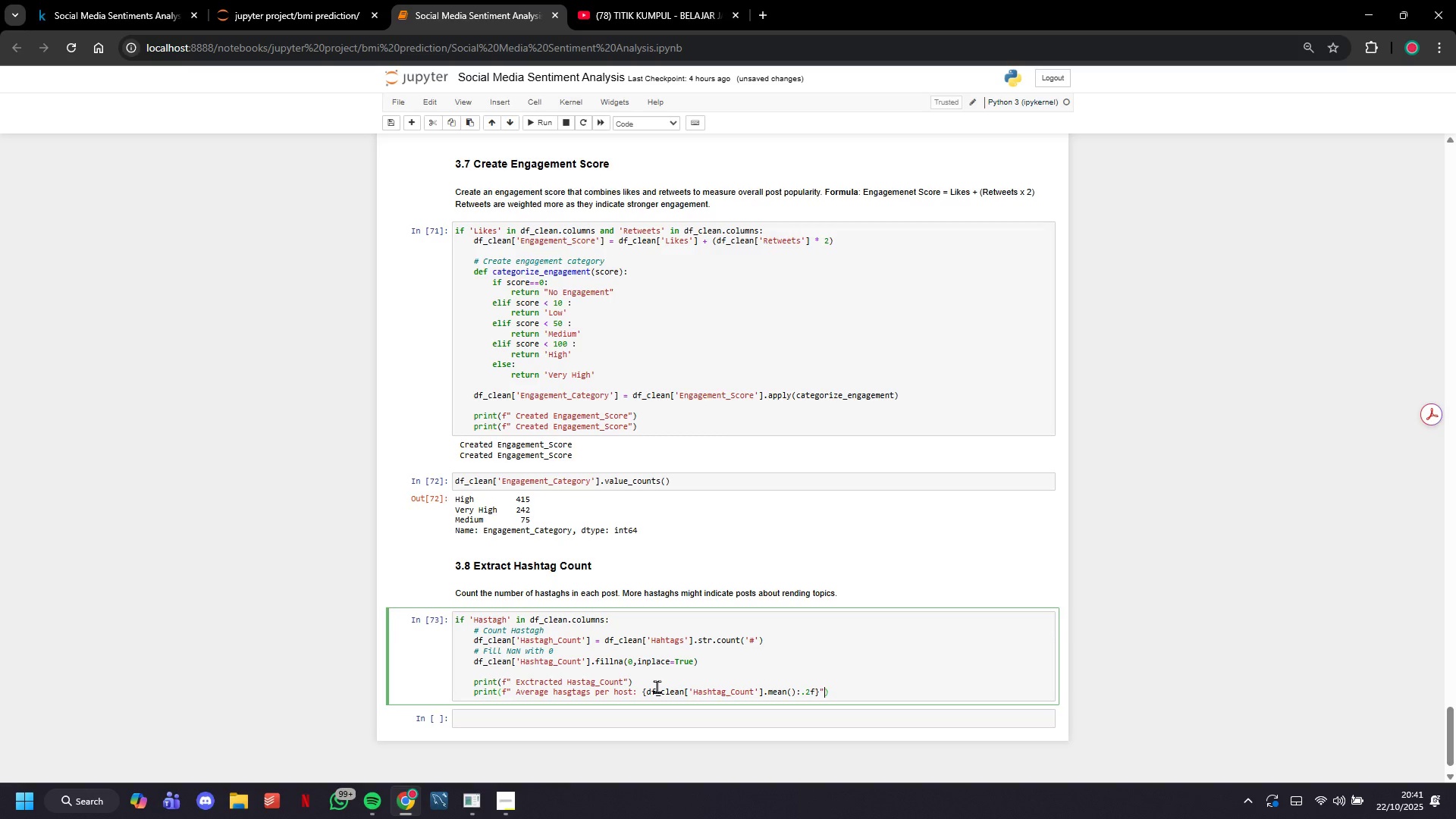 
key(ArrowRight)
 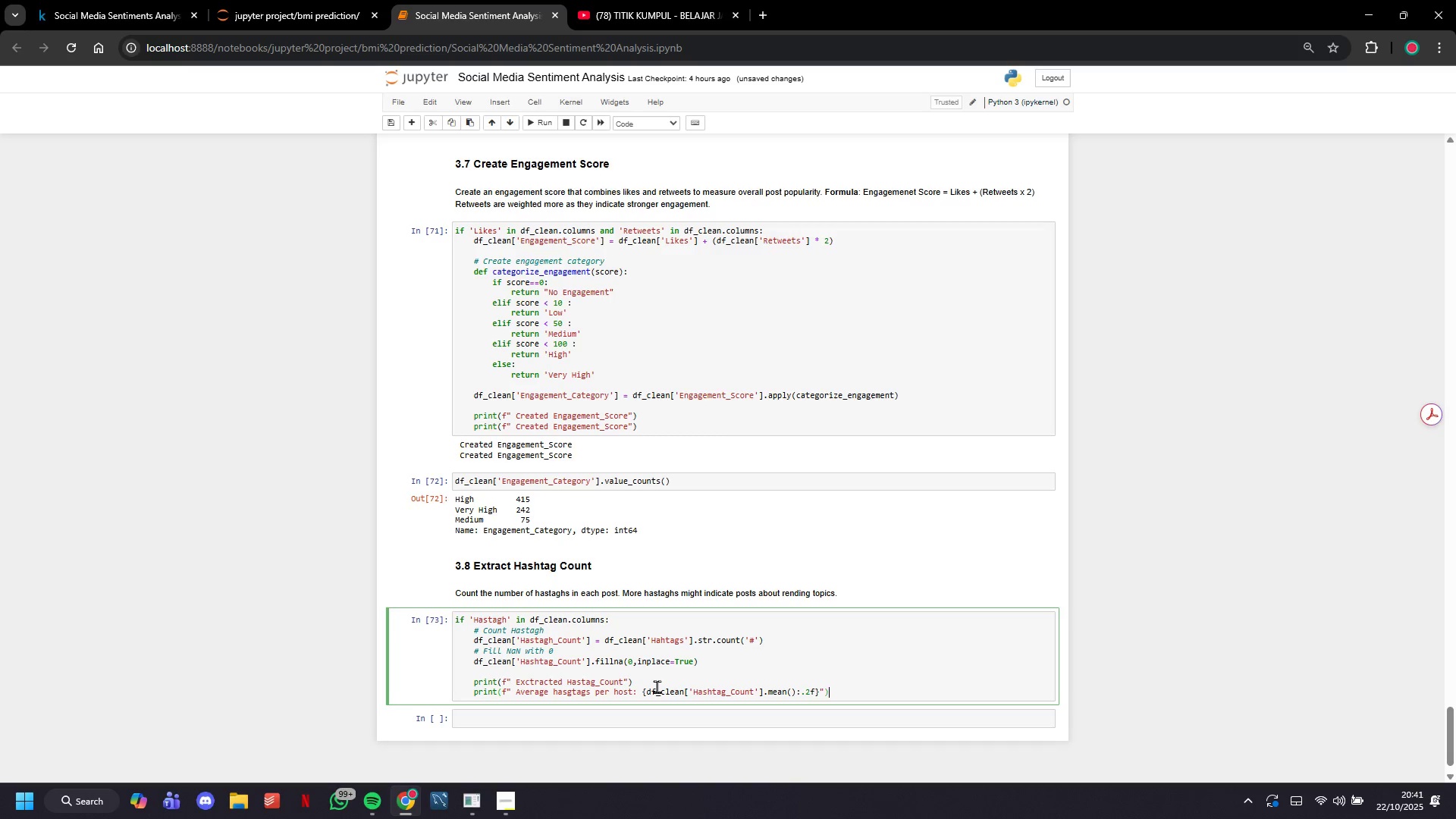 
key(Enter)
 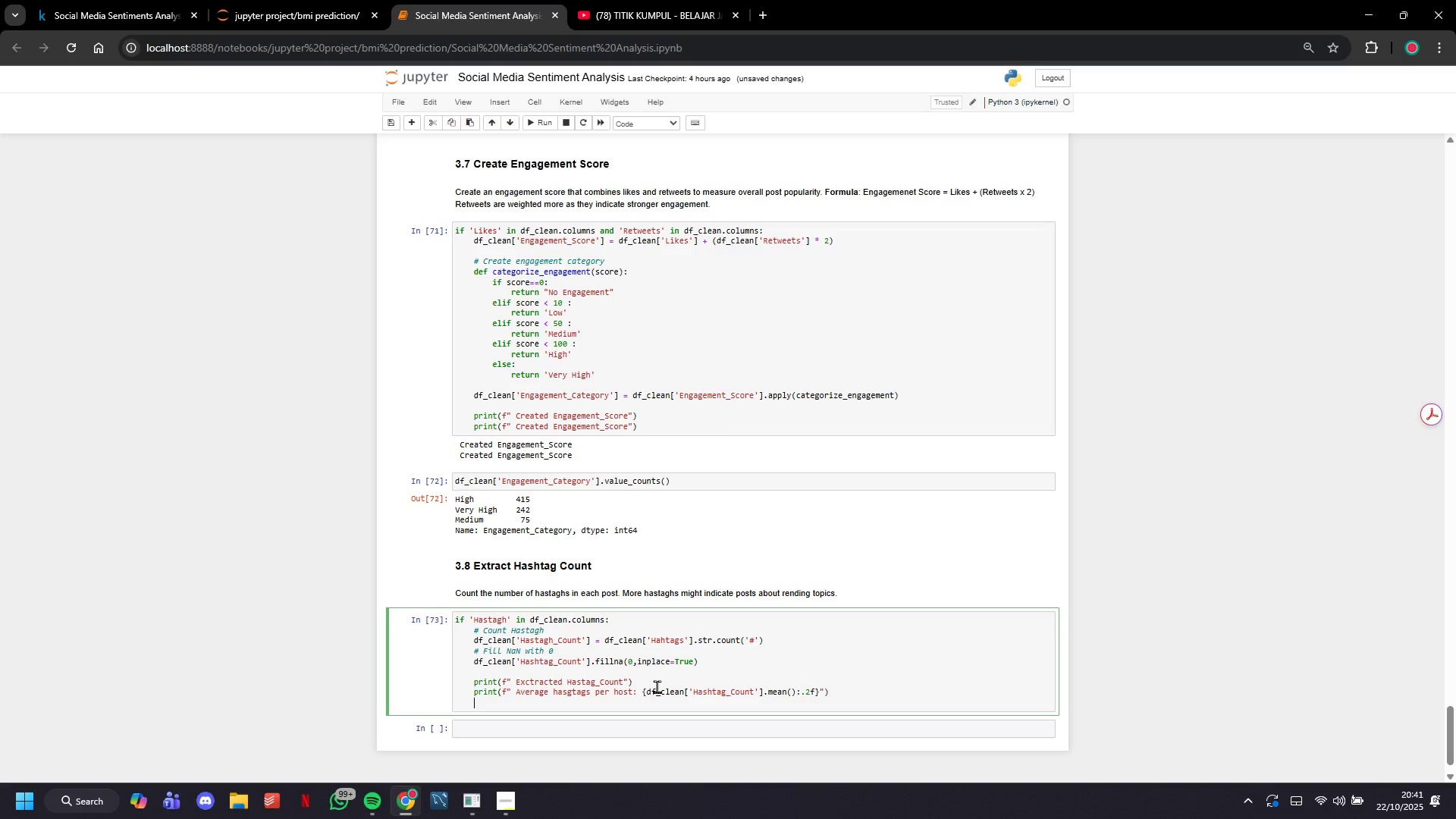 
type(print(")
 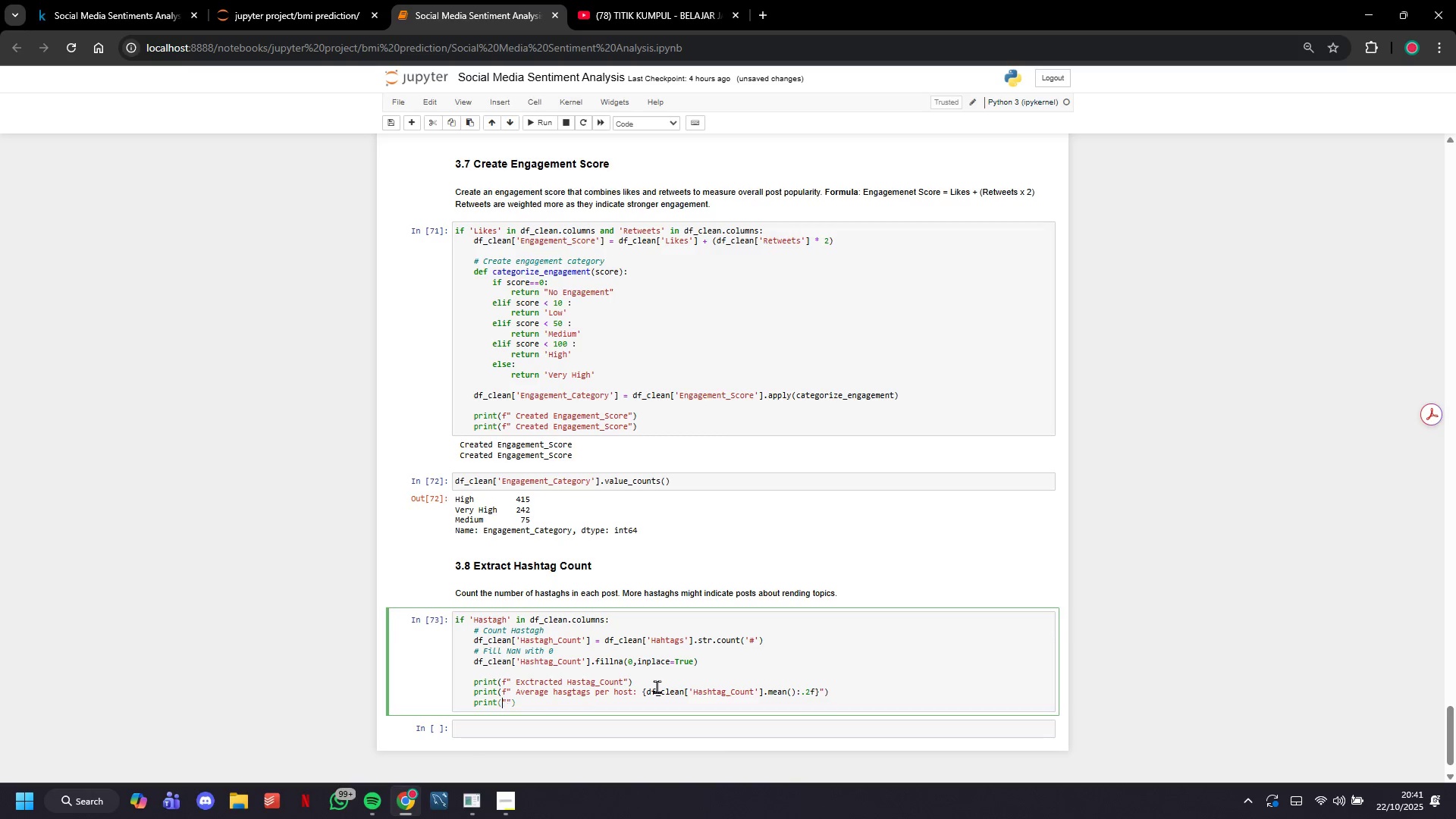 
 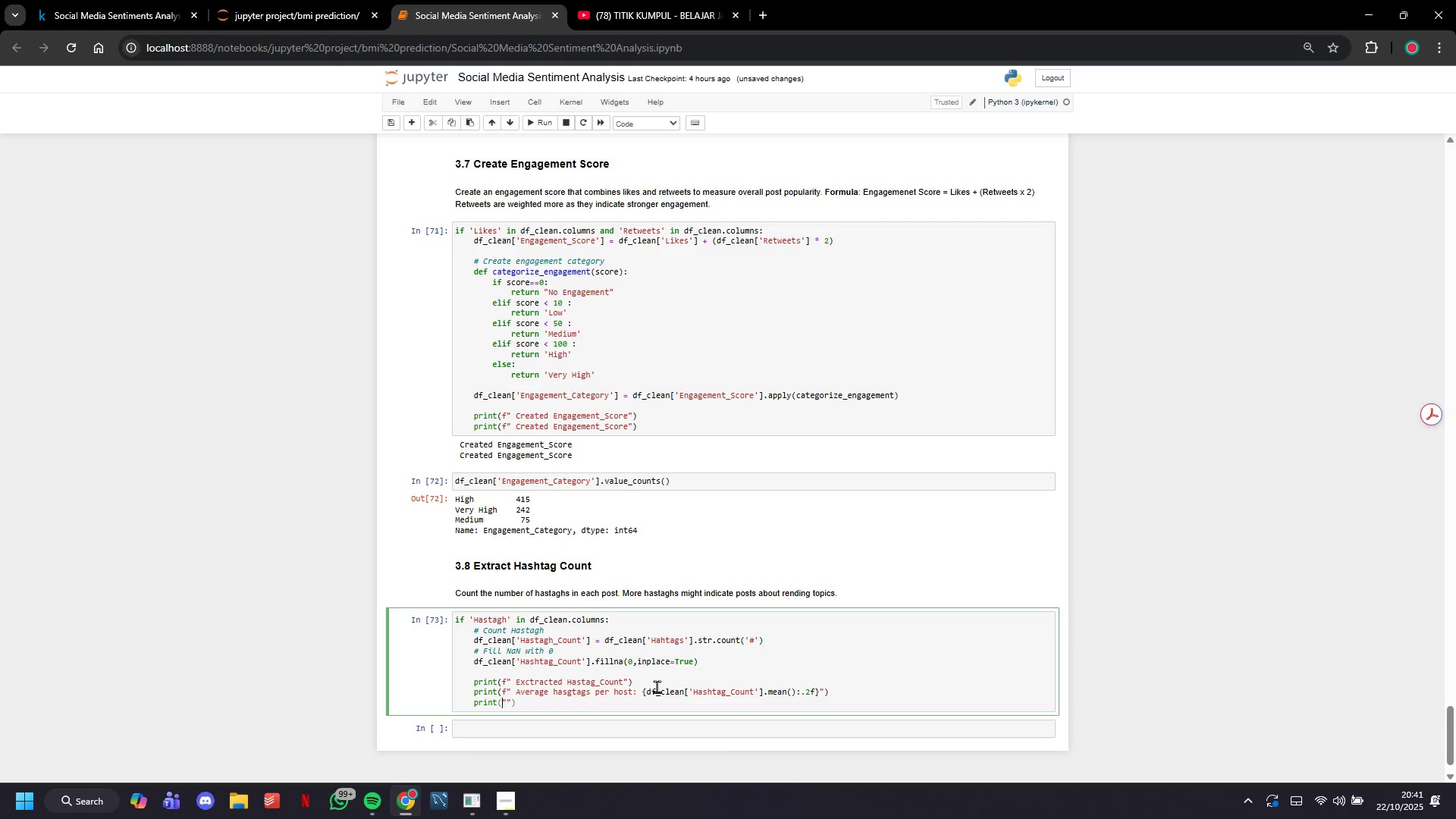 
key(ArrowLeft)
 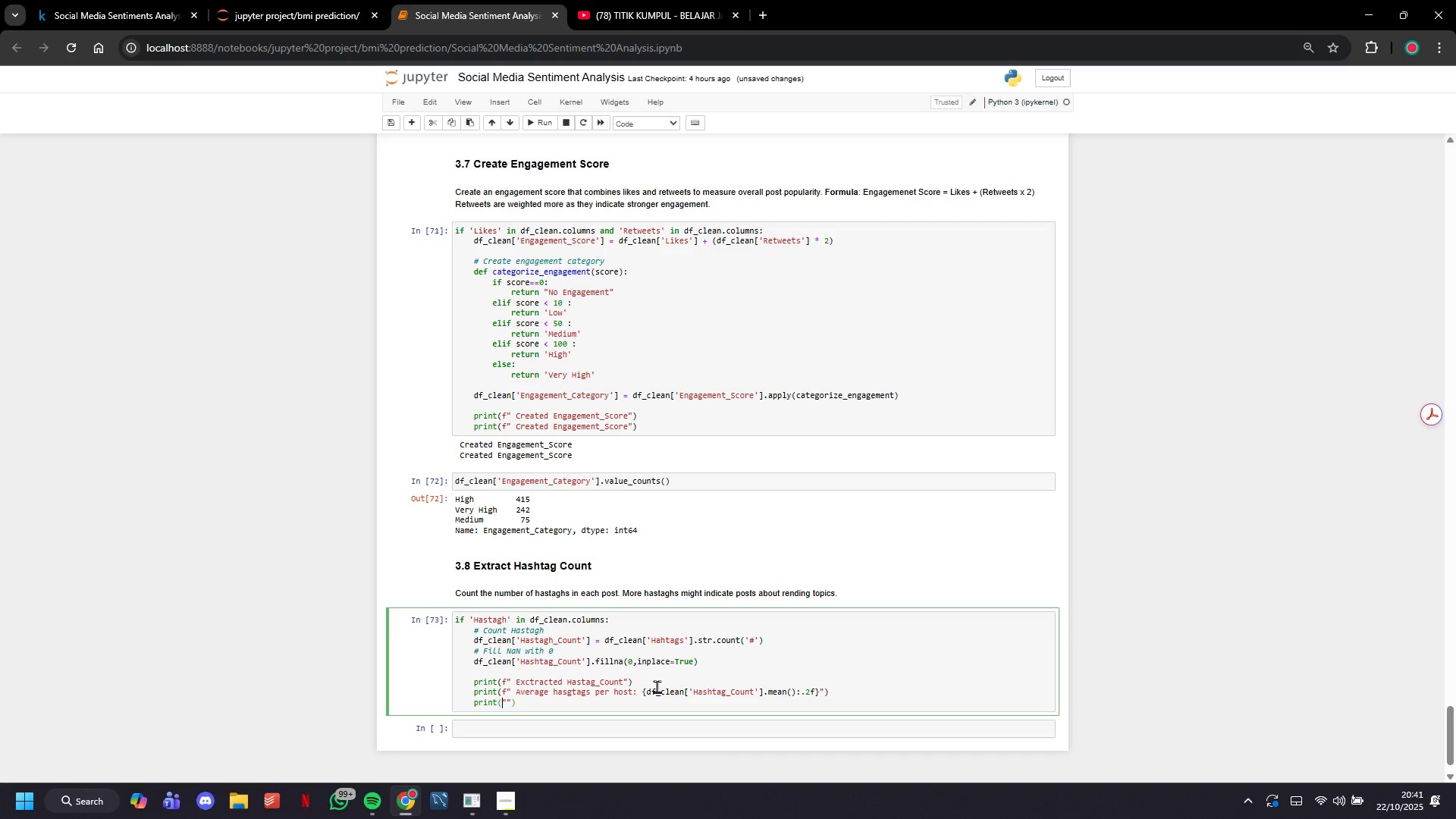 
key(F)
 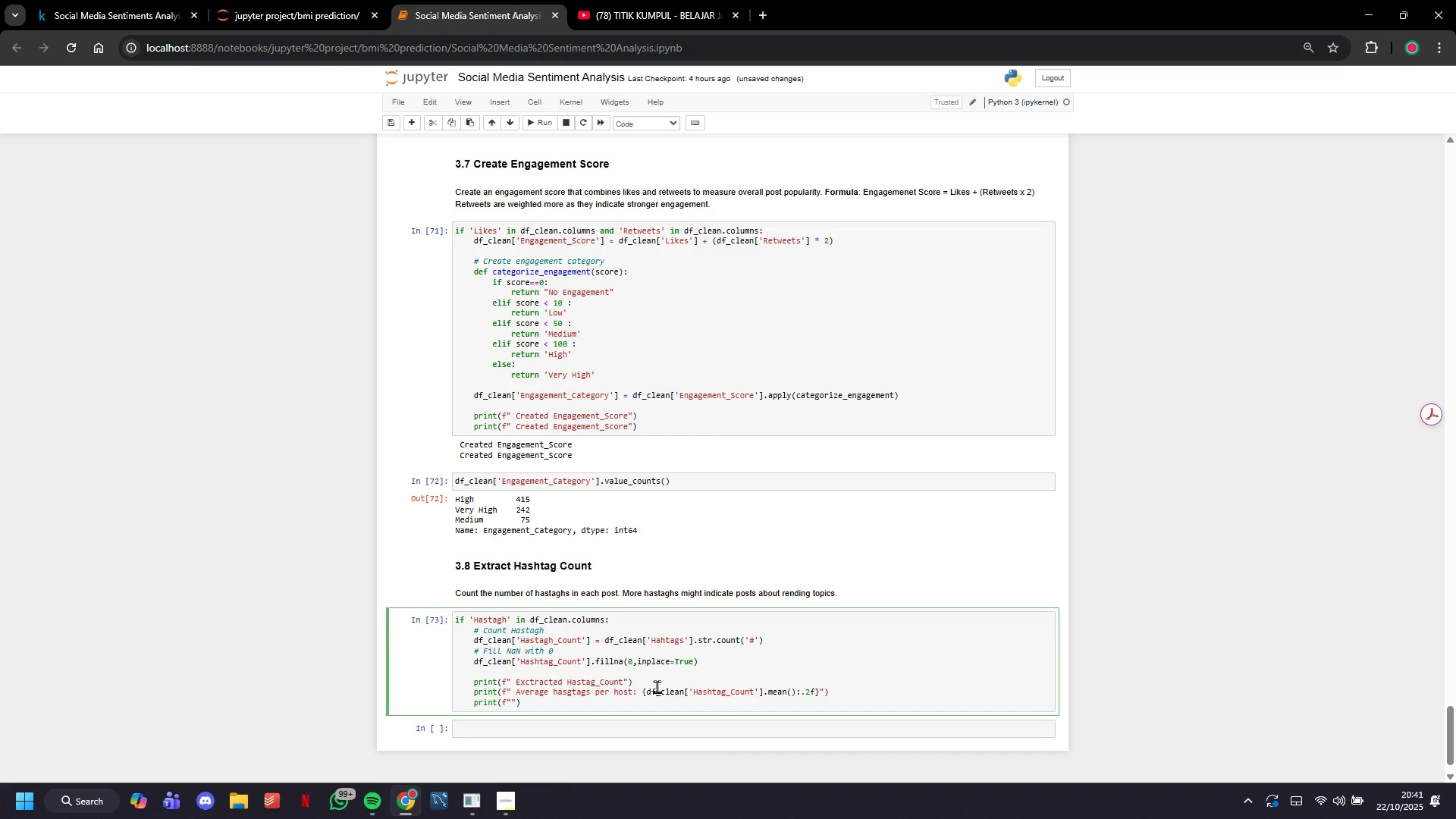 
key(ArrowRight)
 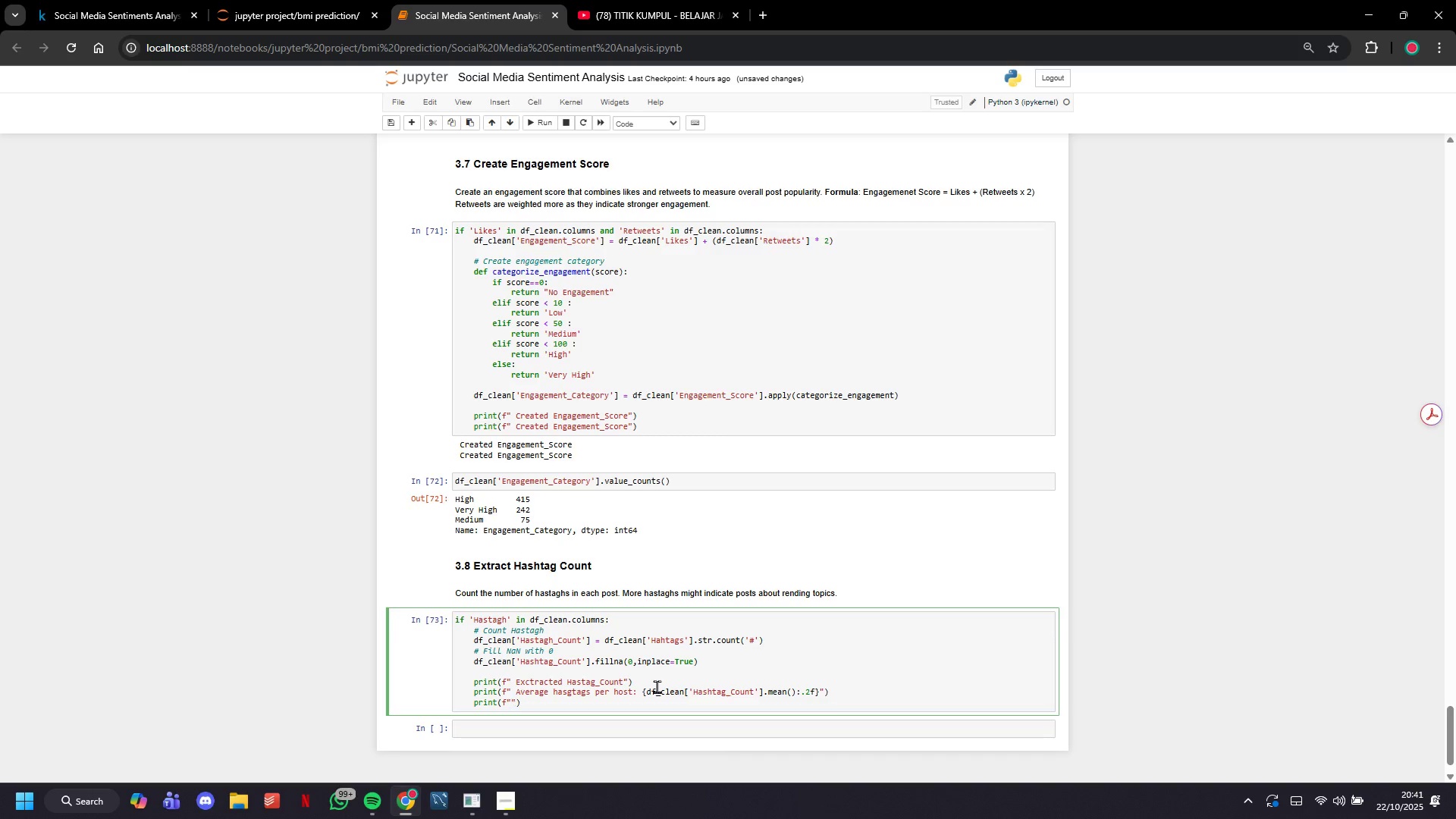 
key(Space)
 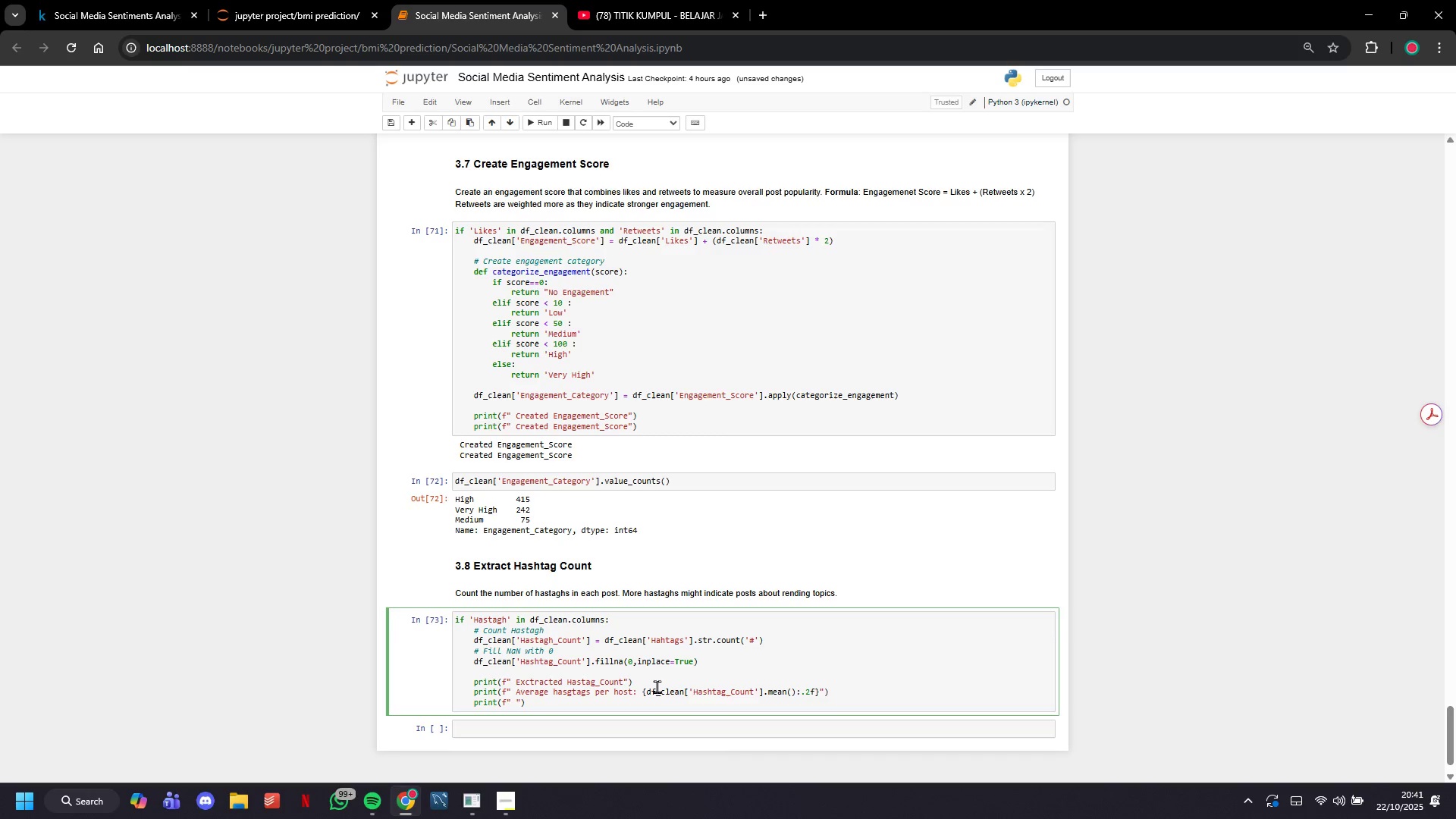 
key(ArrowLeft)
 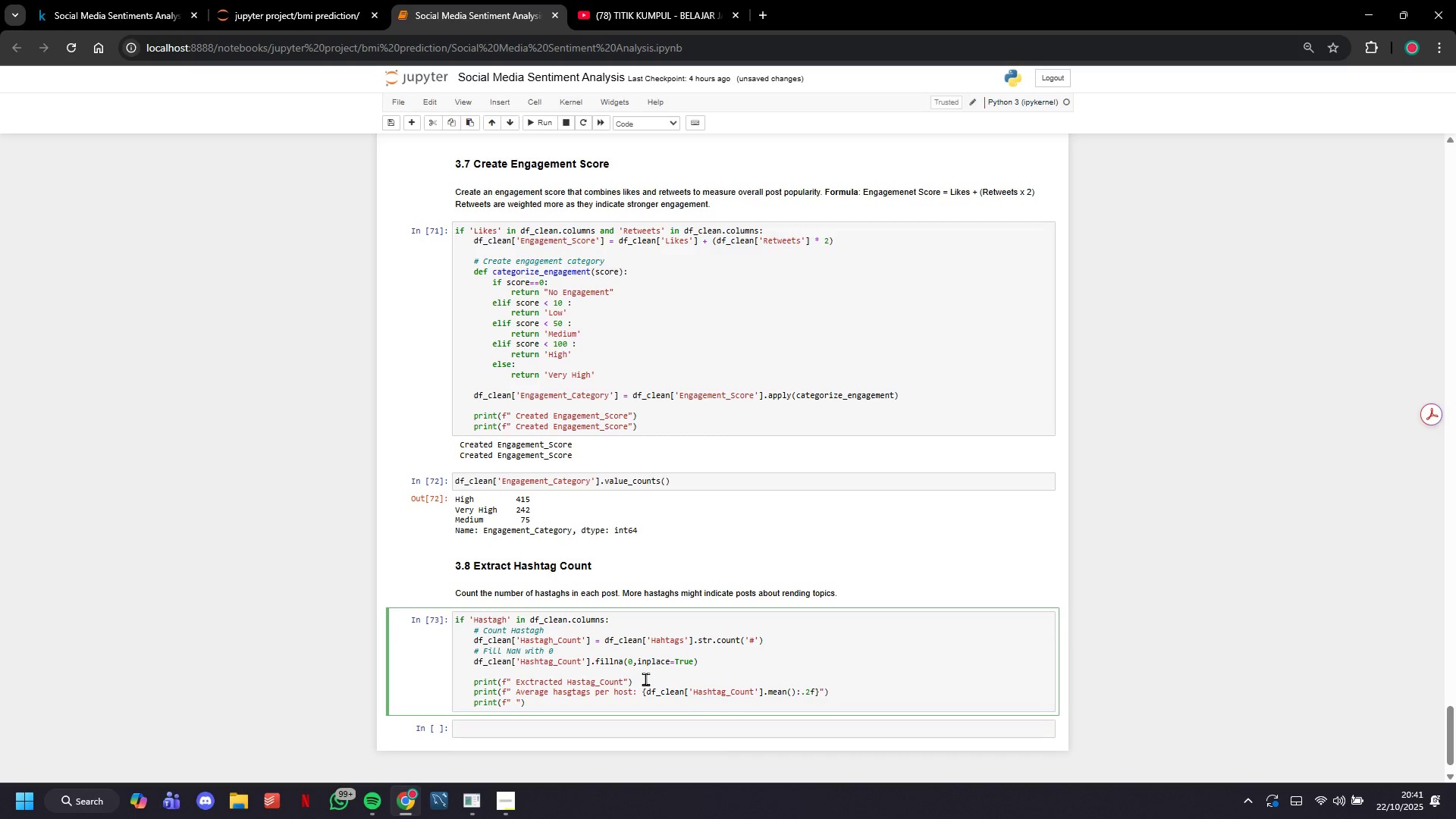 
wait(6.45)
 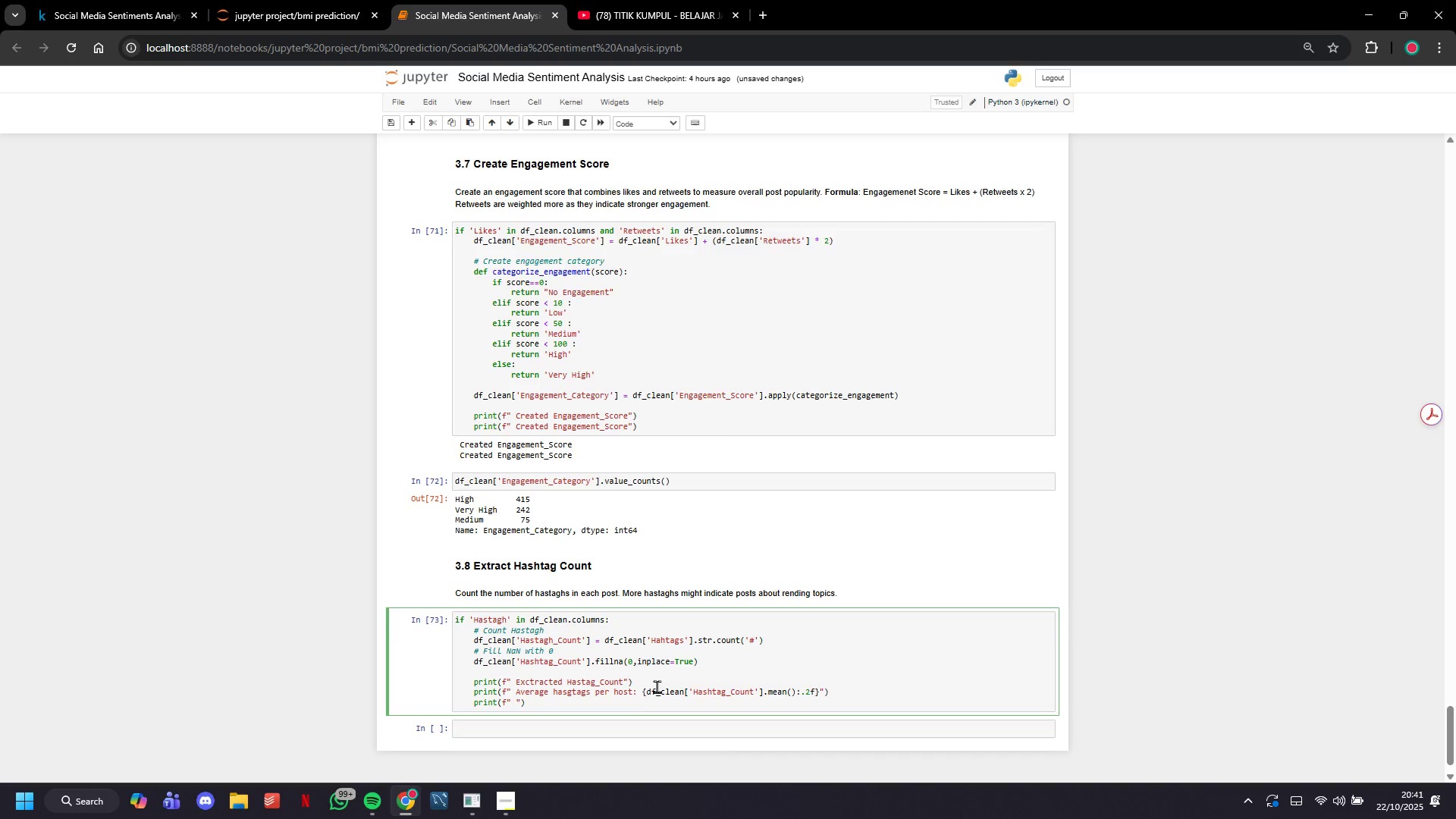 
type( Max Hasthtagh )
key(Backspace)
key(Backspace)
type(htag in a post: {df_clean['Hasth)
key(Backspace)
key(Backspace)
type(htag_Count)
 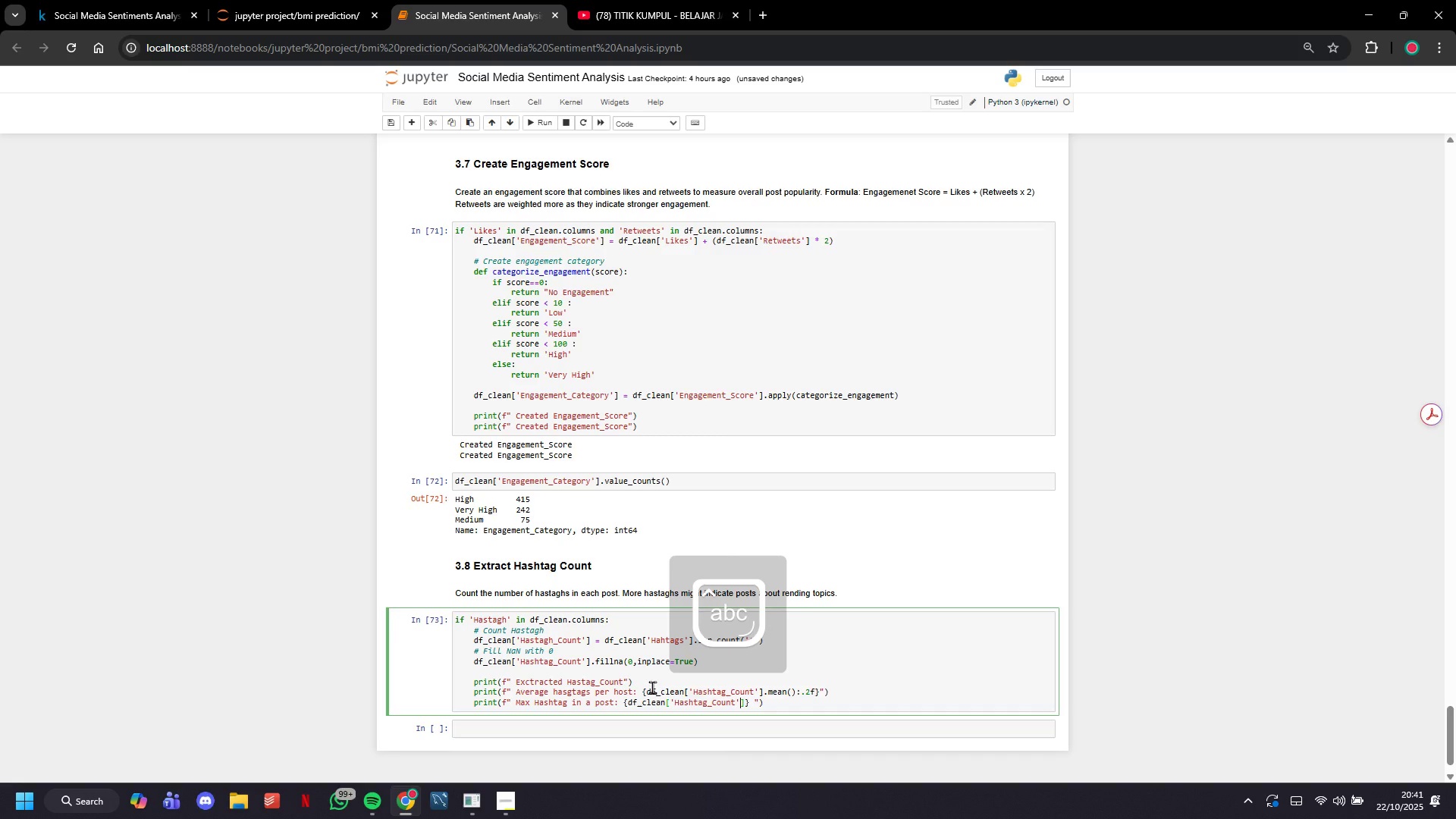 
 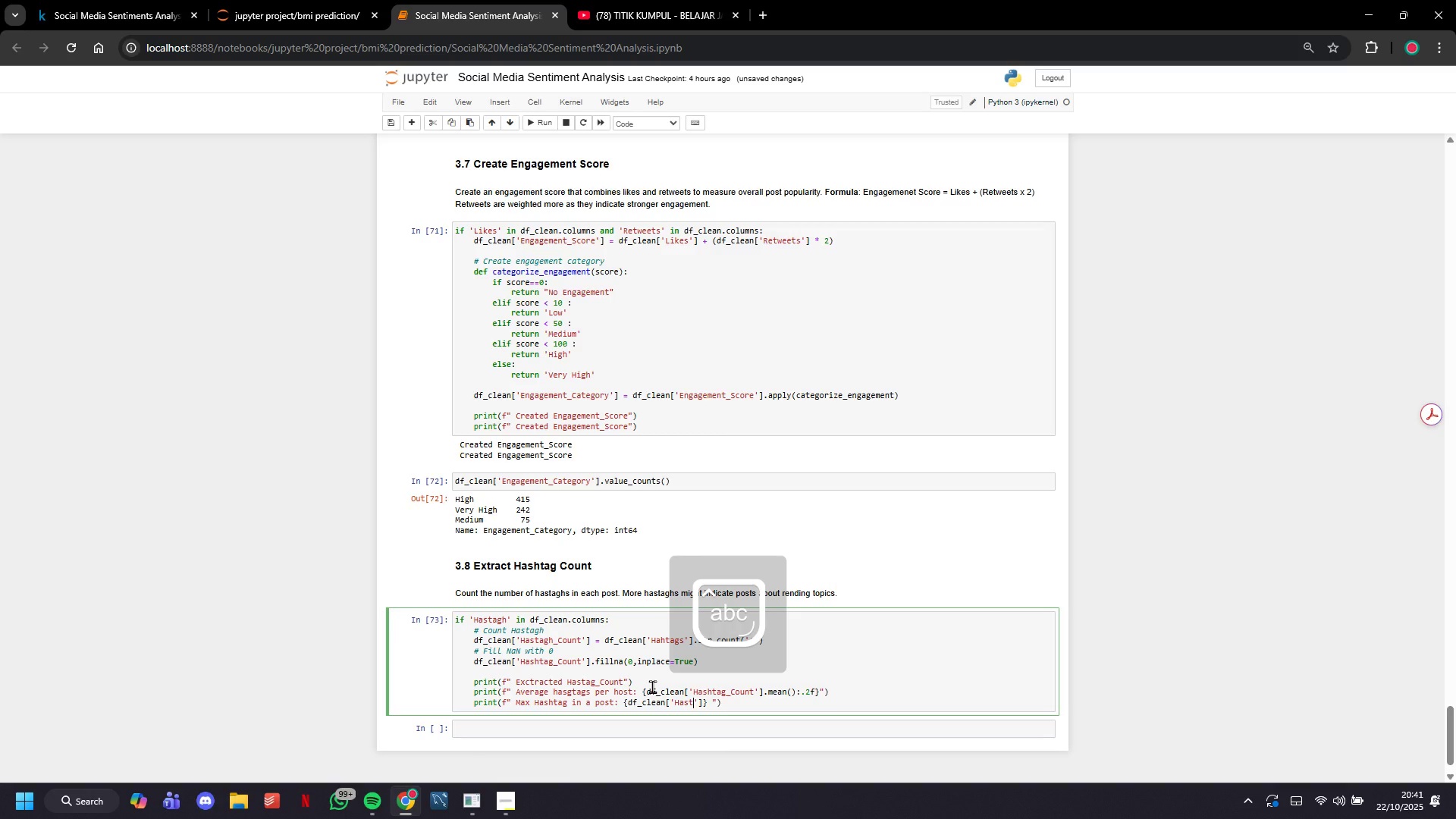 
key(ArrowRight)
 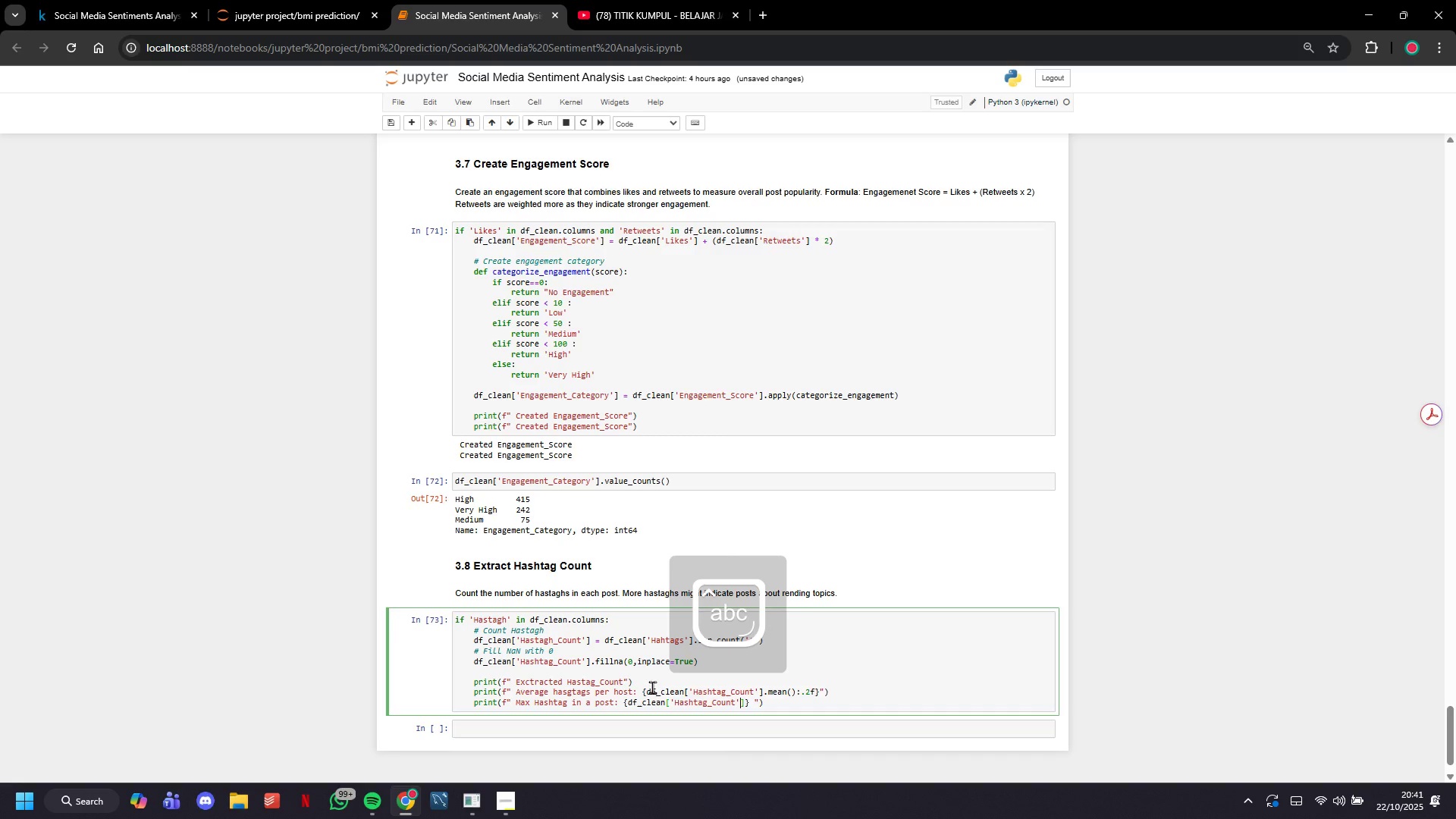 
key(ArrowRight)
 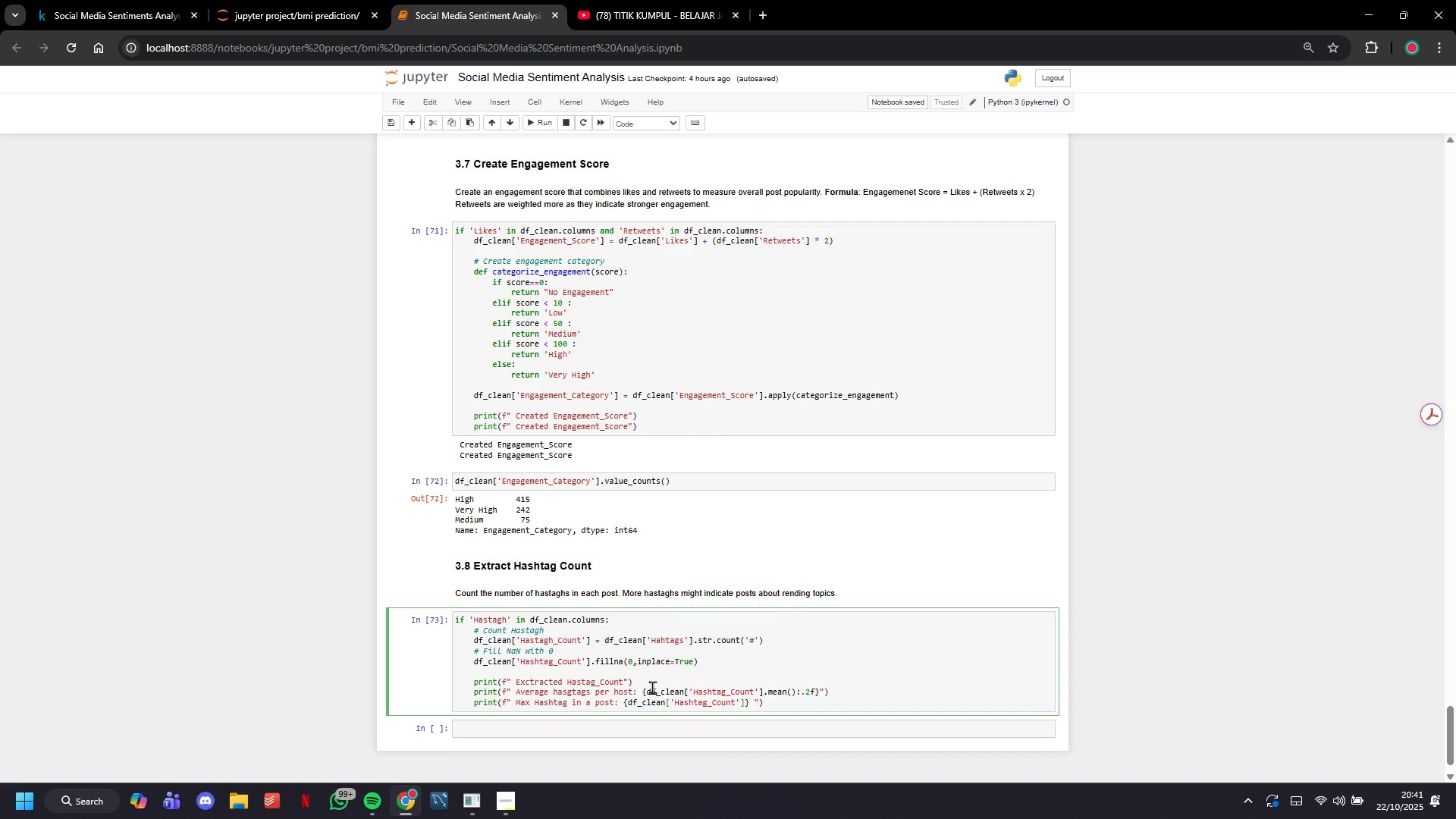 
type(.max()
 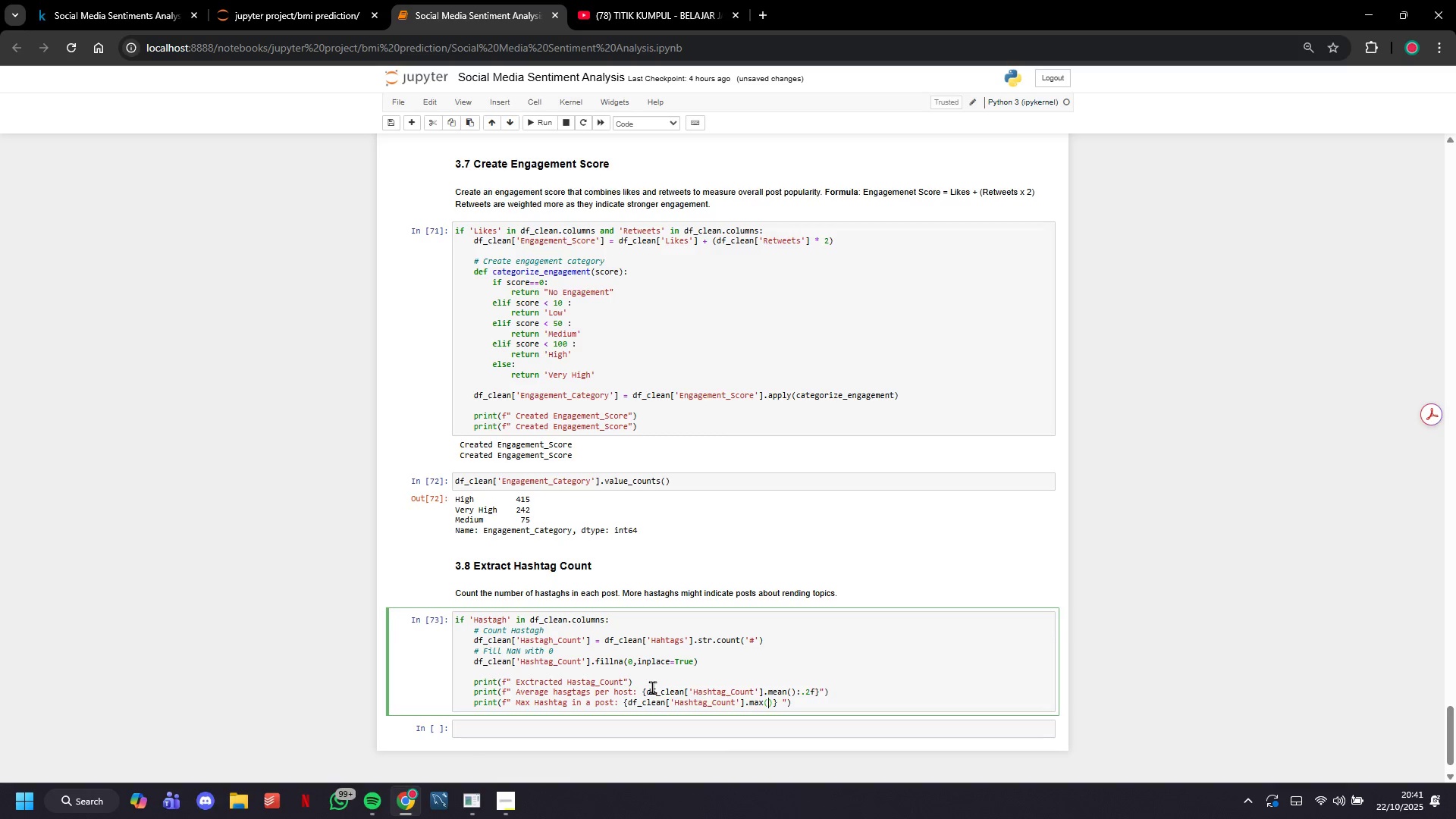 
key(ArrowRight)
 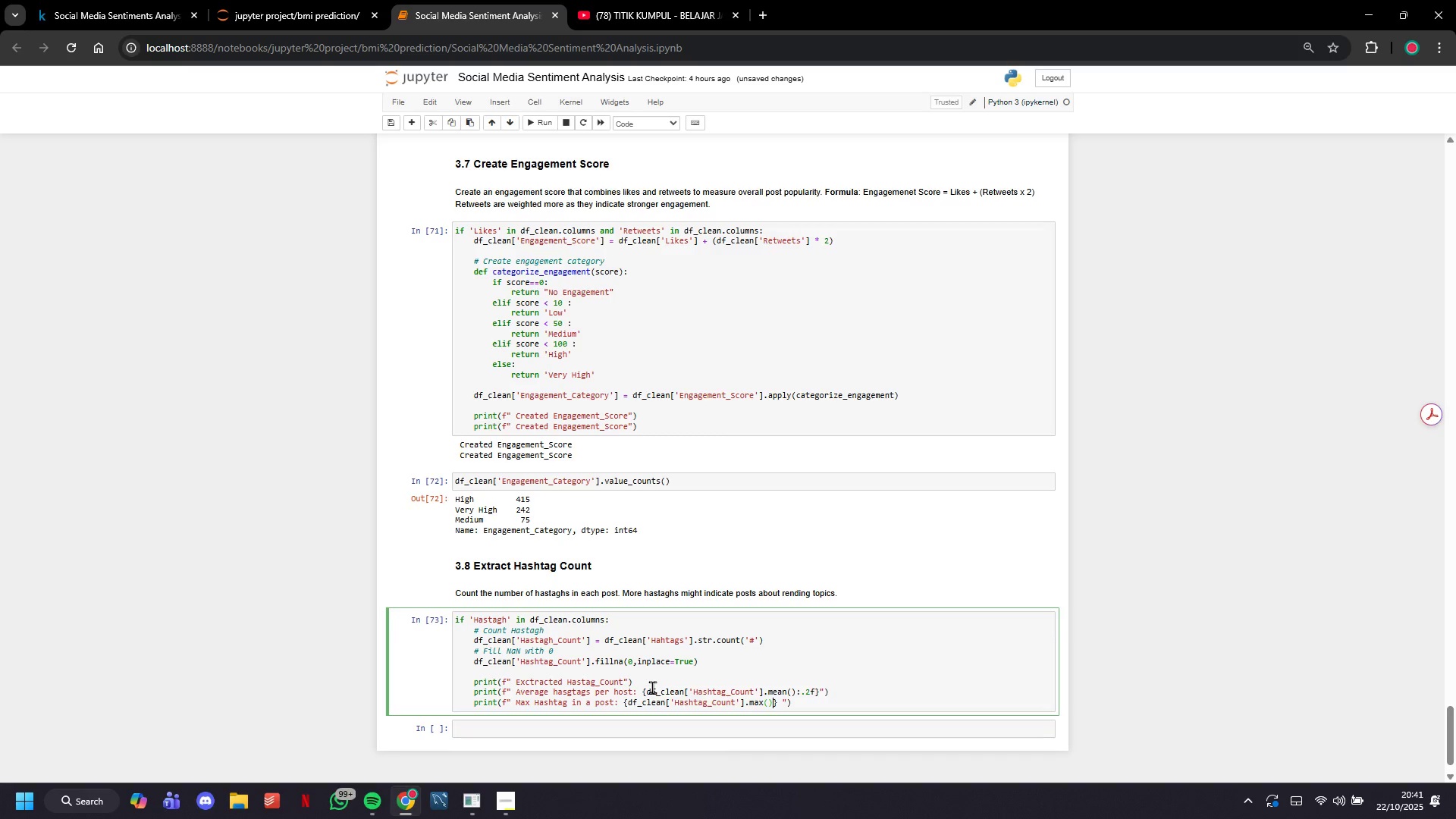 
type(:.0f)
 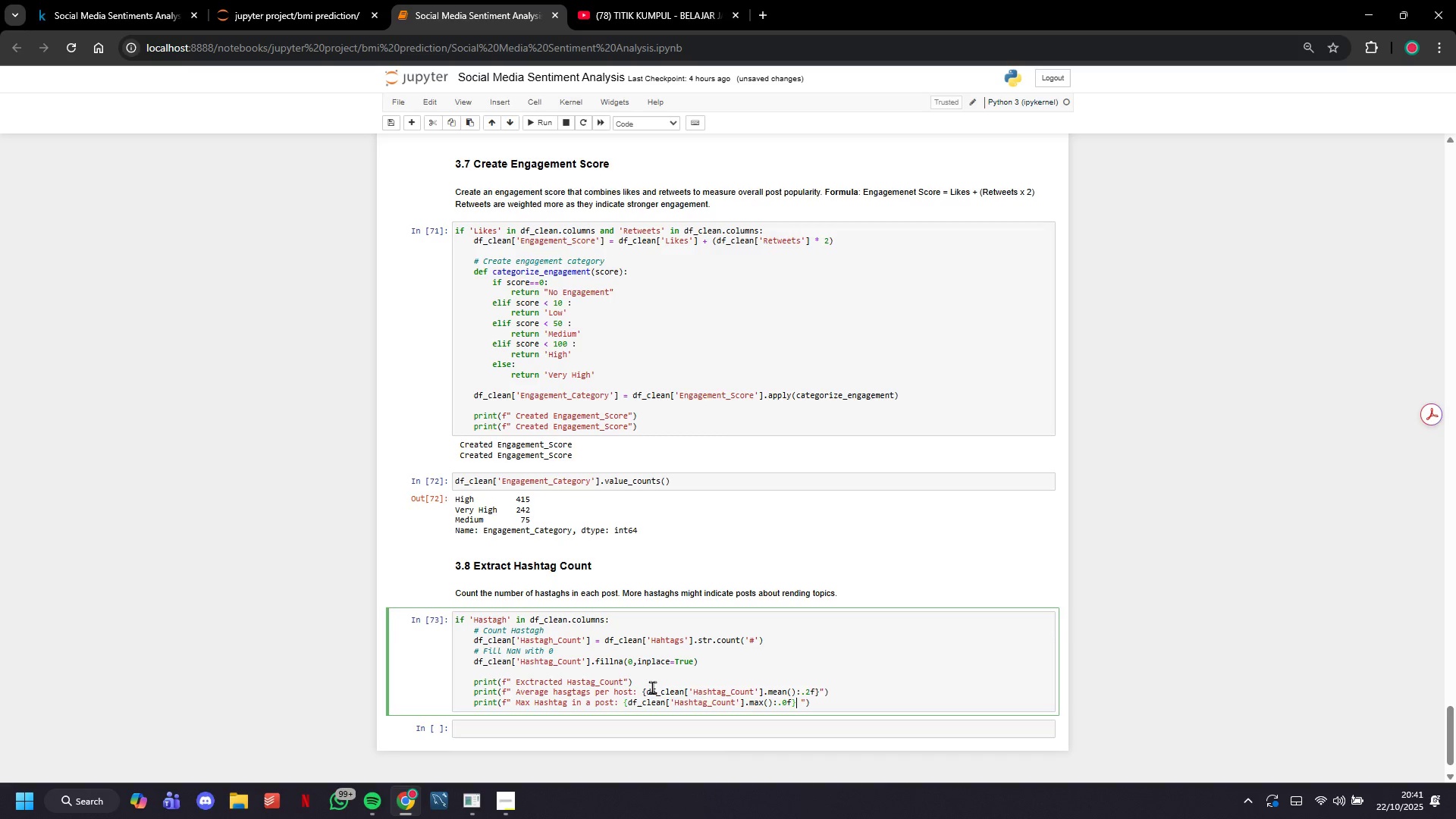 
key(ArrowRight)
 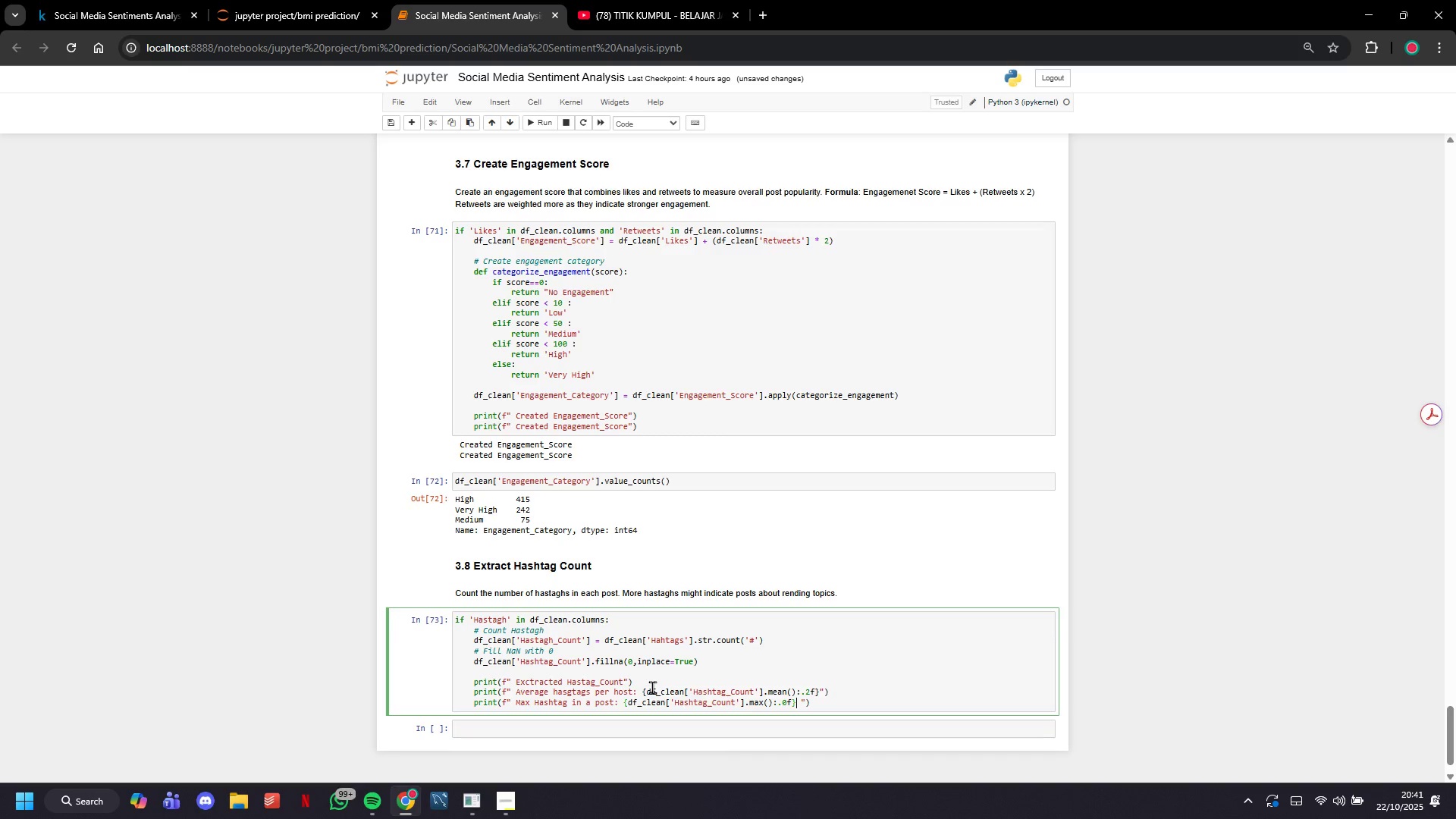 
key(ArrowRight)
 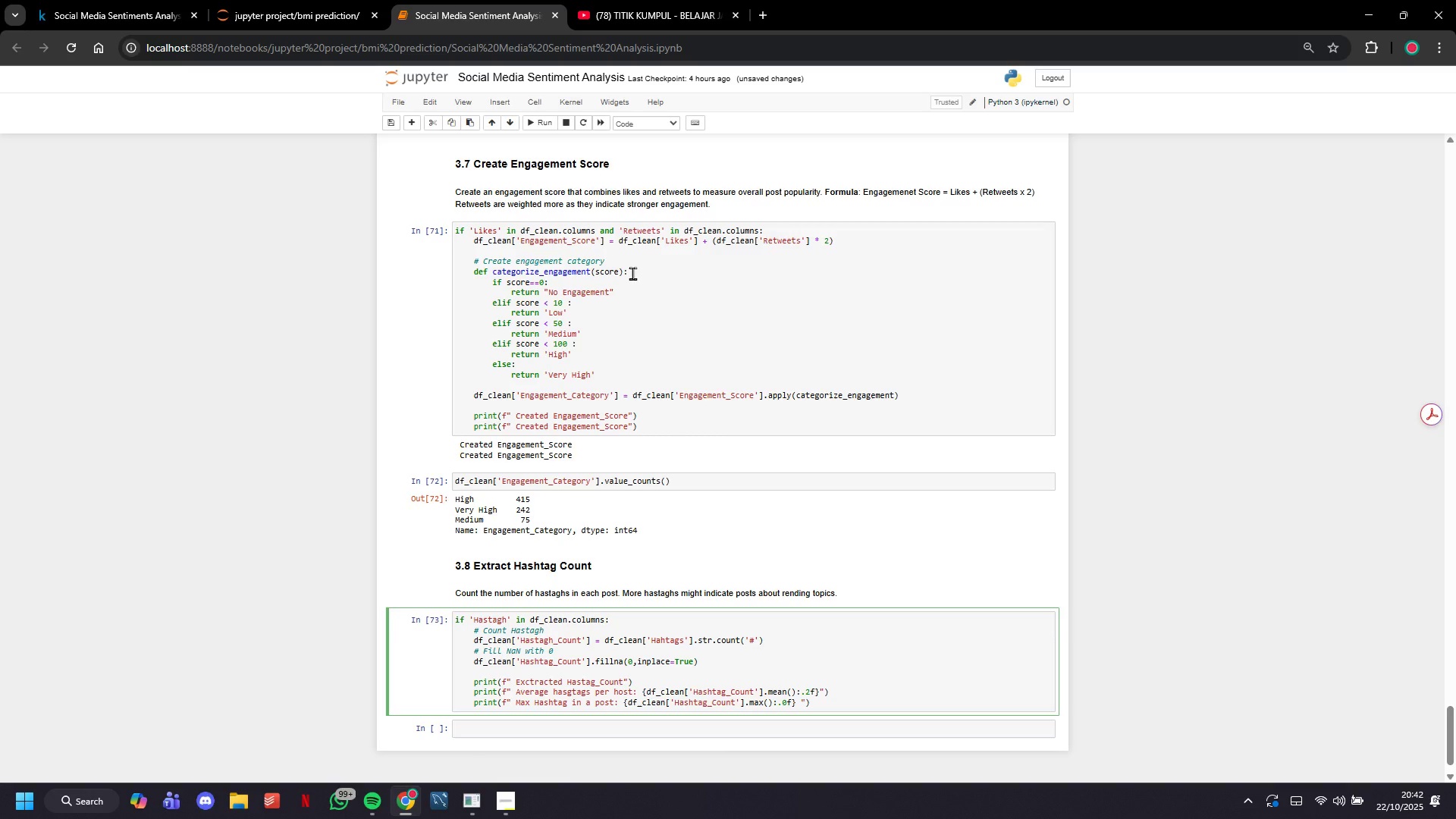 
left_click([532, 121])
 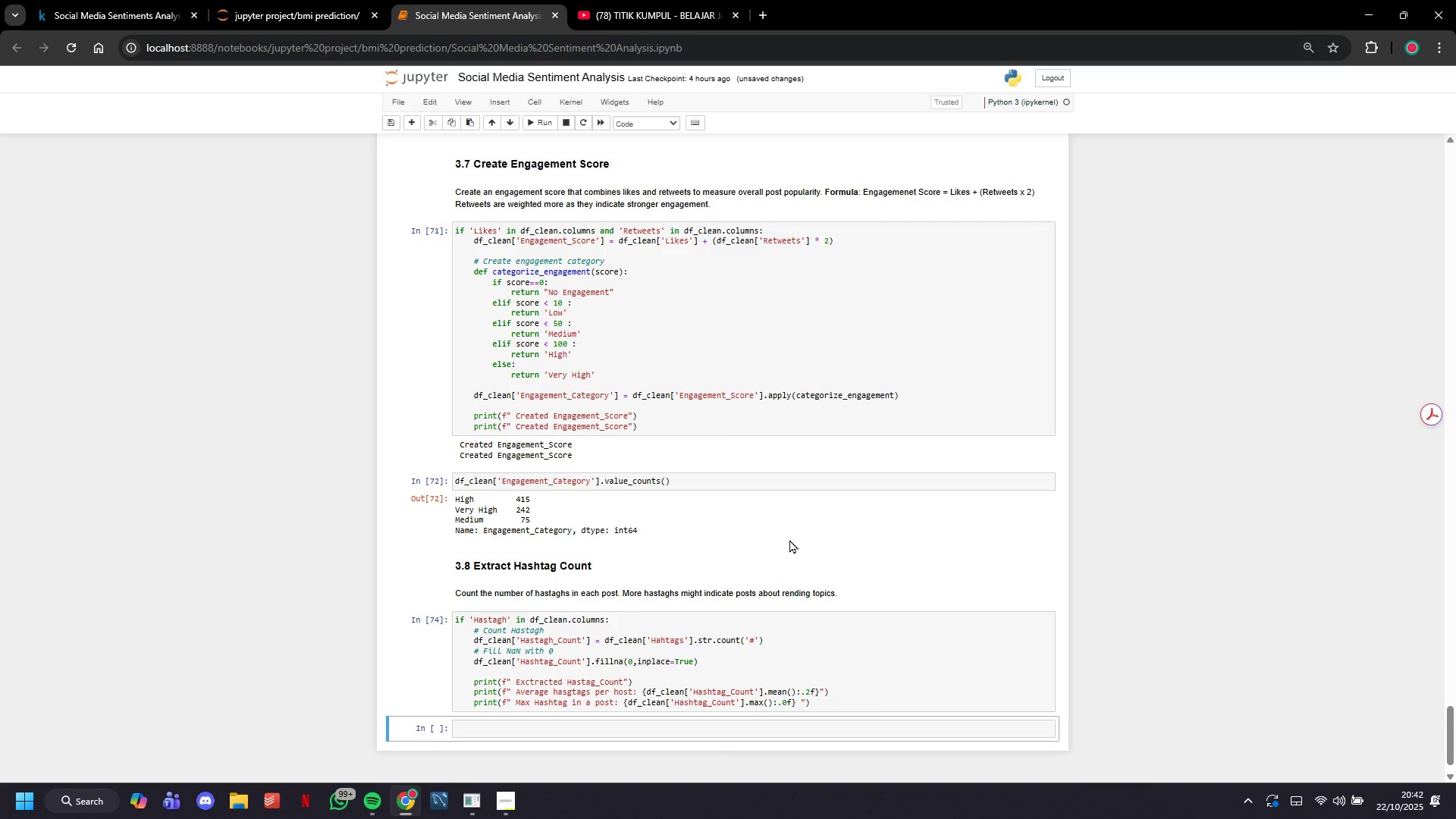 
wait(5.07)
 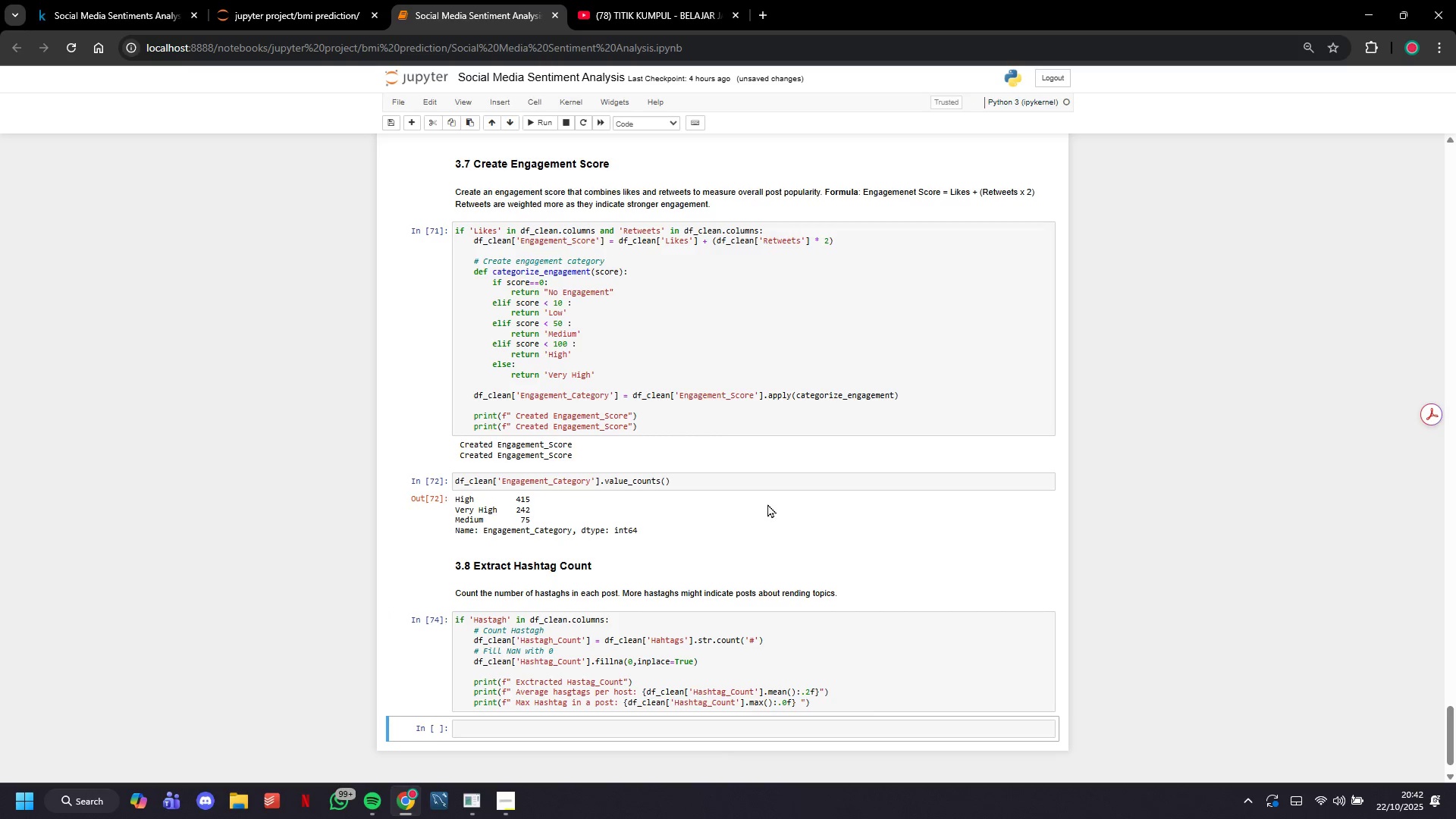 
left_click([505, 621])
 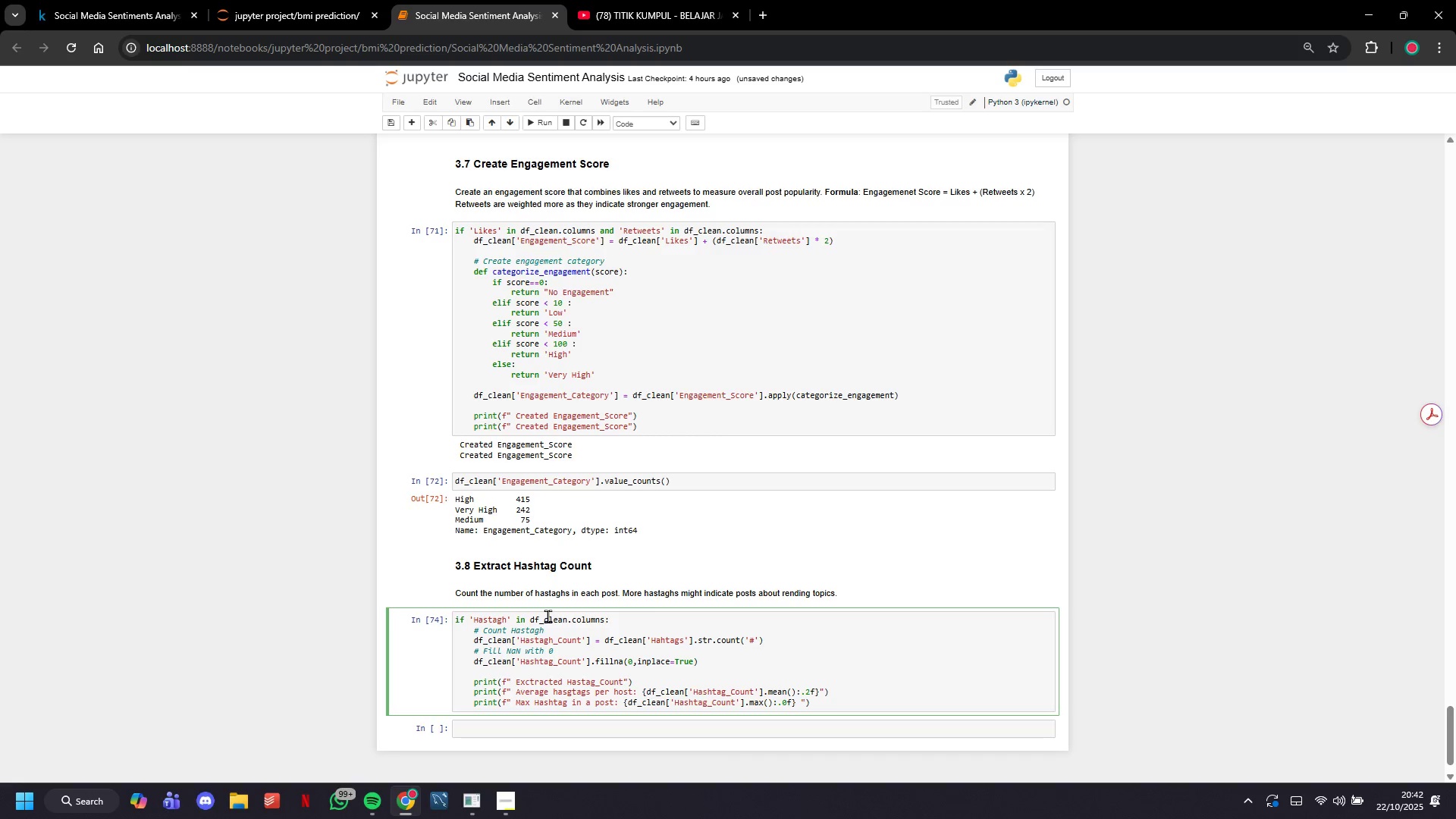 
key(S)
 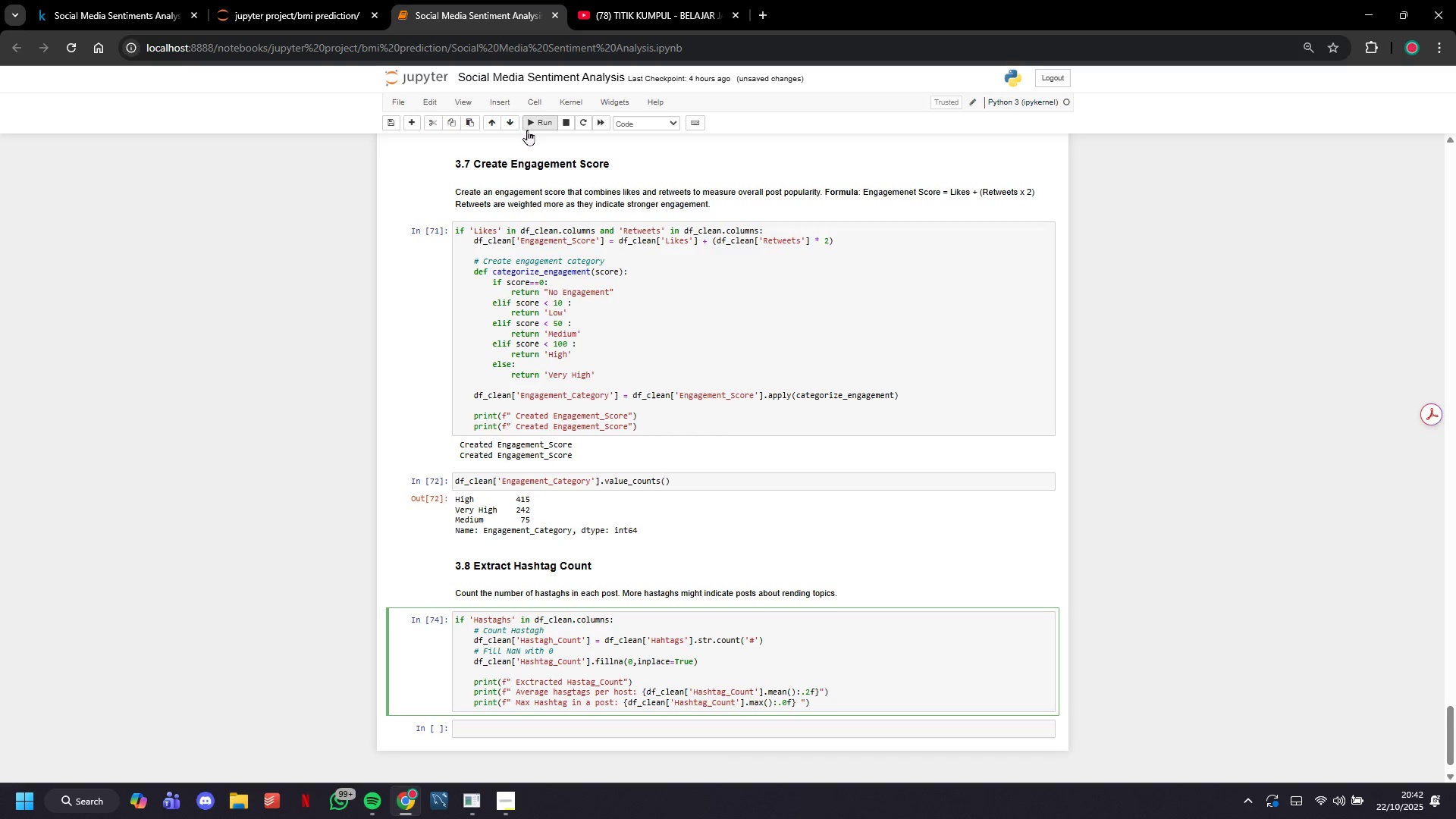 
left_click([534, 123])
 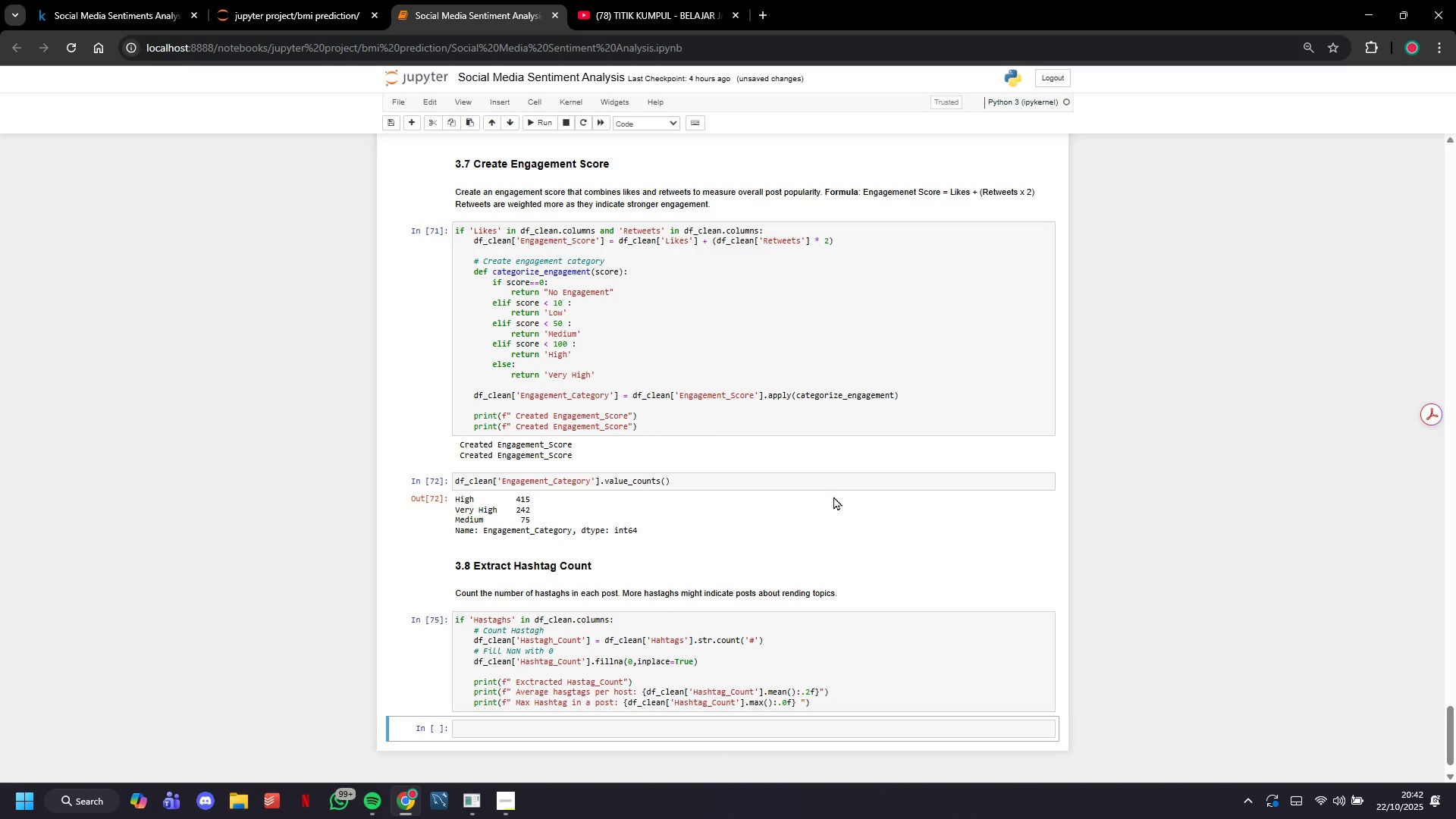 
scroll: coordinate [833, 496], scroll_direction: up, amount: 21.0
 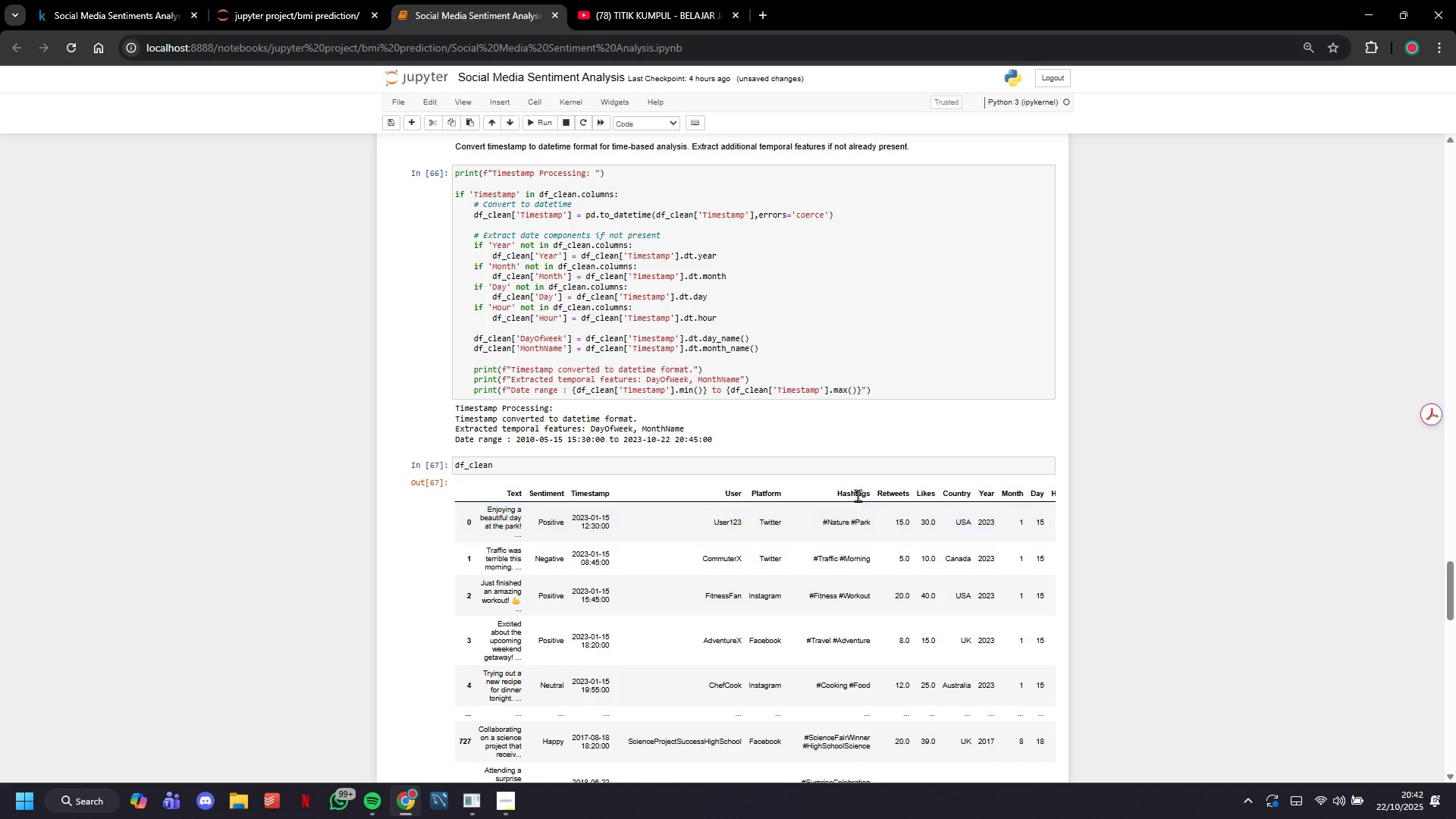 
double_click([858, 495])
 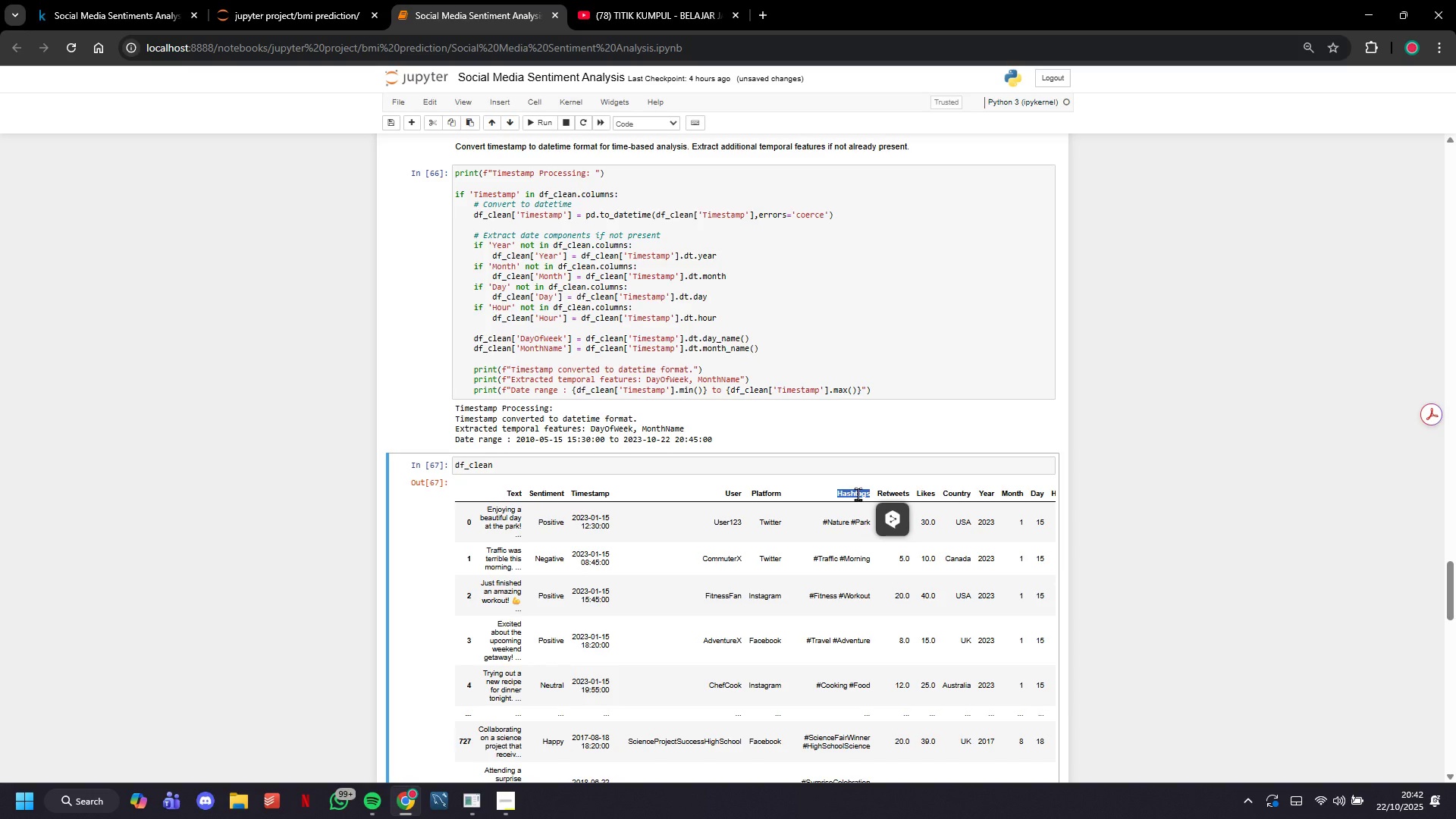 
key(Control+C)
 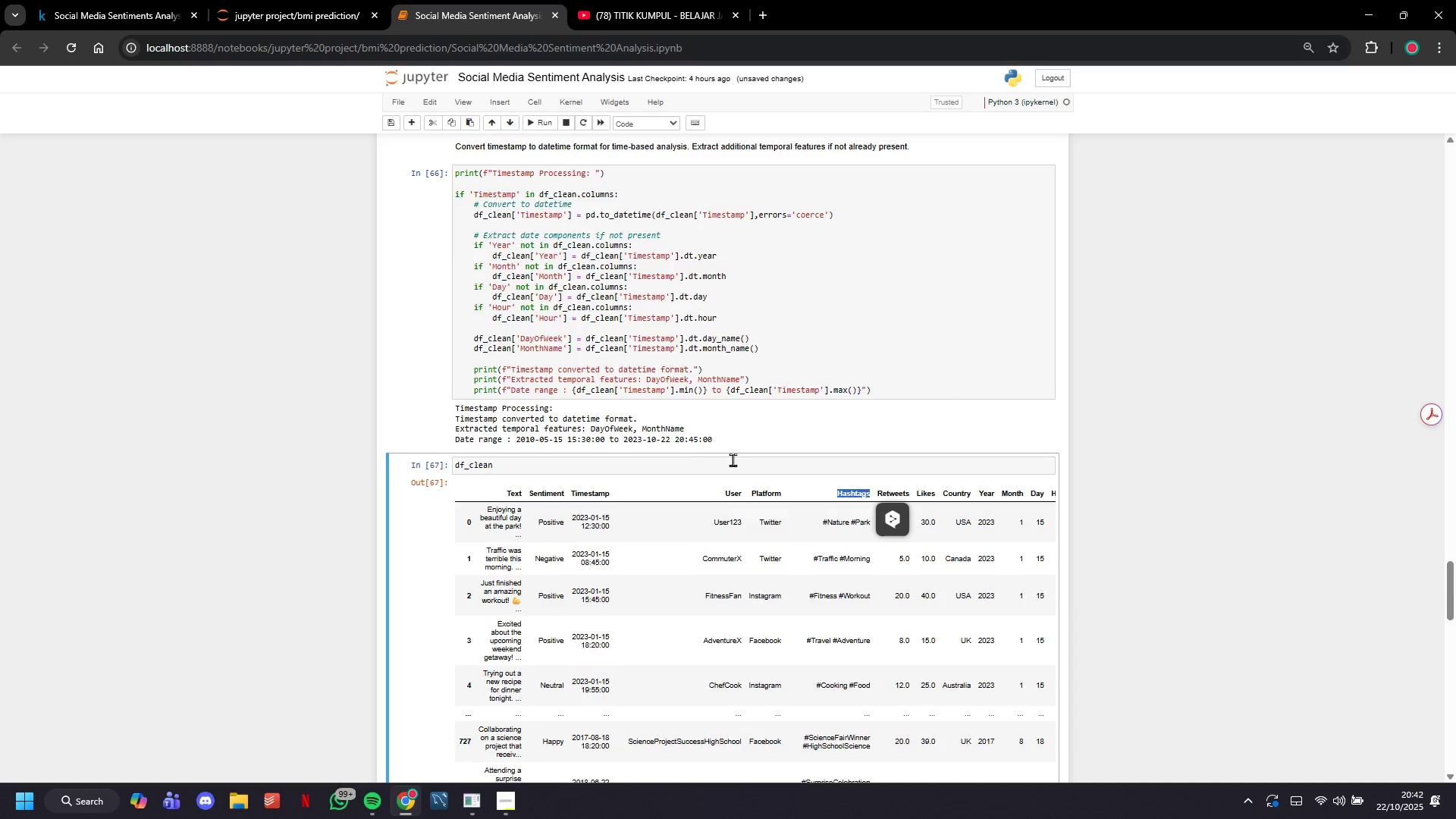 
scroll: coordinate [733, 460], scroll_direction: down, amount: 81.0
 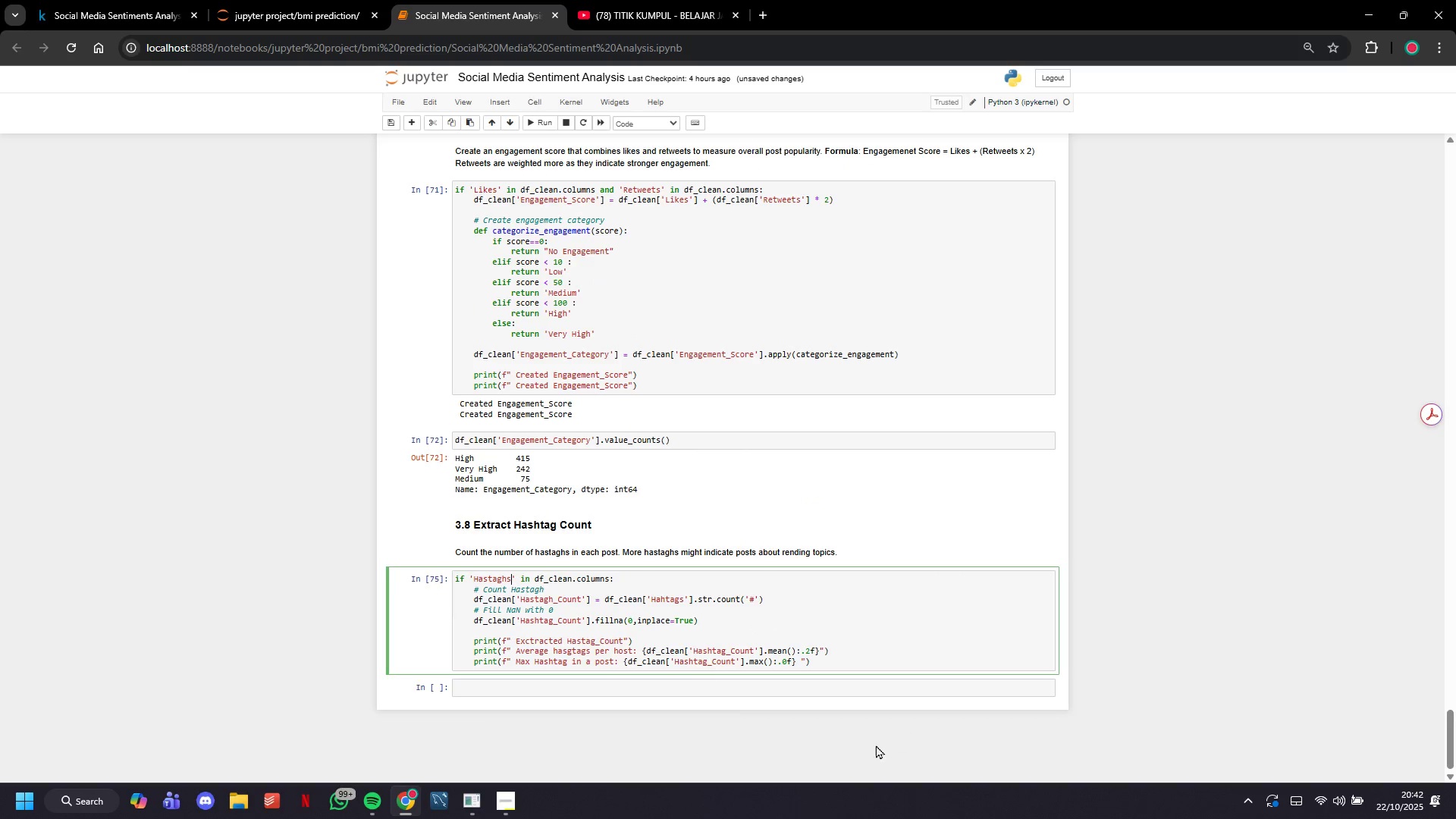 
key(Backspace)
 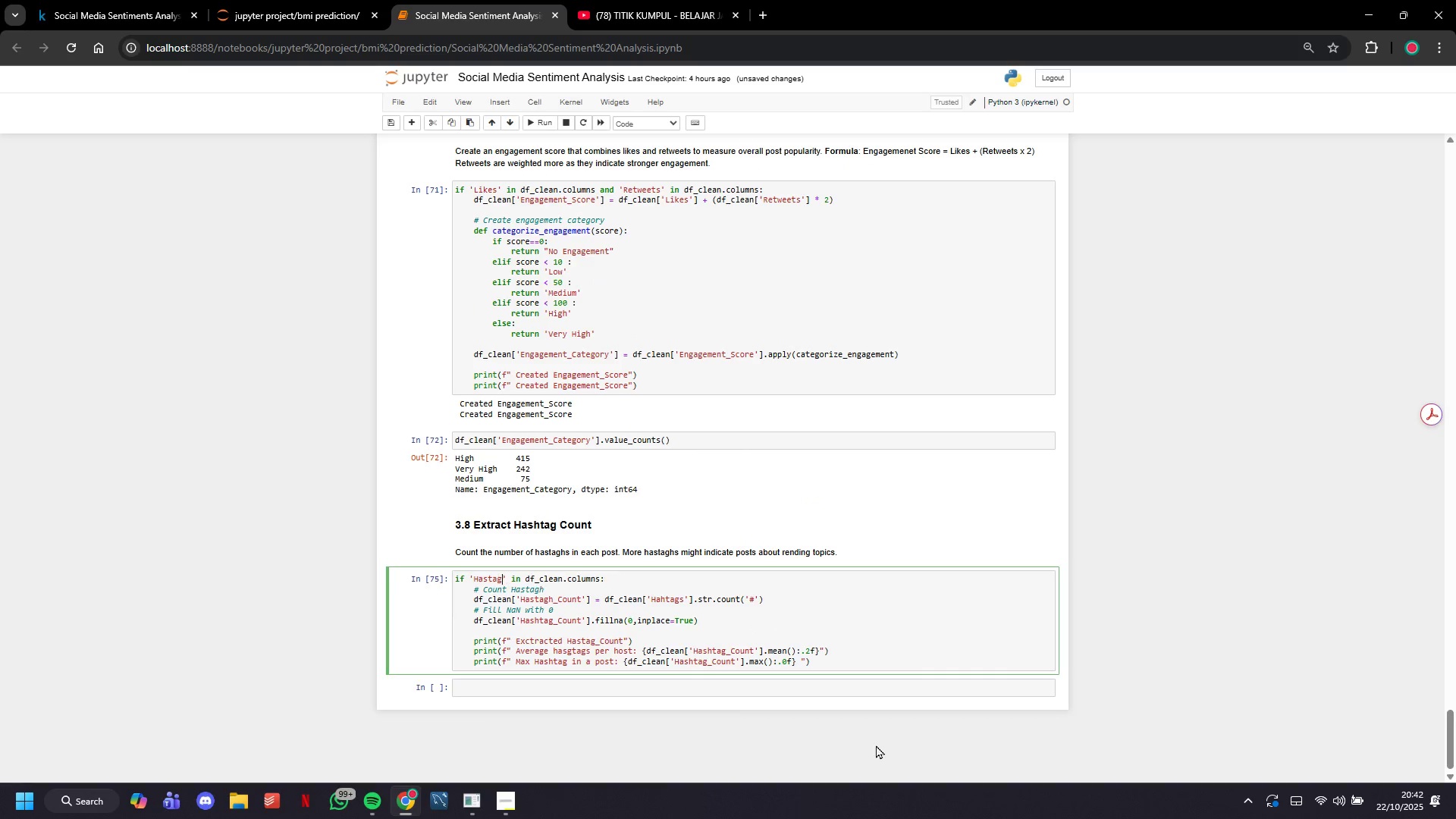 
key(Backspace)
 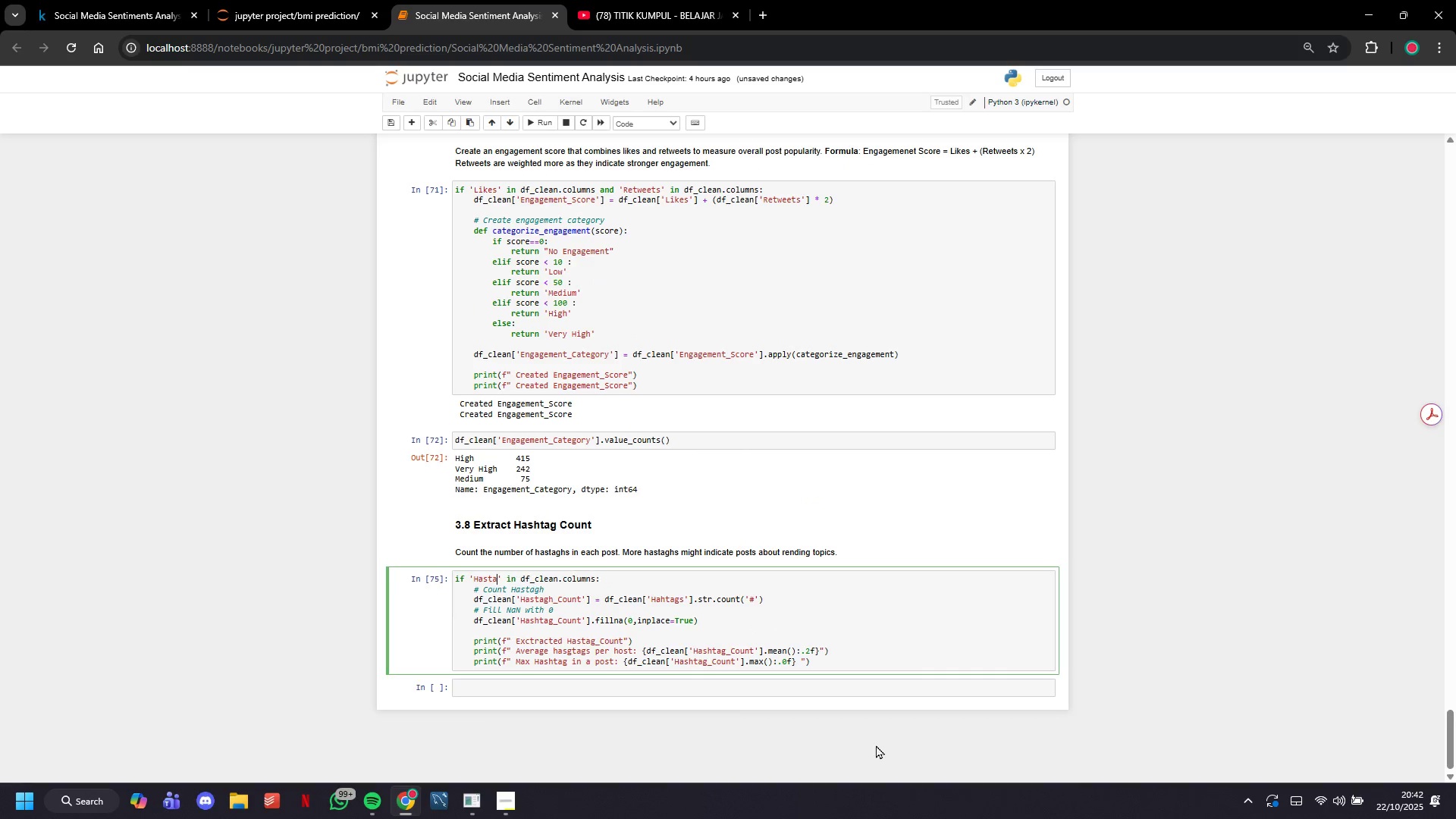 
key(Backspace)
 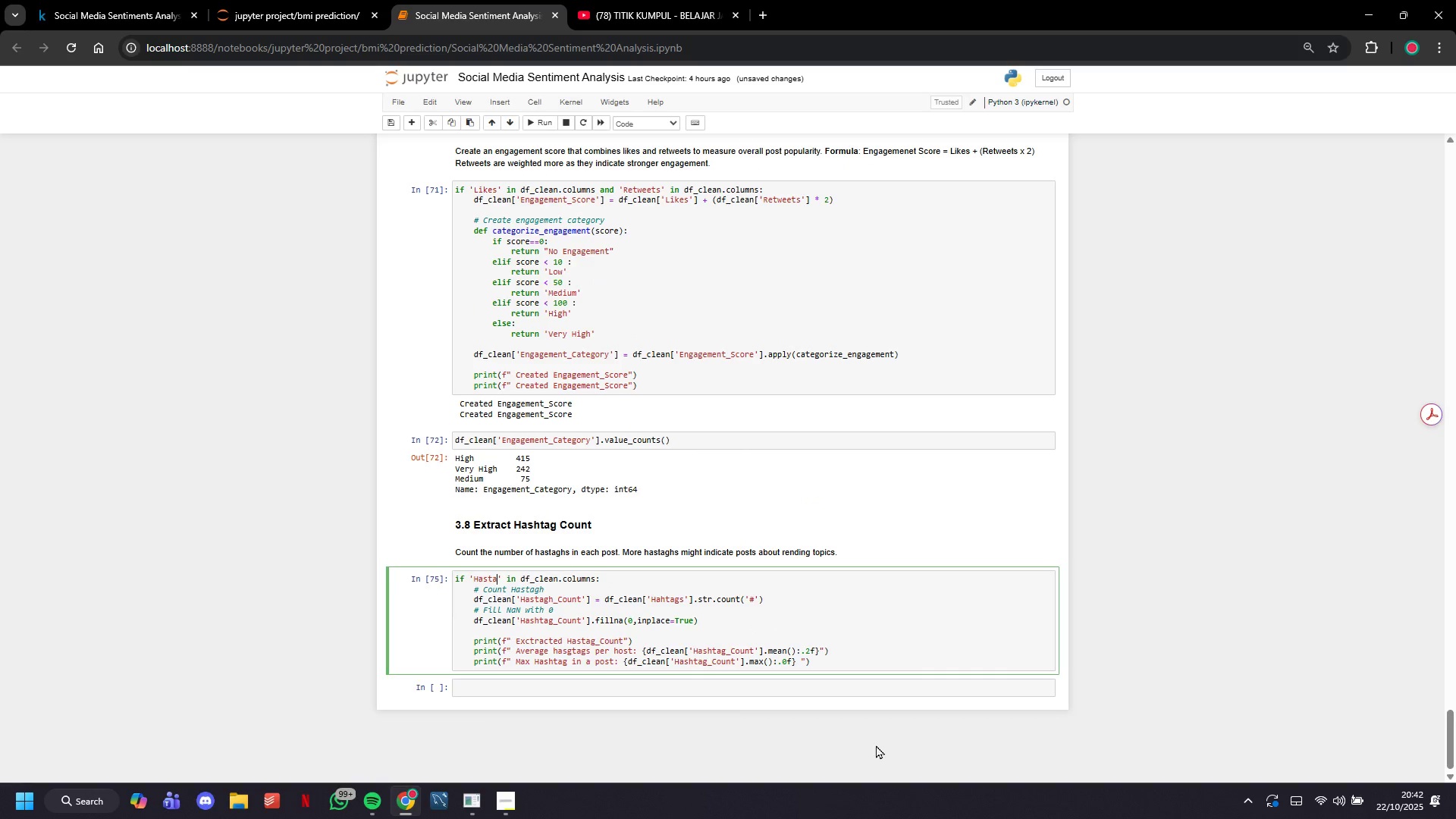 
key(Backspace)
 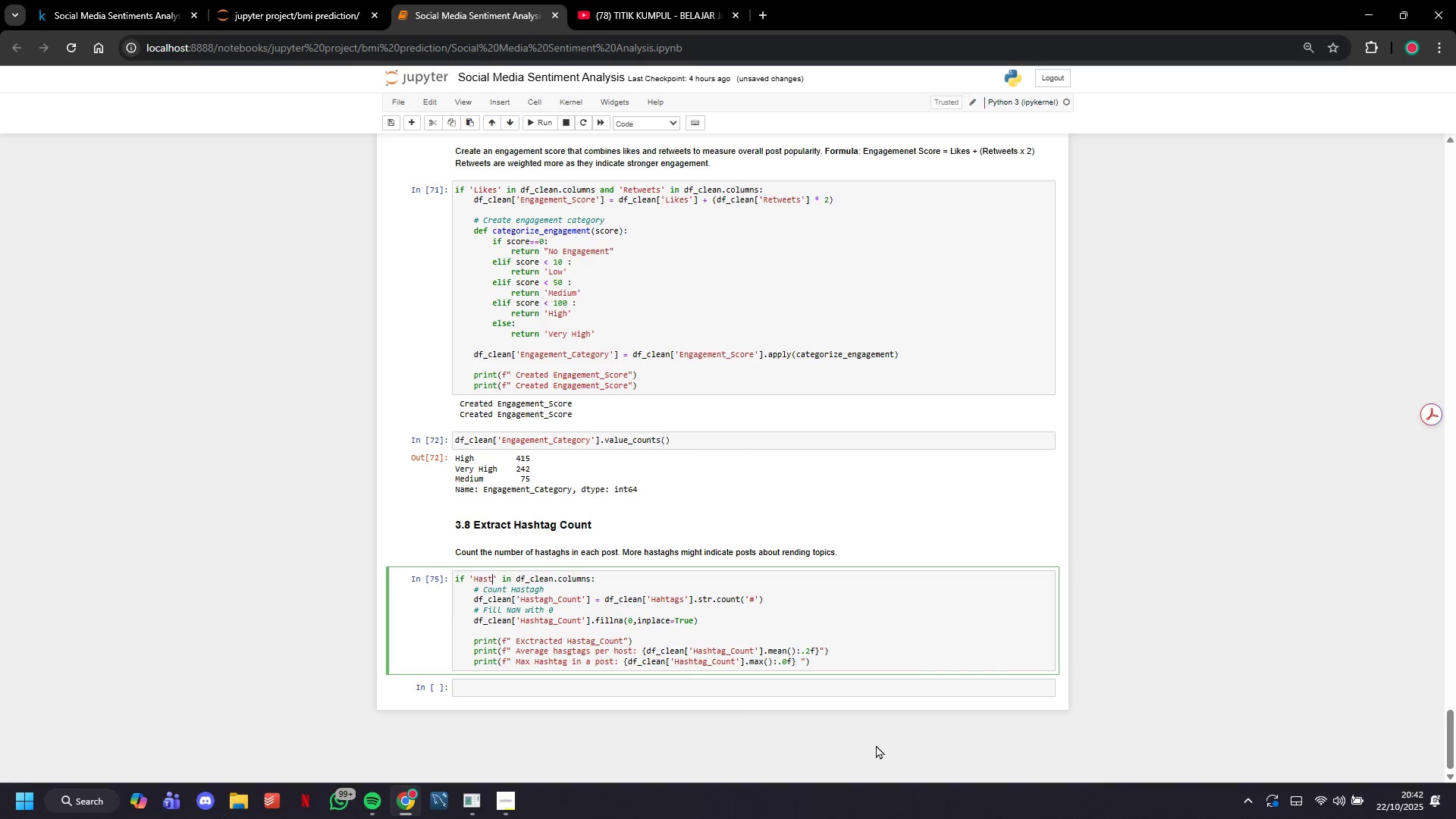 
key(Backspace)
 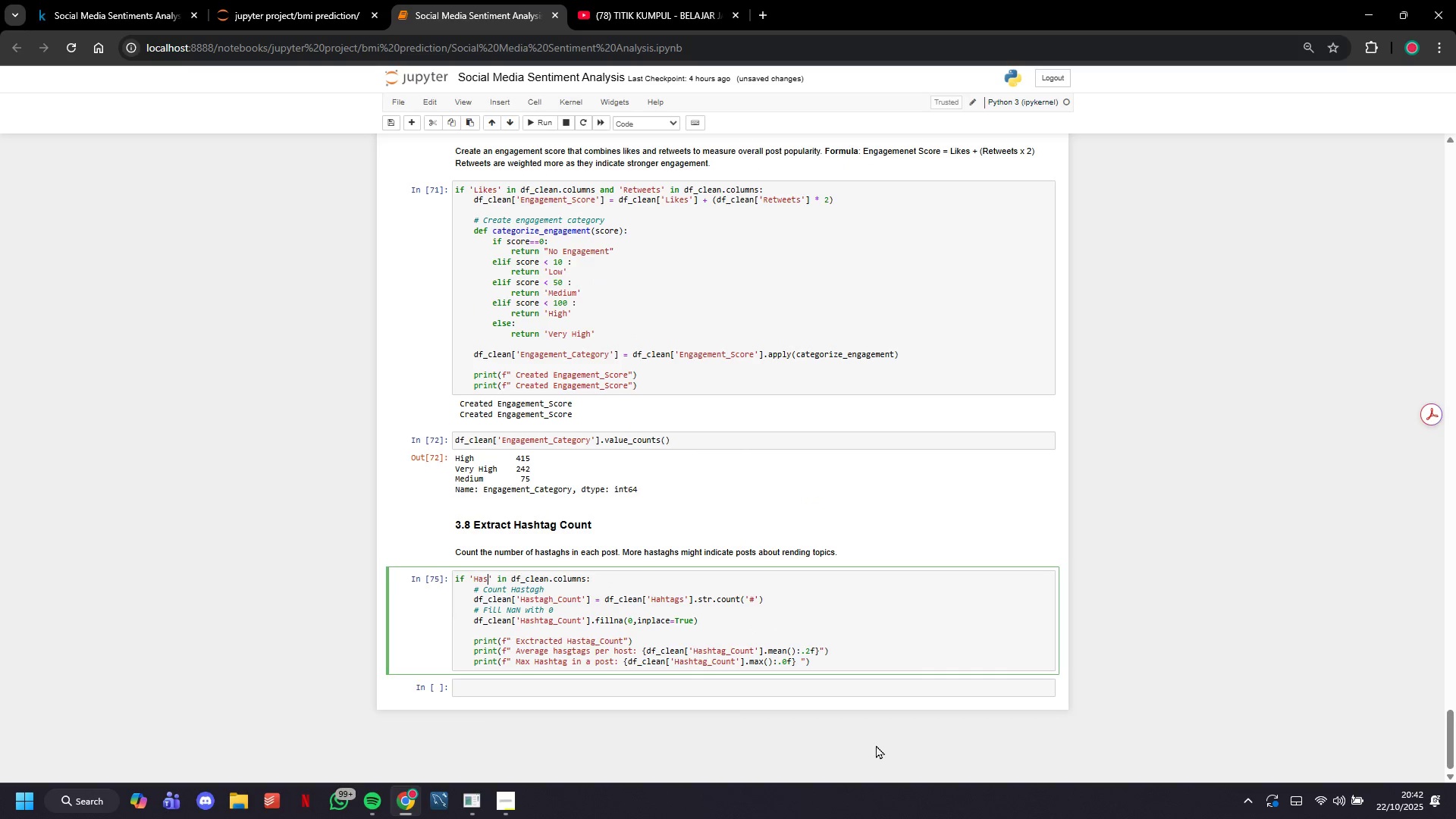 
key(Backspace)
 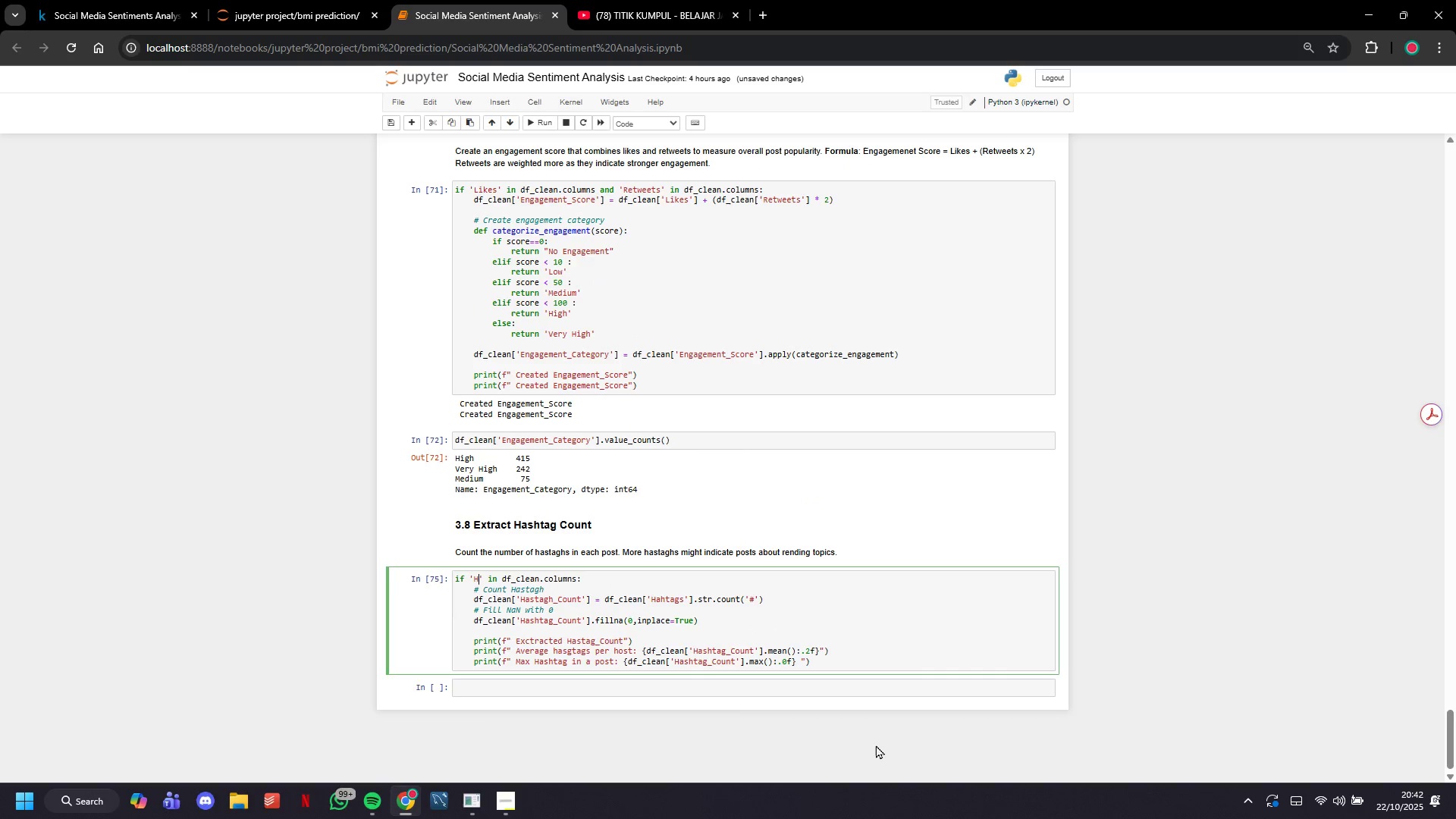 
key(Backspace)
 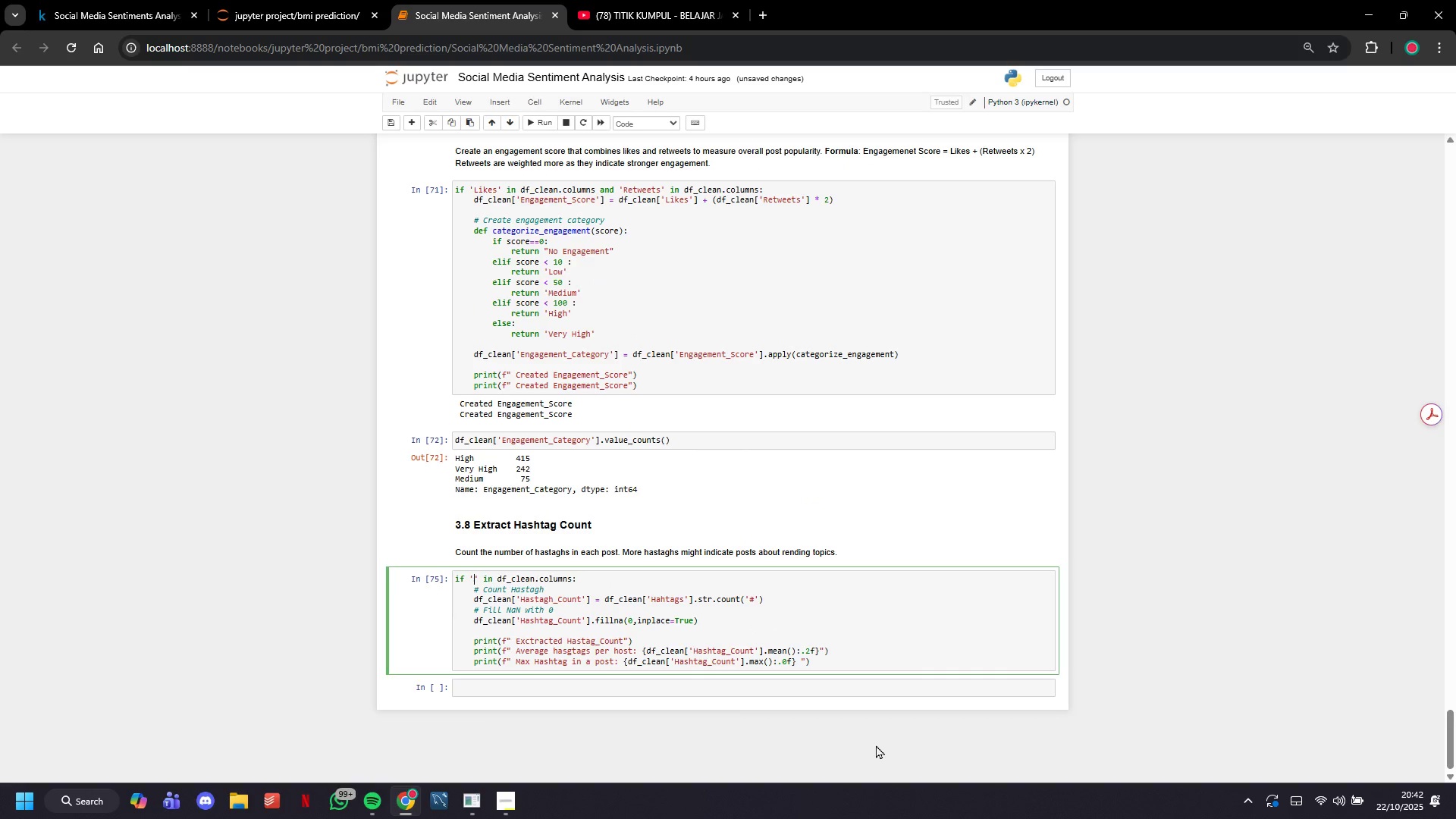 
key(Backspace)
 